 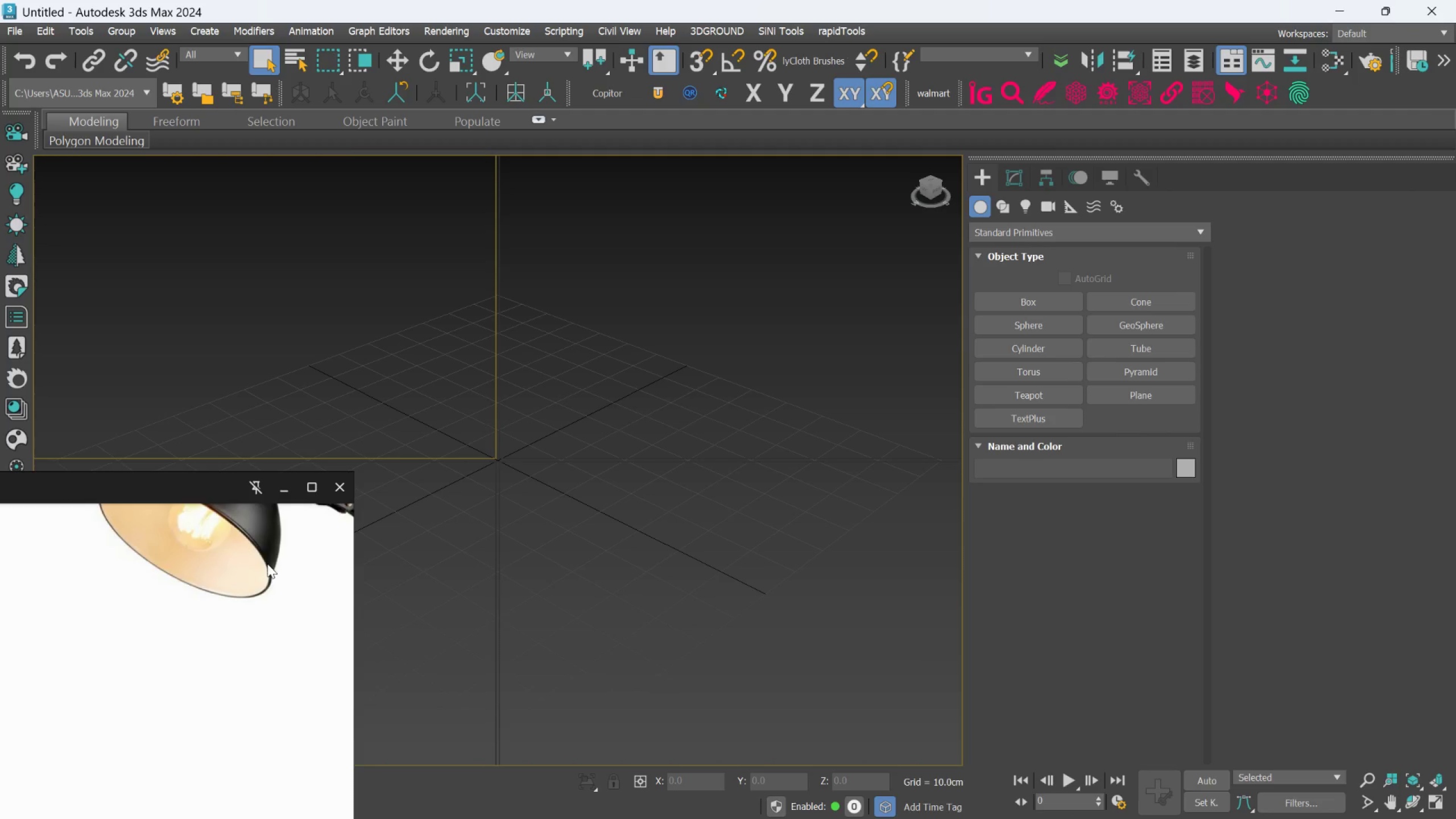 
scroll: coordinate [107, 621], scroll_direction: down, amount: 2.0
 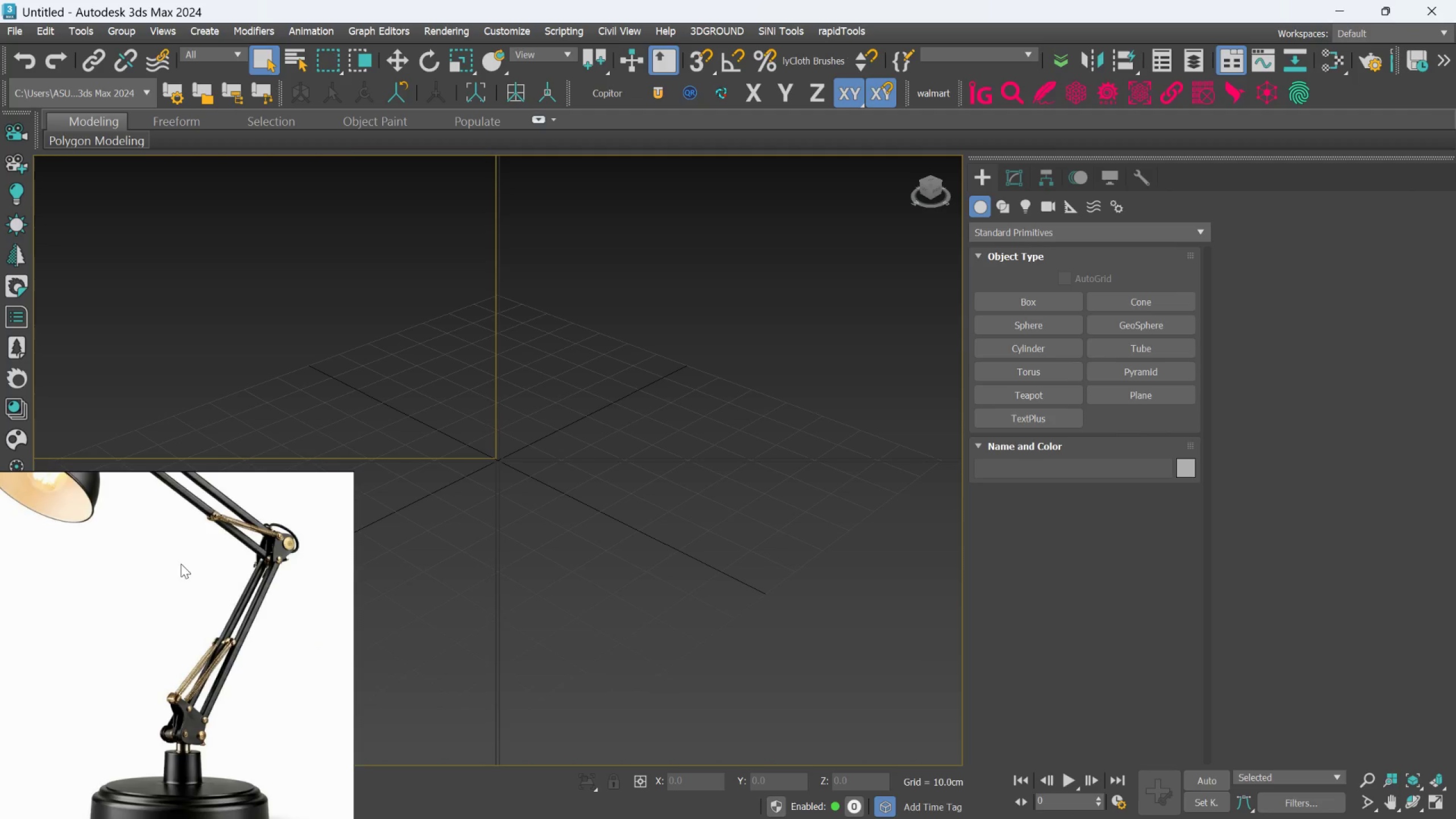 
scroll: coordinate [413, 491], scroll_direction: up, amount: 4.0
 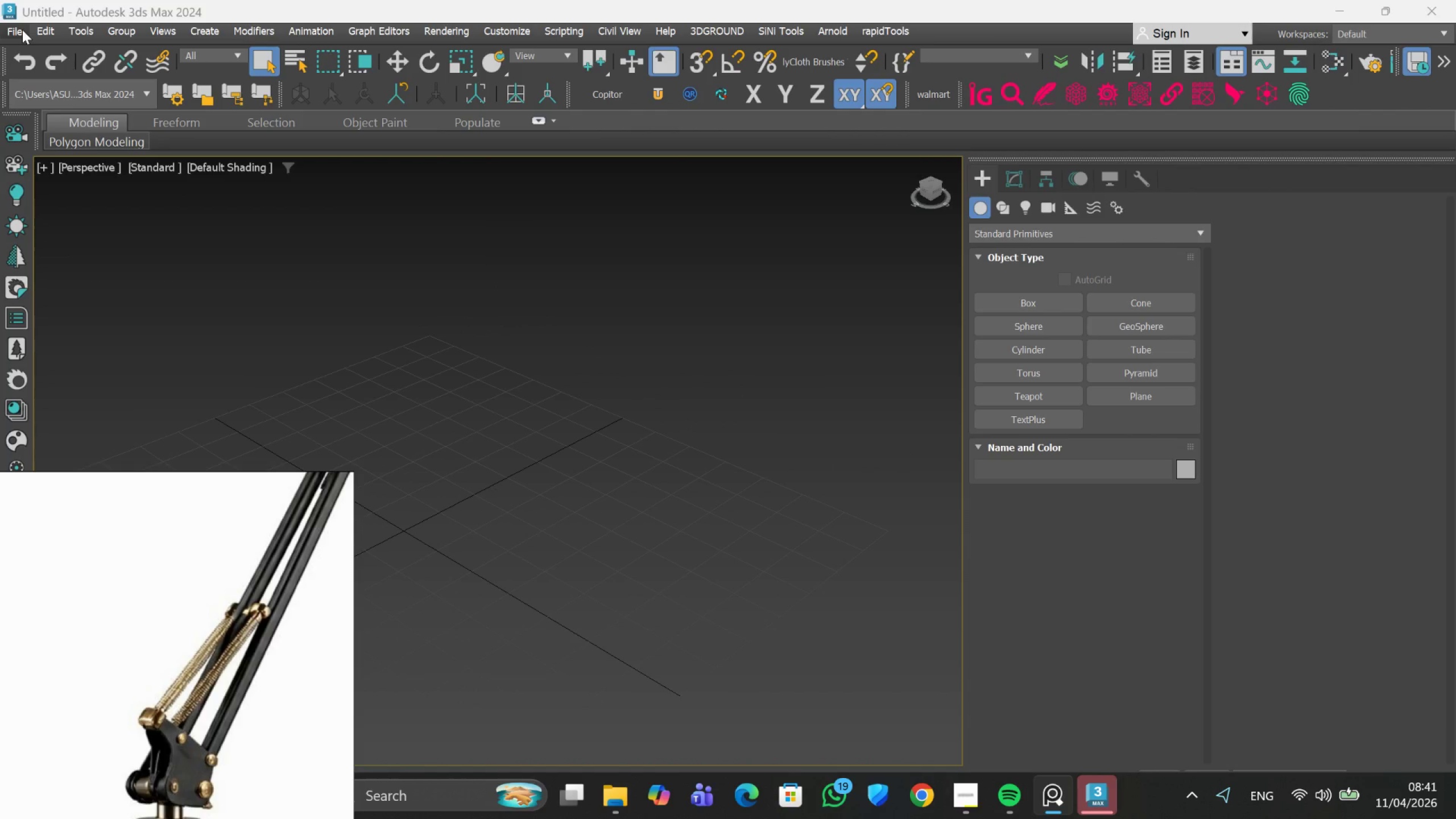 
left_click([22, 30])
 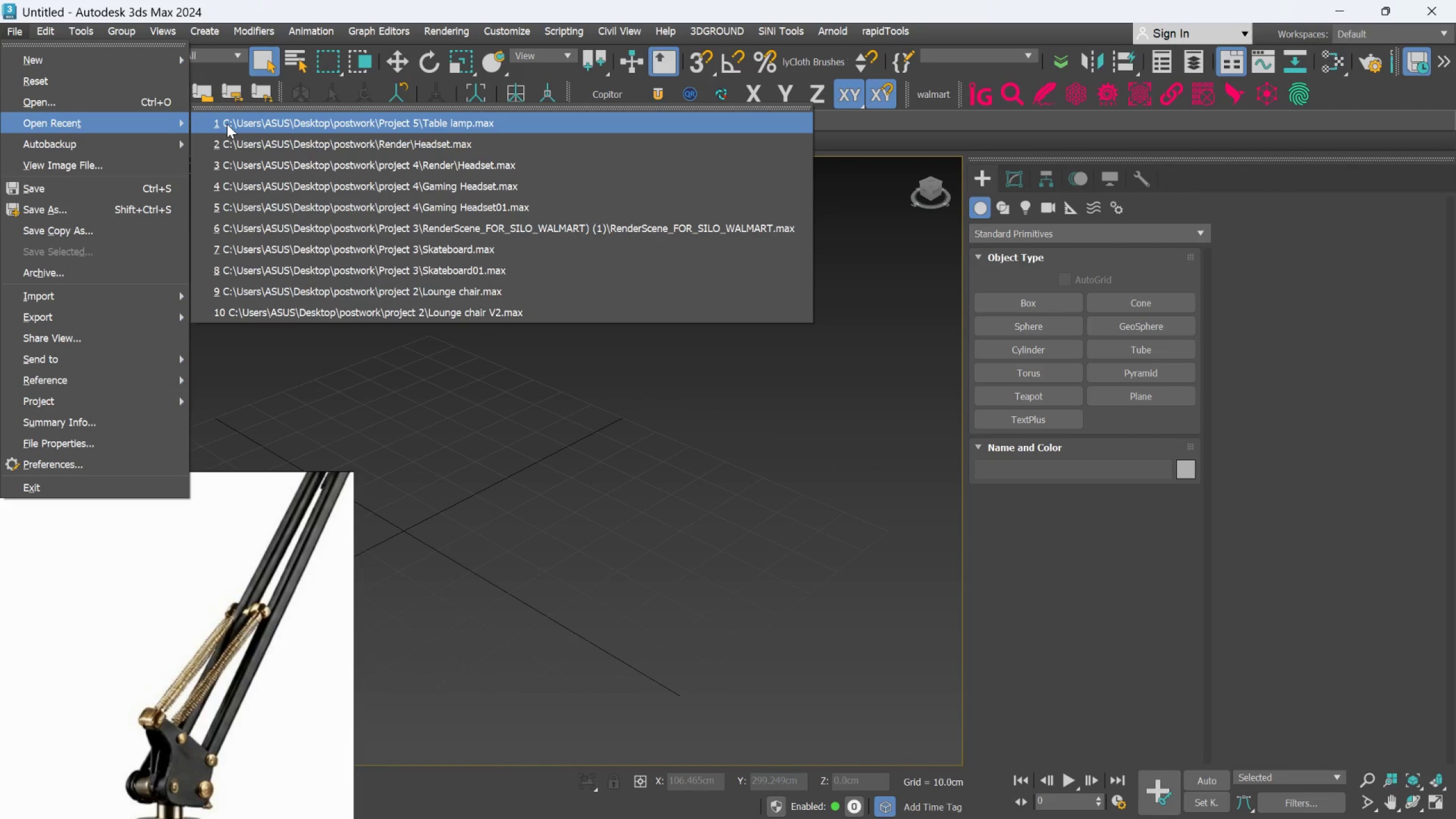 
left_click([227, 124])
 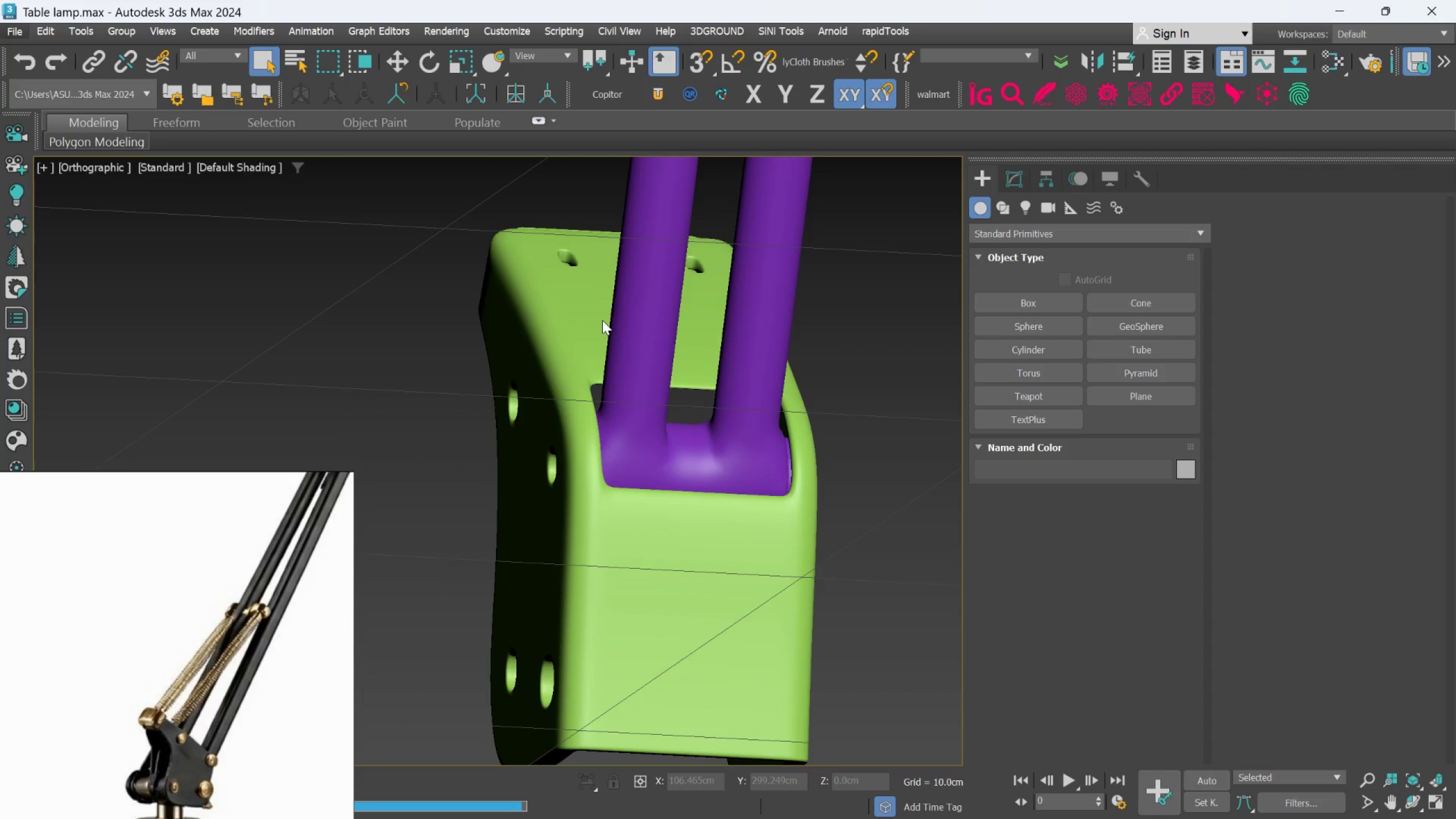 
scroll: coordinate [301, 542], scroll_direction: down, amount: 10.0
 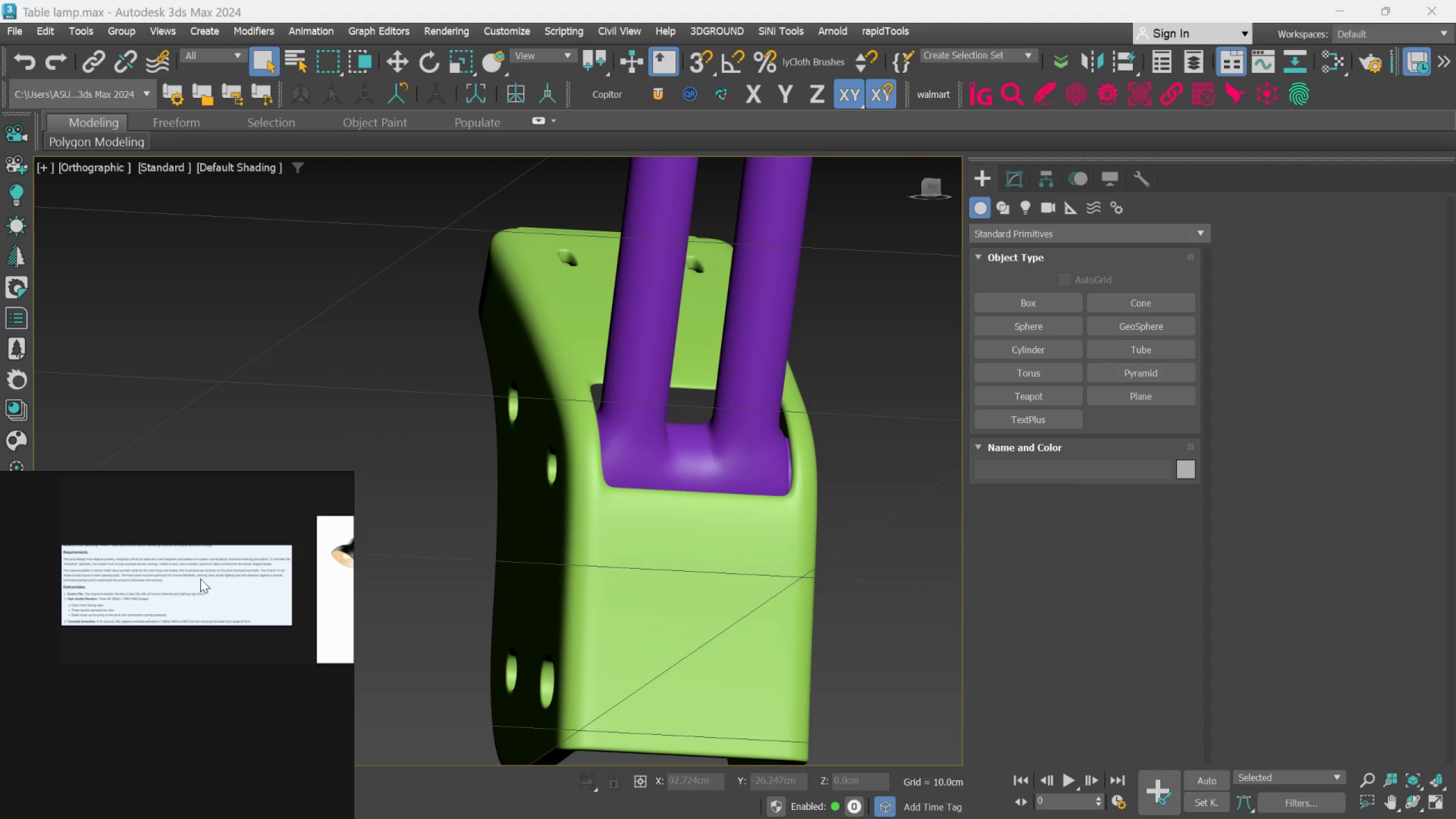 
scroll: coordinate [85, 568], scroll_direction: up, amount: 6.0
 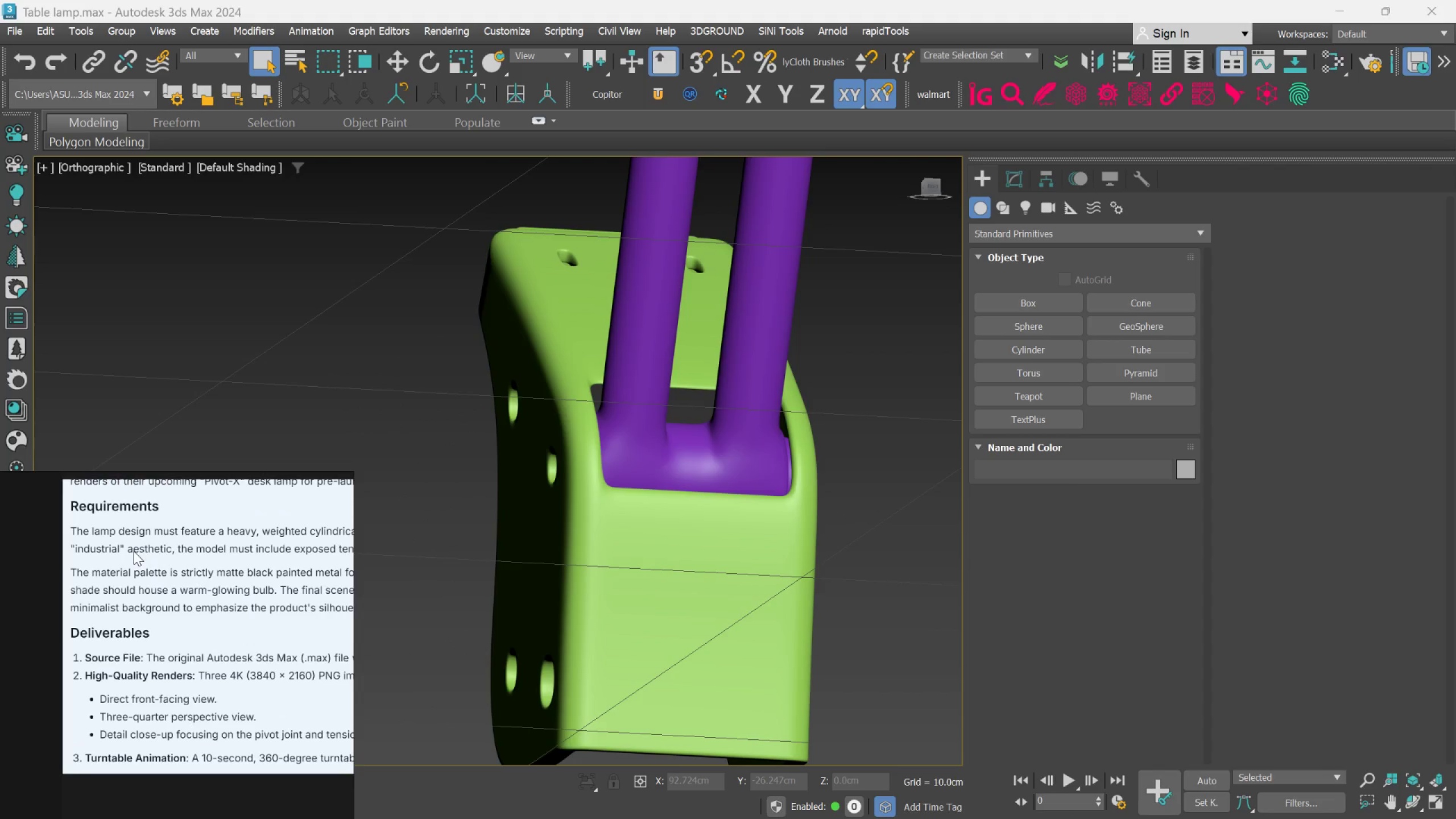 
scroll: coordinate [120, 561], scroll_direction: down, amount: 2.0
 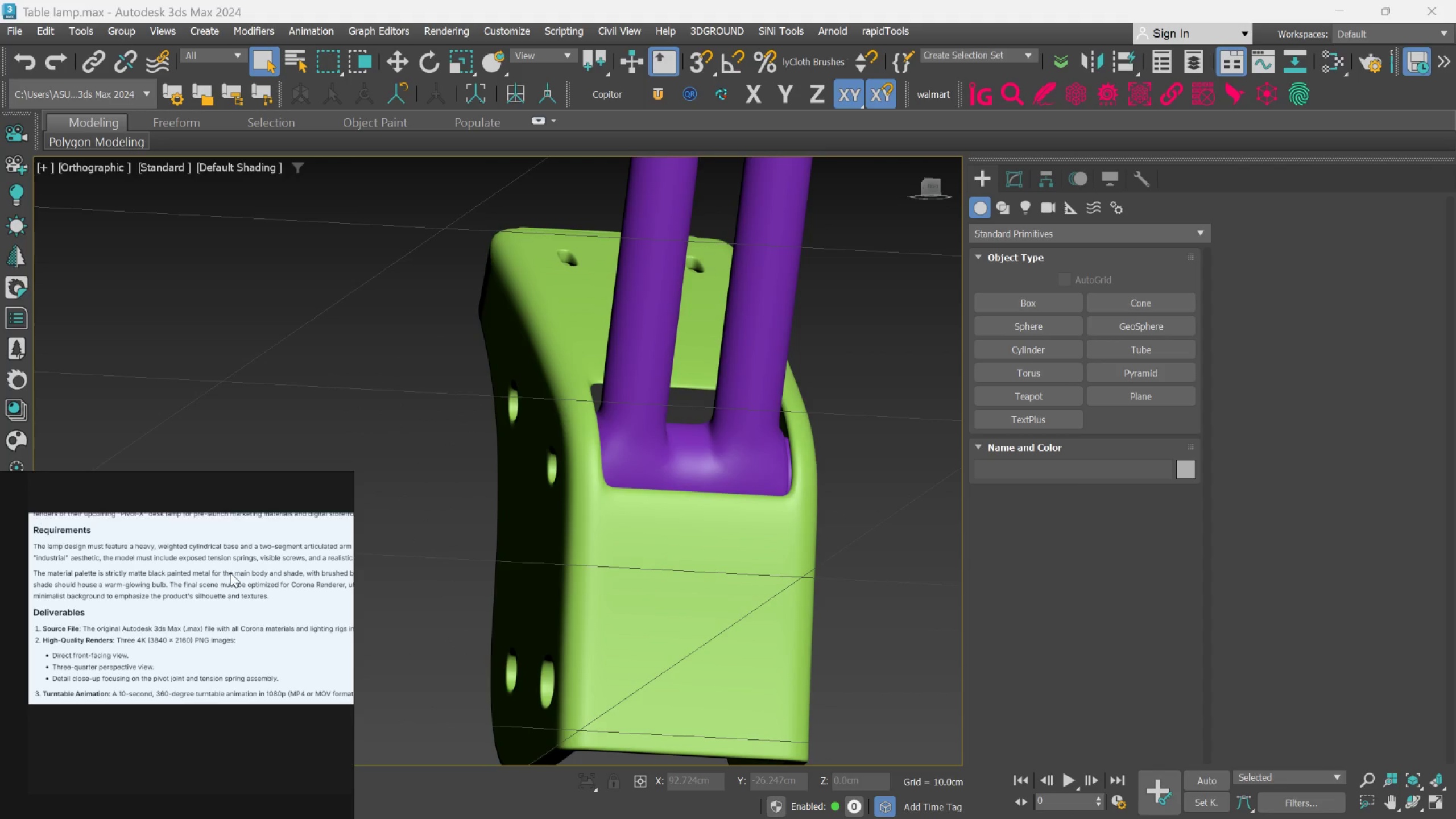 
scroll: coordinate [235, 568], scroll_direction: up, amount: 2.0
 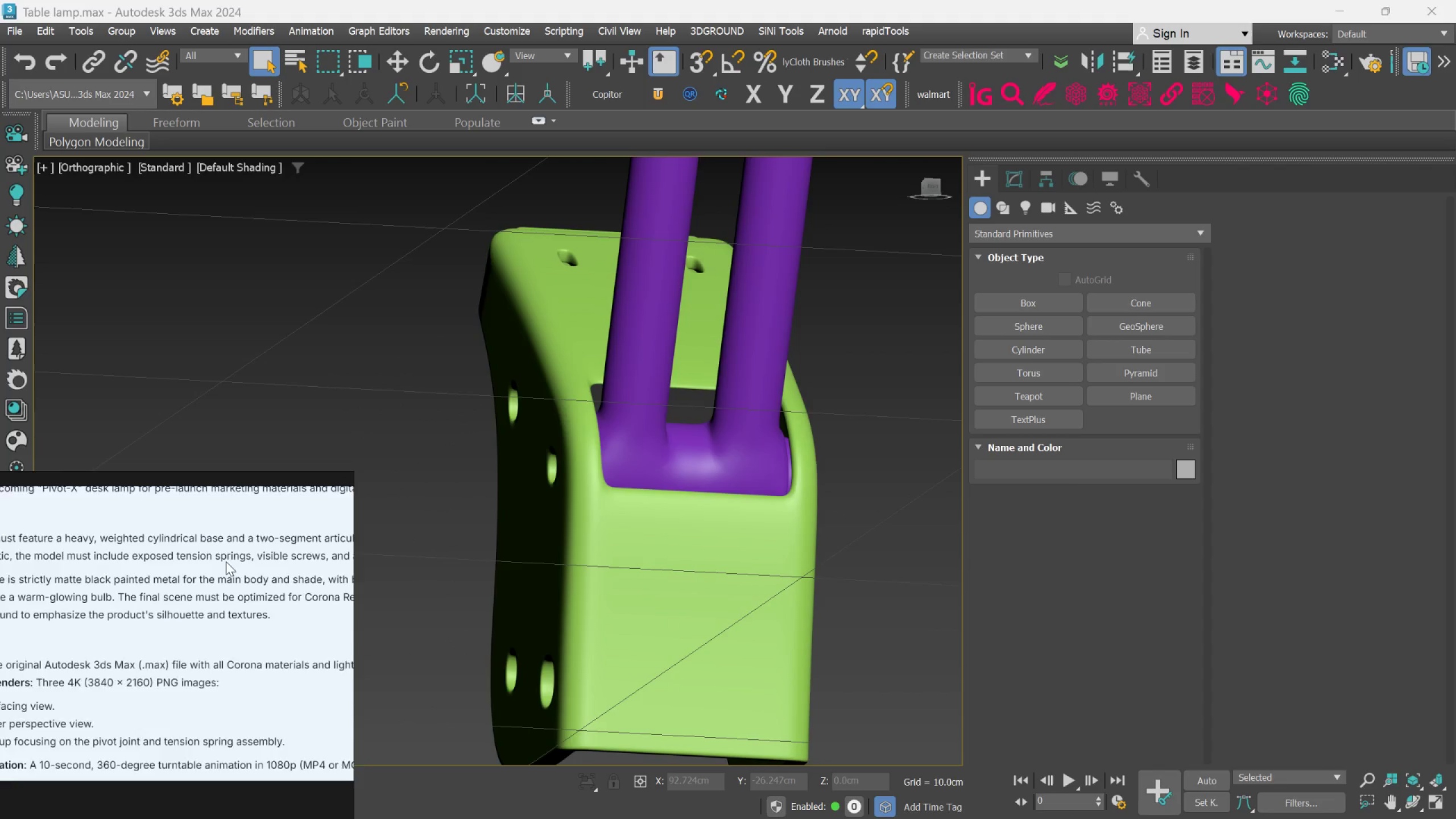 
scroll: coordinate [198, 525], scroll_direction: down, amount: 13.0
 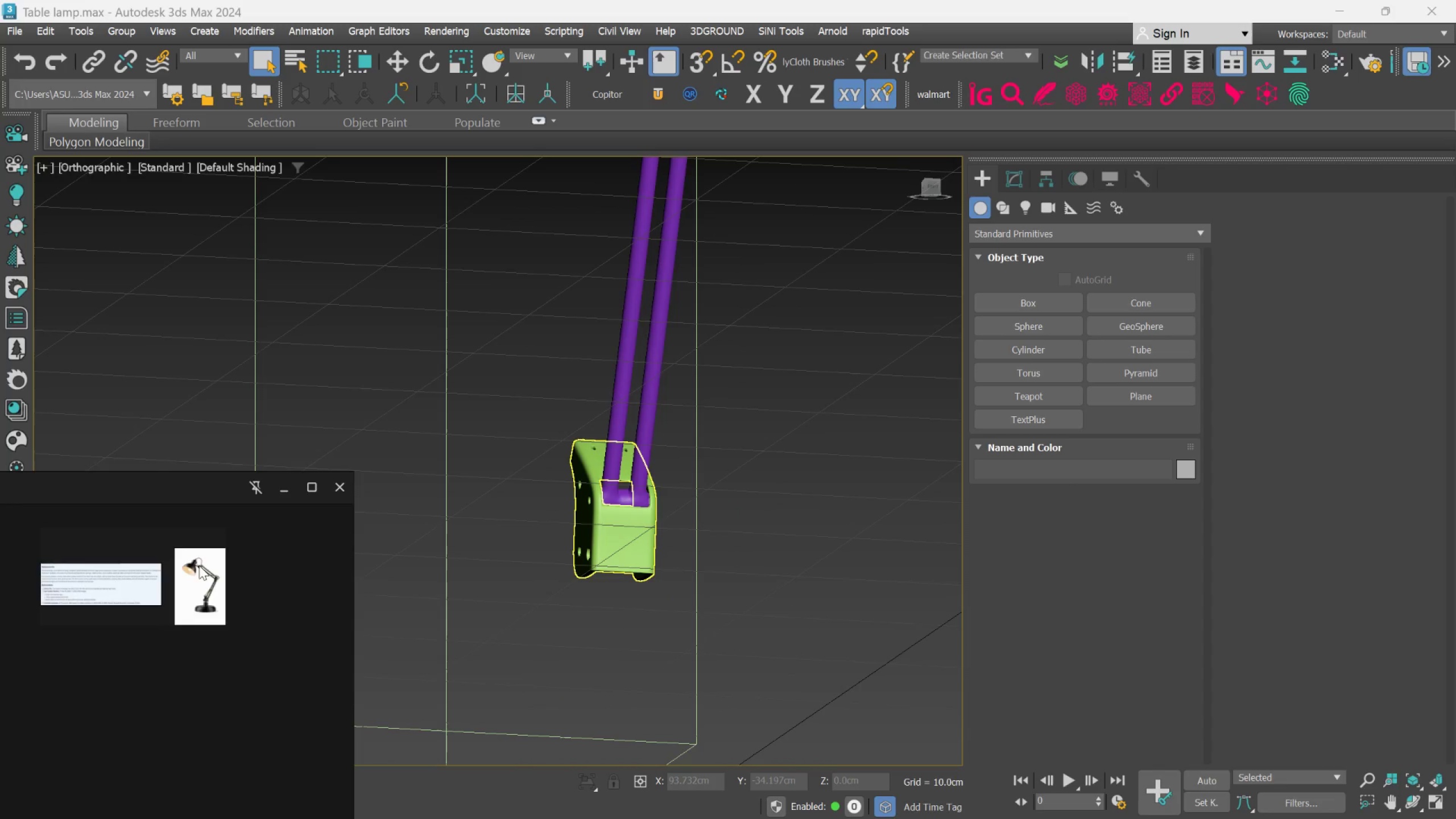 
scroll: coordinate [203, 549], scroll_direction: up, amount: 11.0
 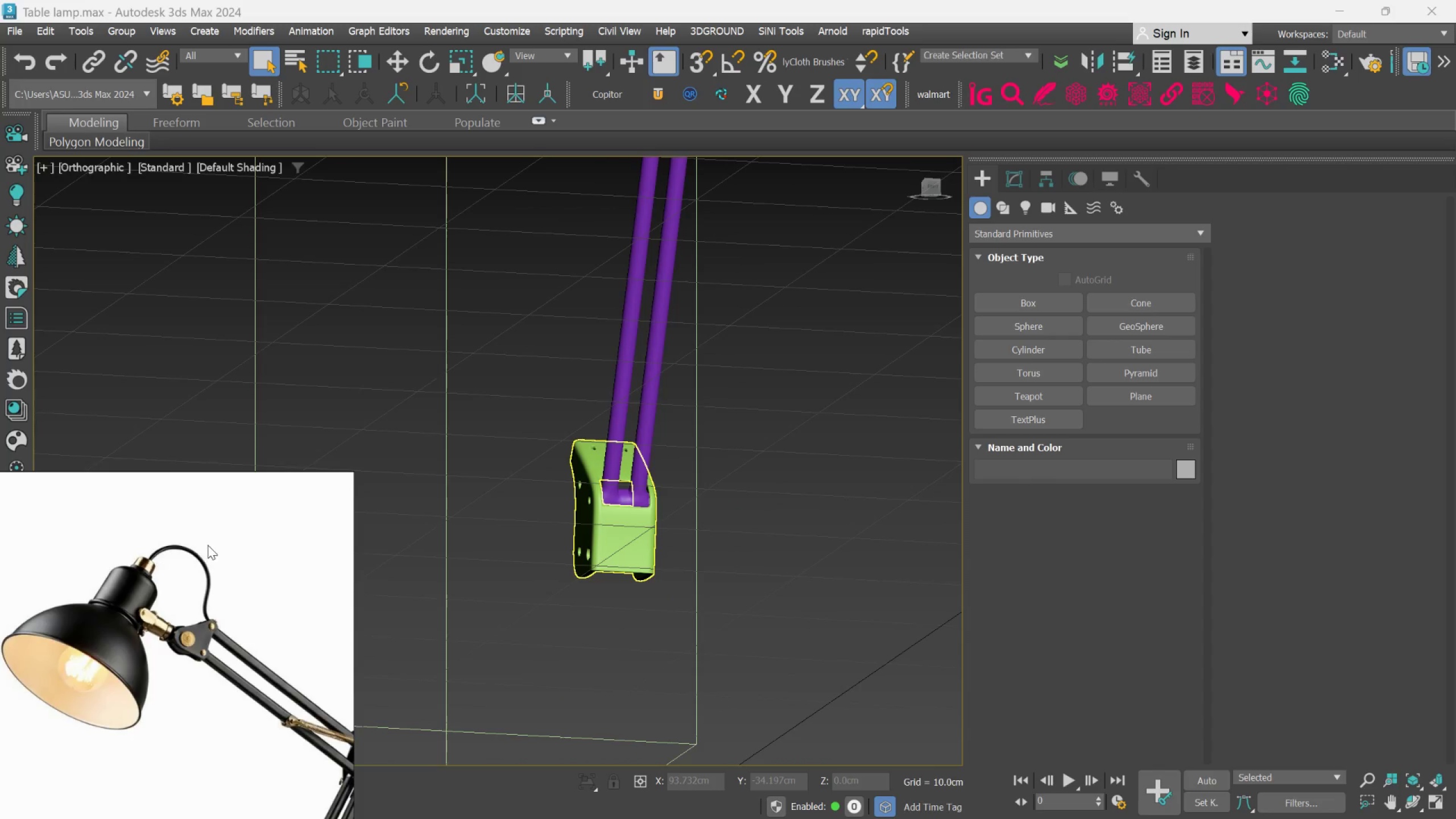 
scroll: coordinate [671, 457], scroll_direction: down, amount: 2.0
 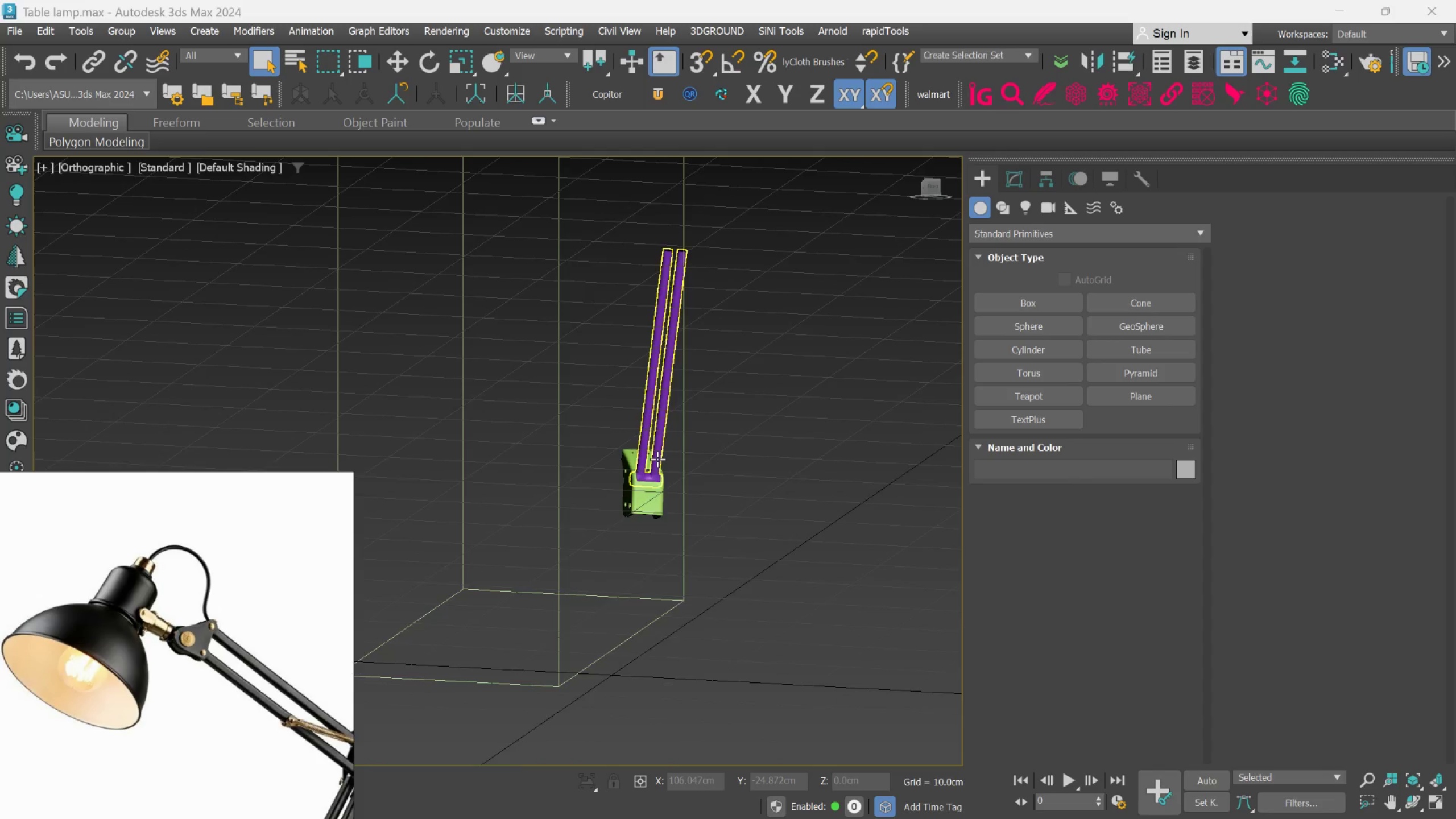 
scroll: coordinate [657, 459], scroll_direction: up, amount: 1.0
 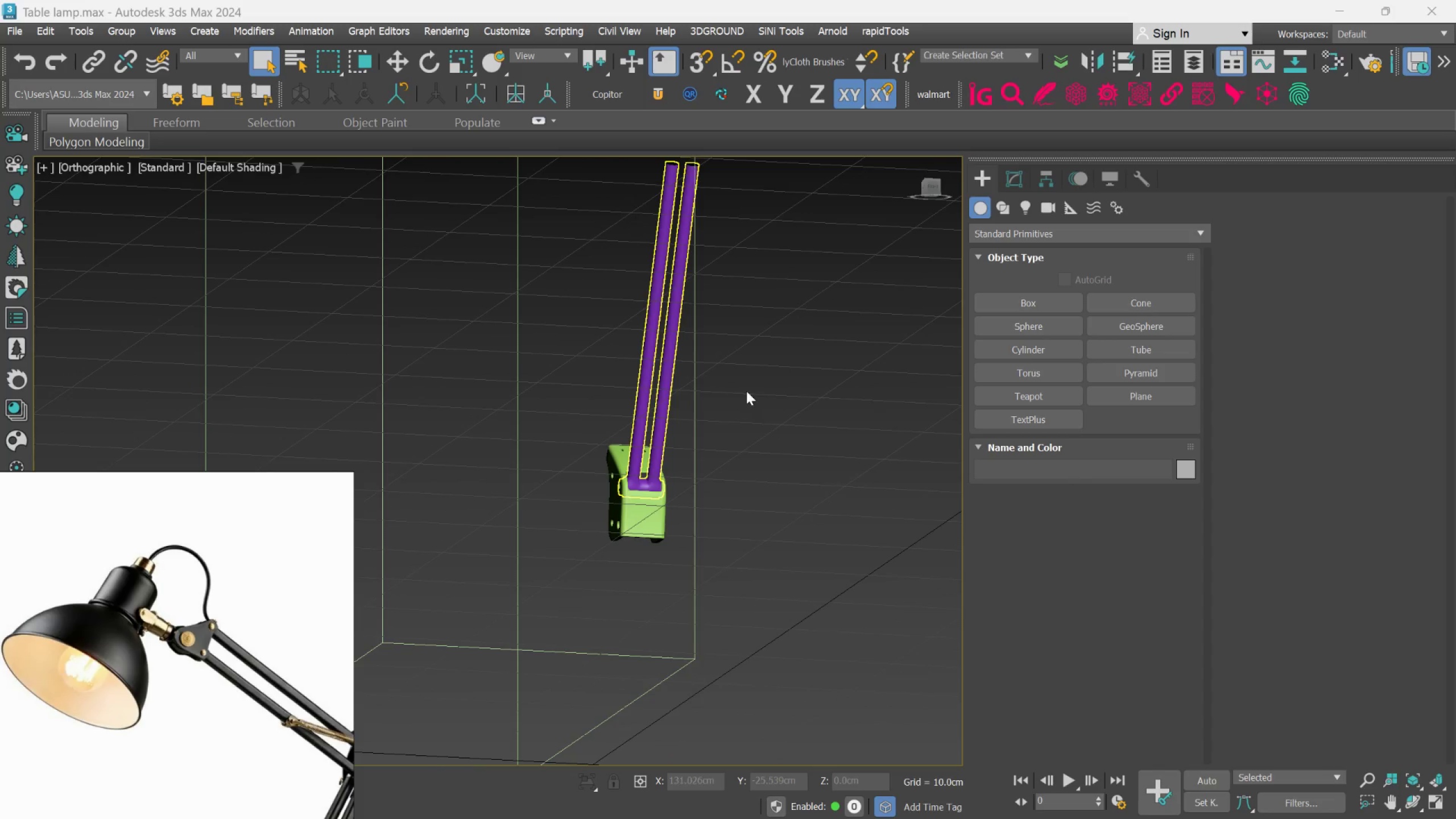 
key(F)
 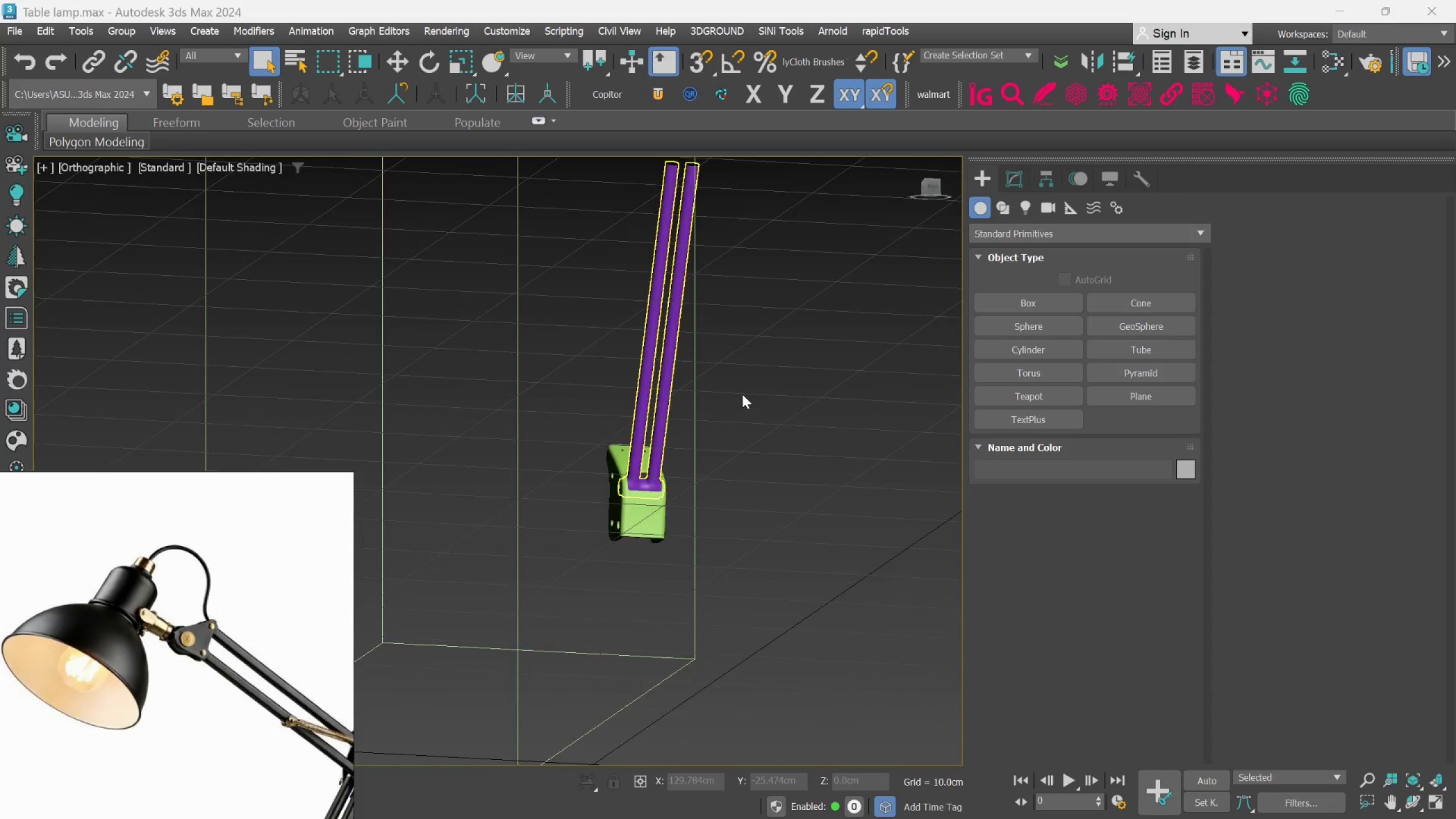 
left_click([792, 404])
 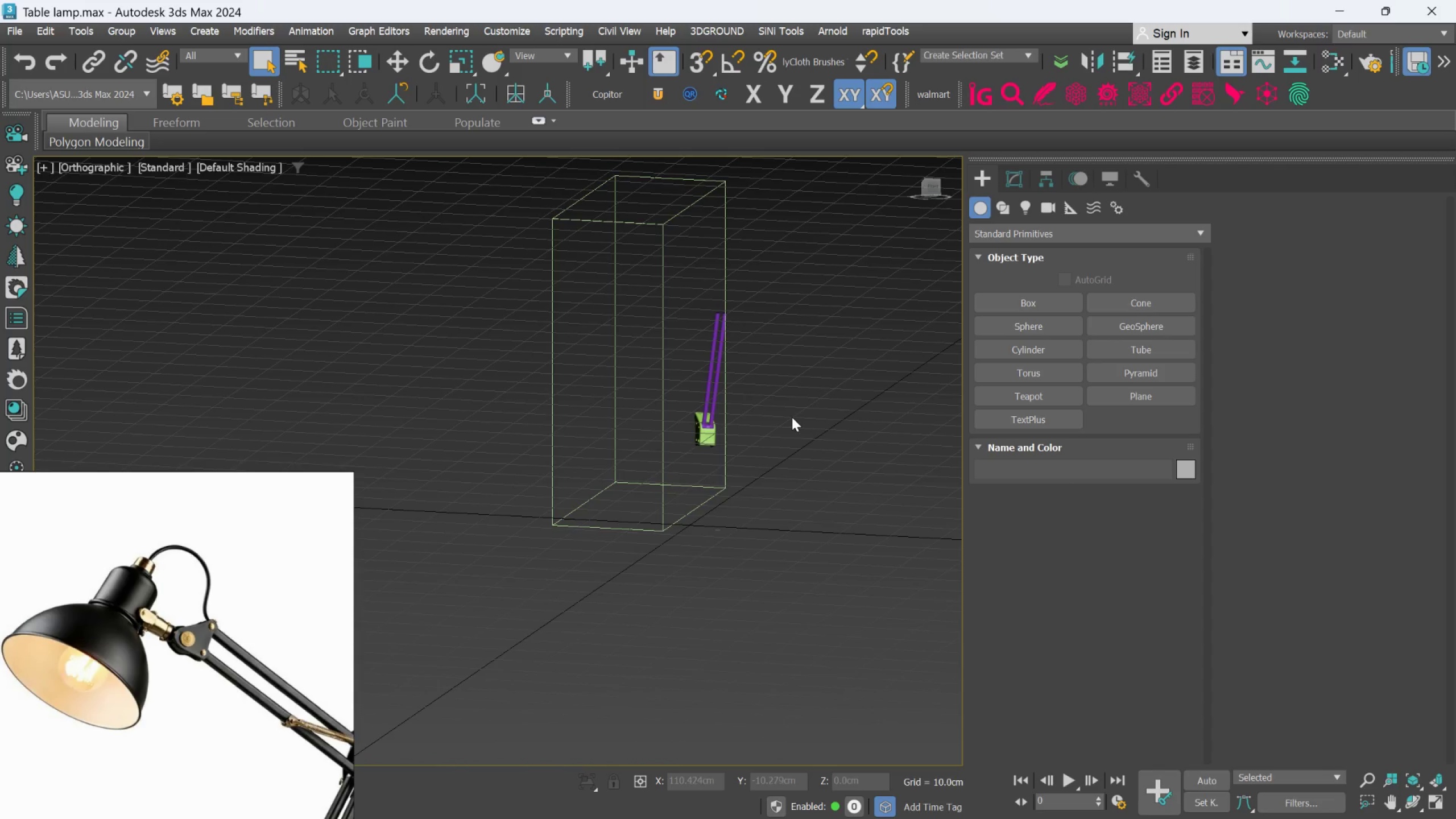 
scroll: coordinate [742, 394], scroll_direction: down, amount: 3.0
 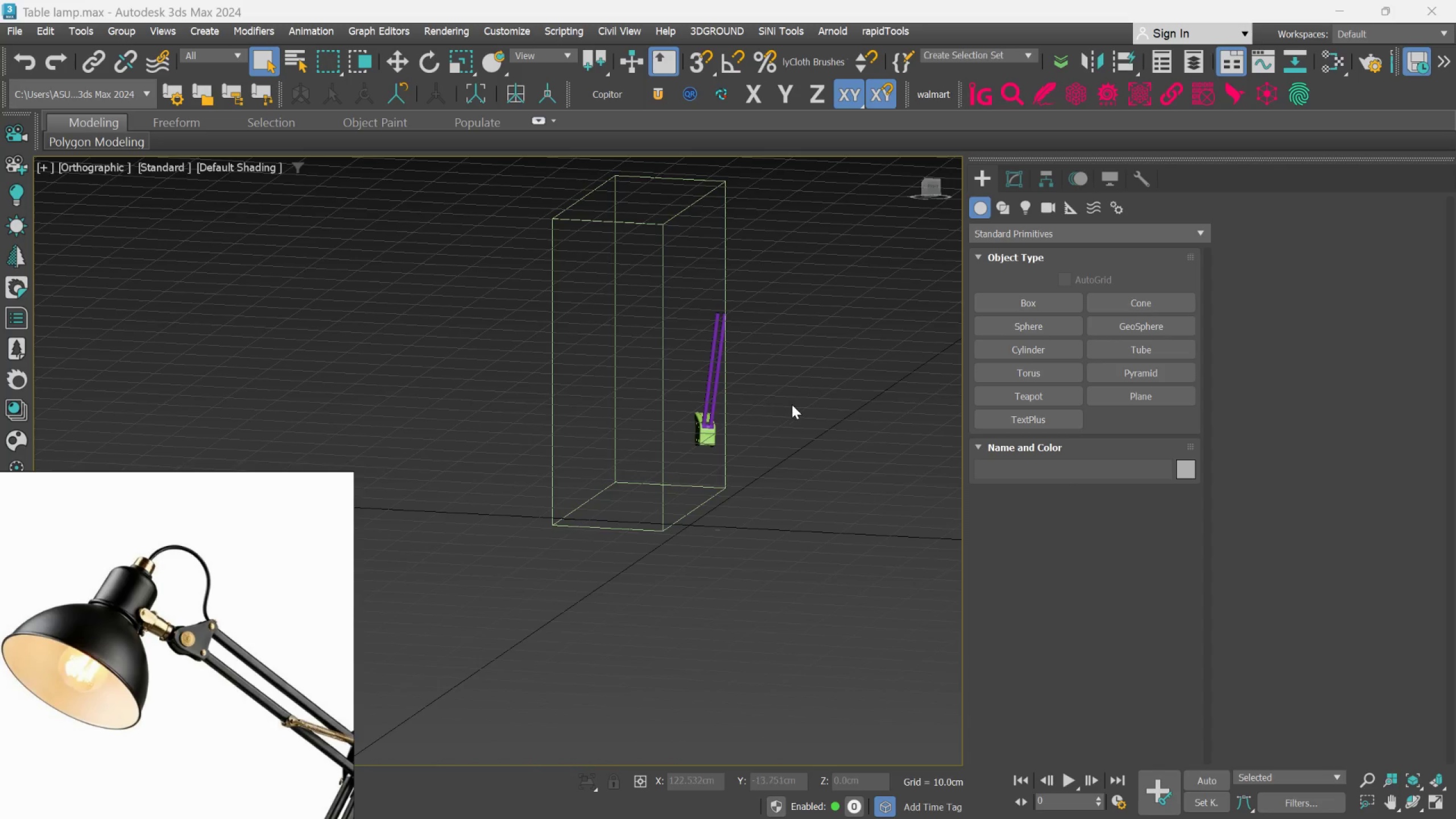 
key(F)
 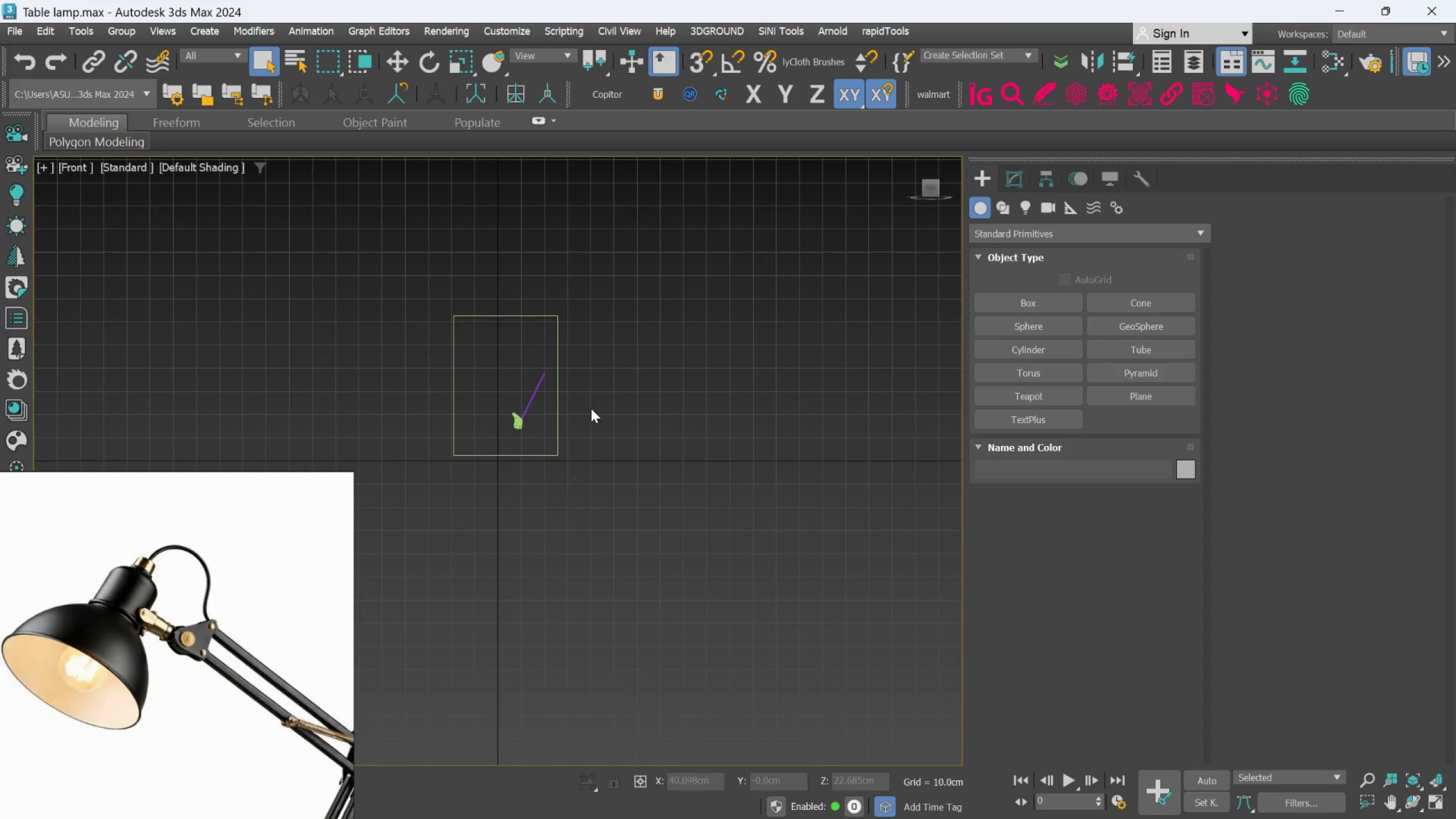 
key(L)
 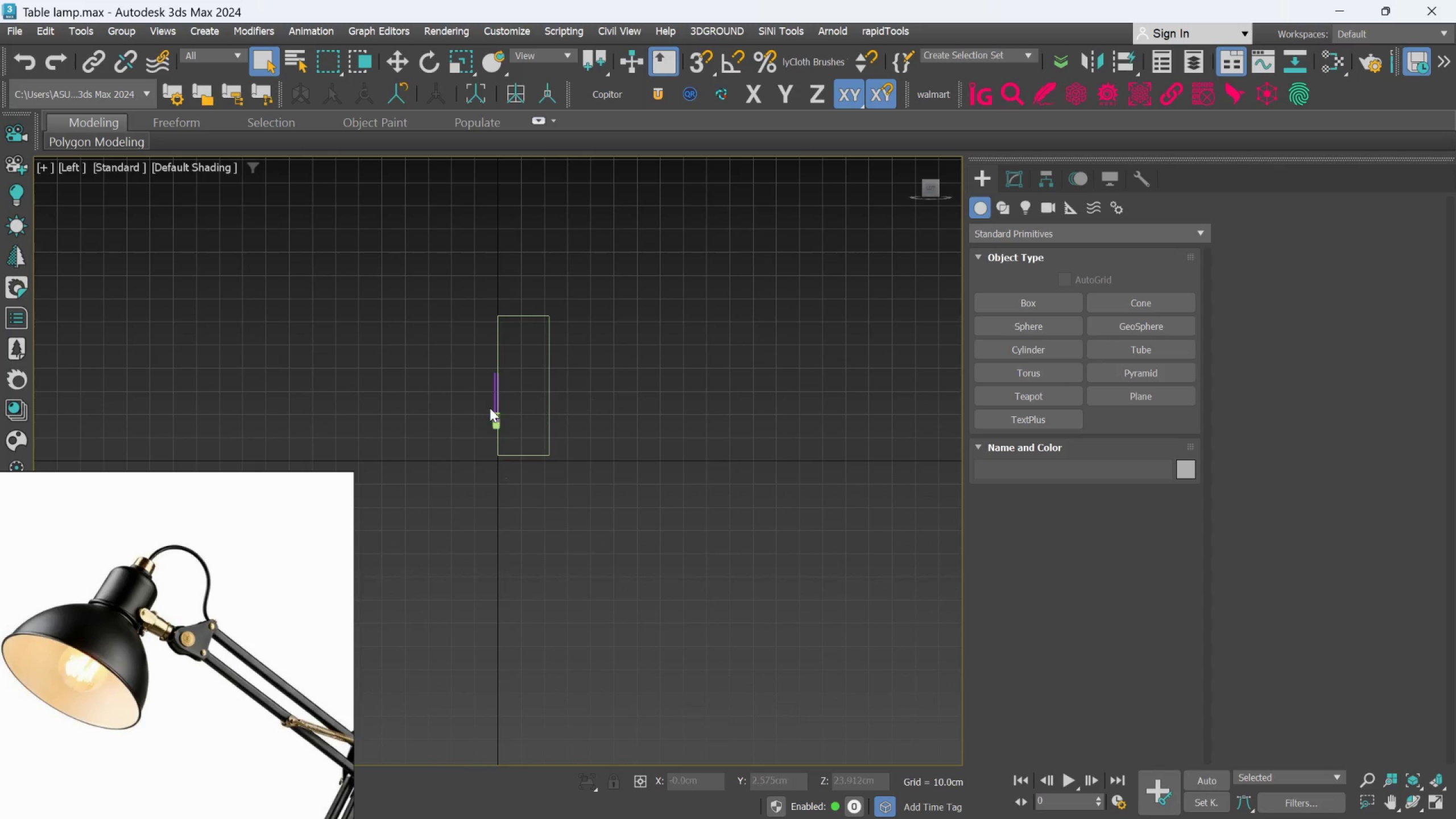 
scroll: coordinate [562, 398], scroll_direction: up, amount: 7.0
 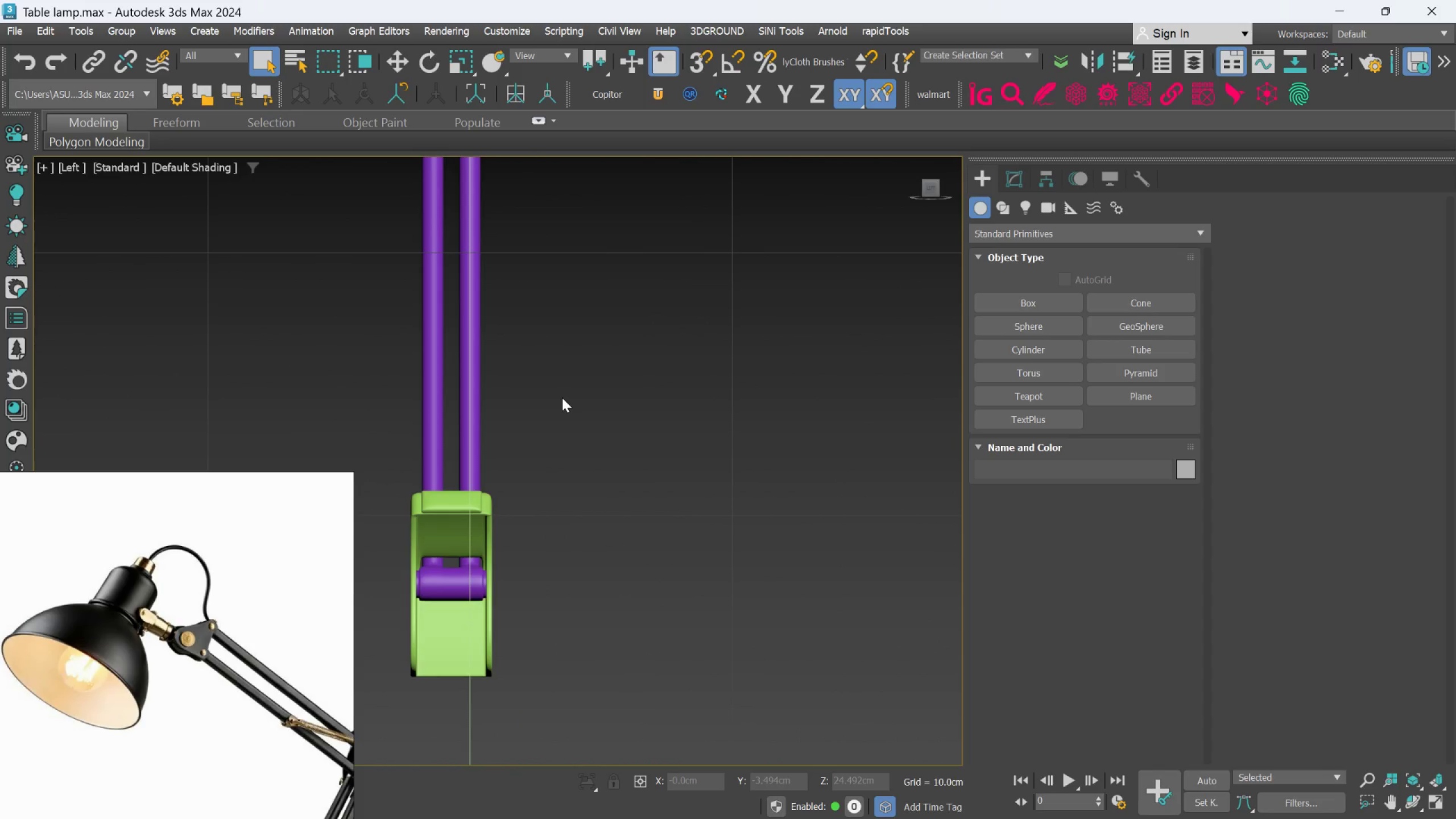 
scroll: coordinate [570, 403], scroll_direction: down, amount: 4.0
 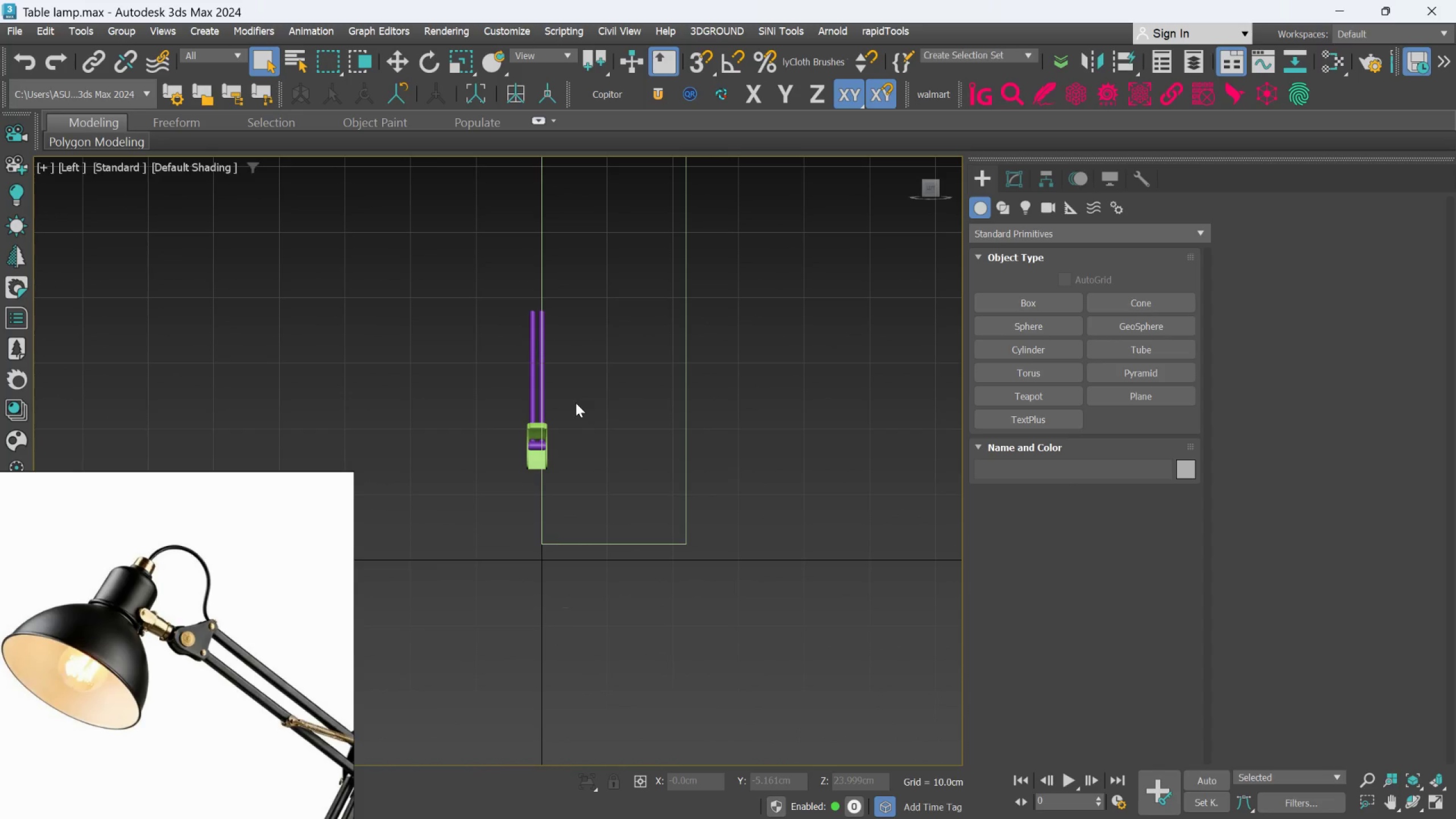 
key(F)
 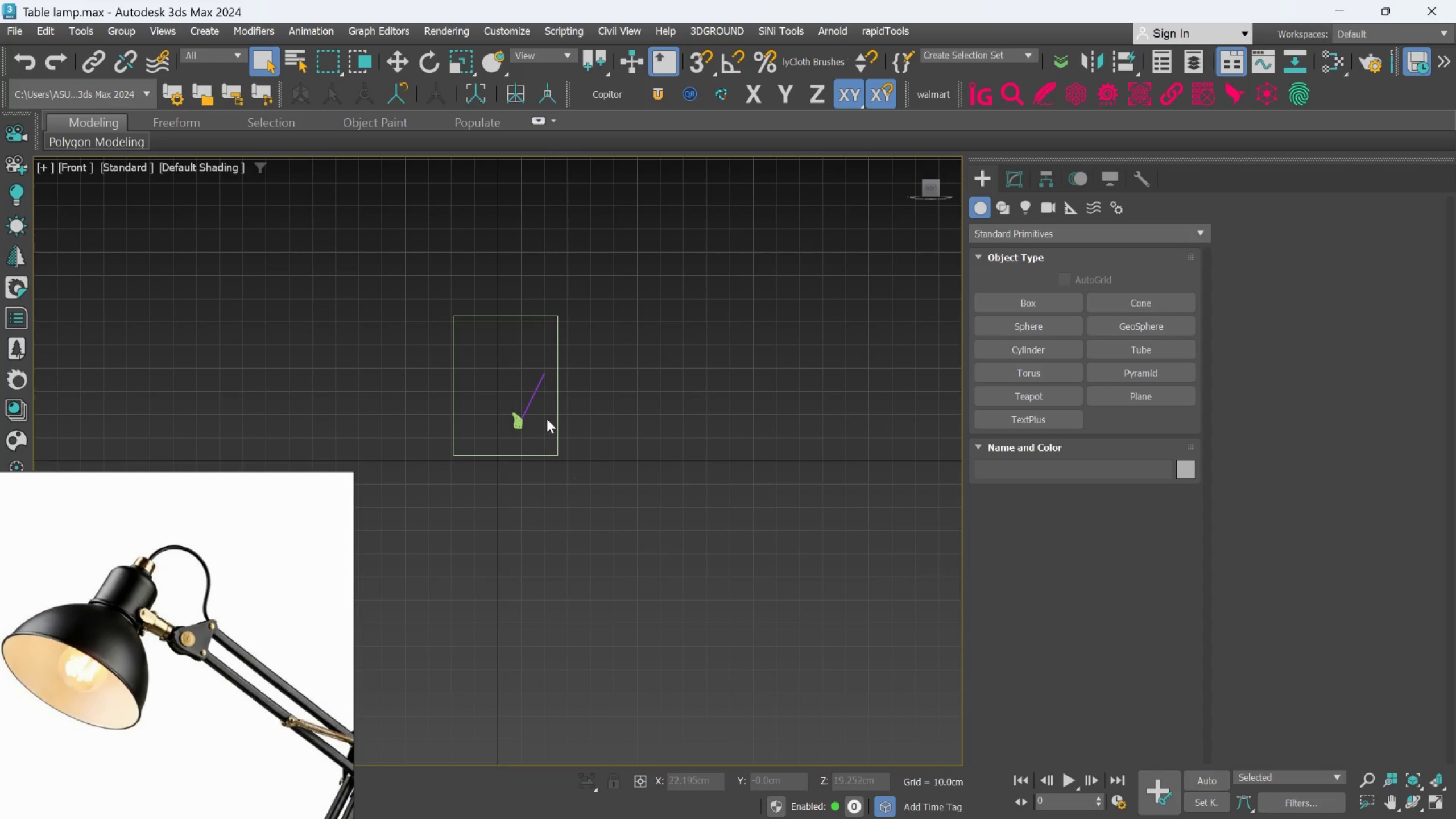 
scroll: coordinate [640, 431], scroll_direction: up, amount: 8.0
 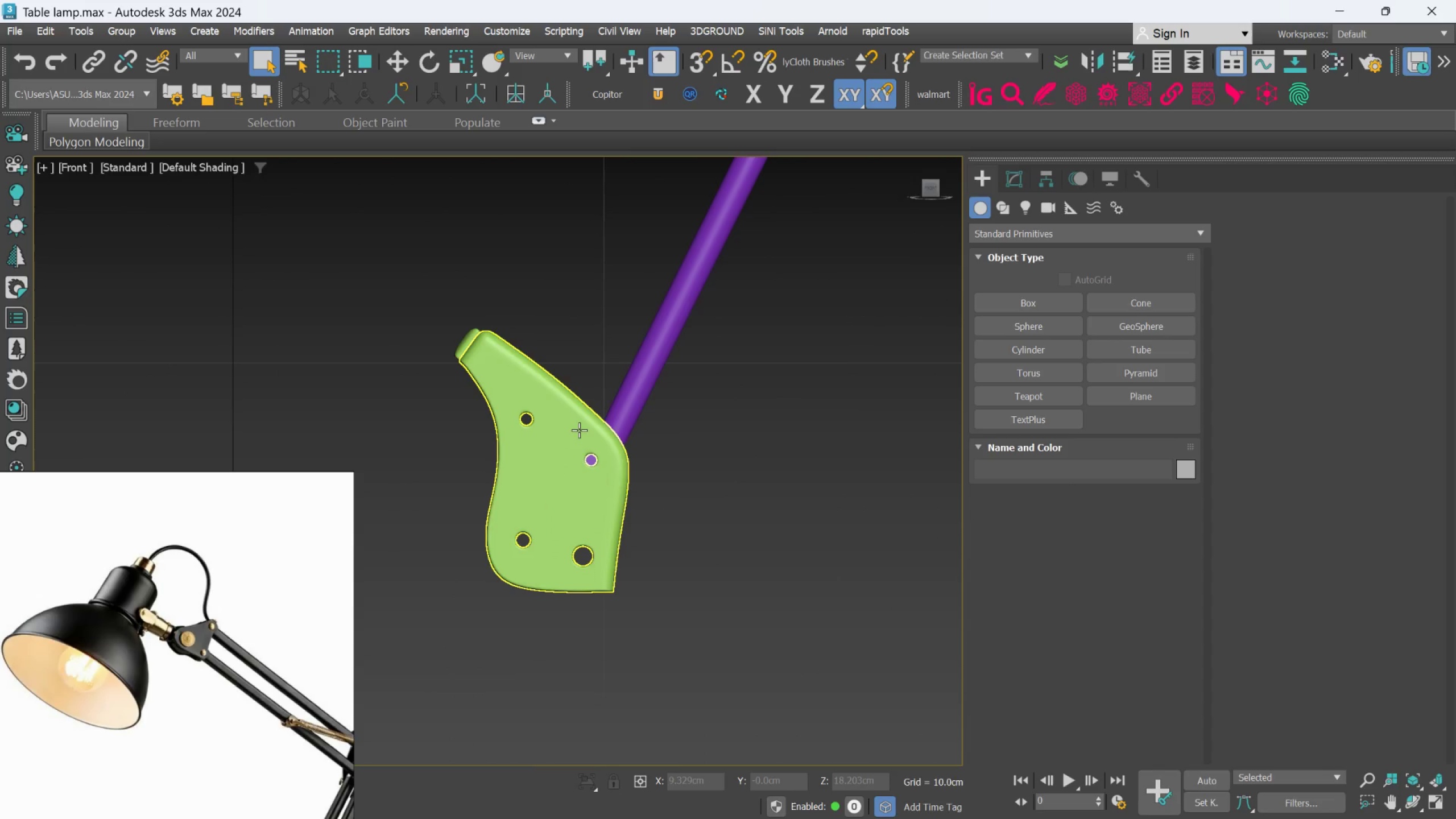 
left_click([579, 430])
 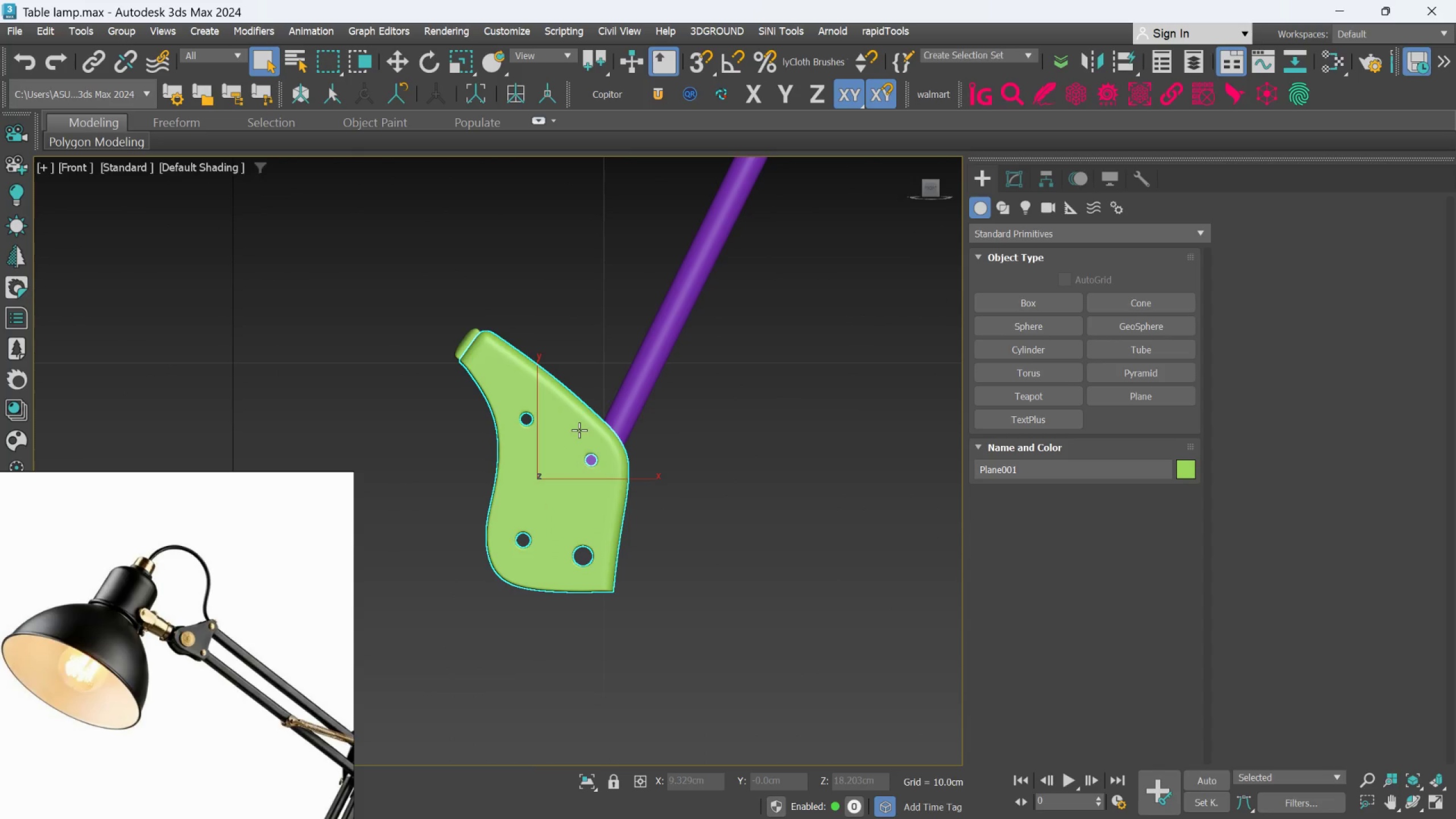 
hold_key(key=AltLeft, duration=1.5)
 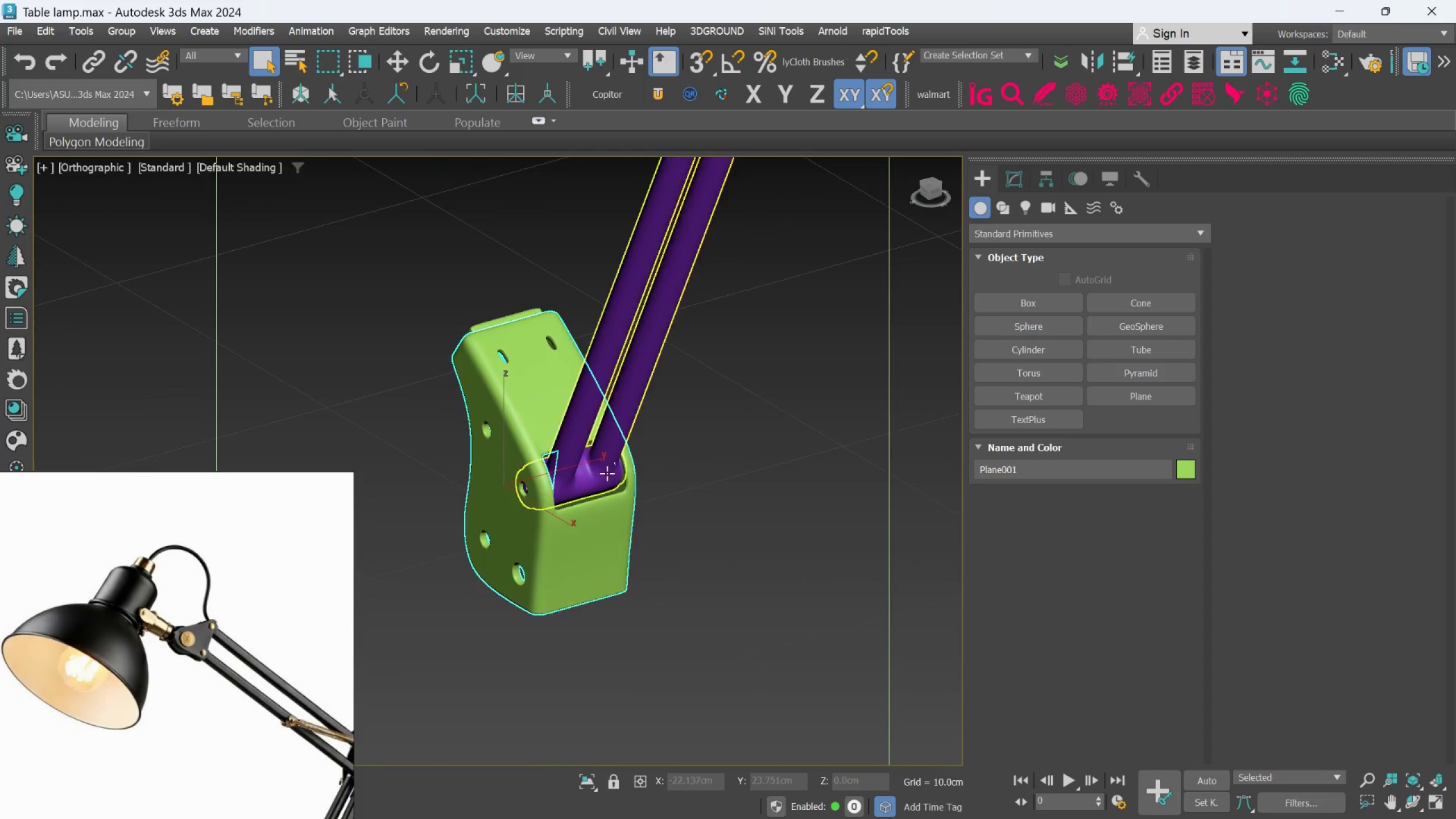 
hold_key(key=AltLeft, duration=1.09)
 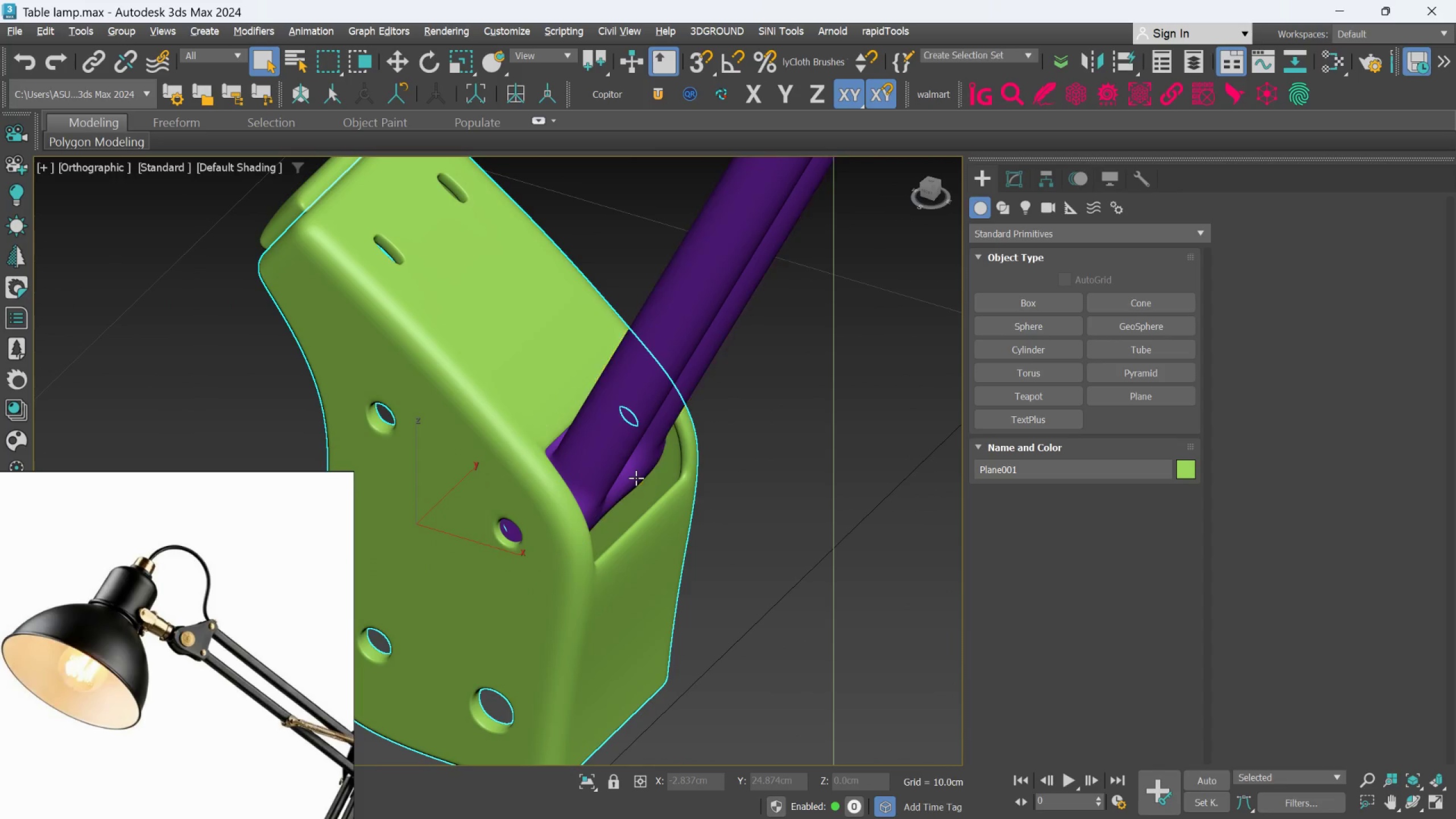 
scroll: coordinate [607, 474], scroll_direction: up, amount: 4.0
 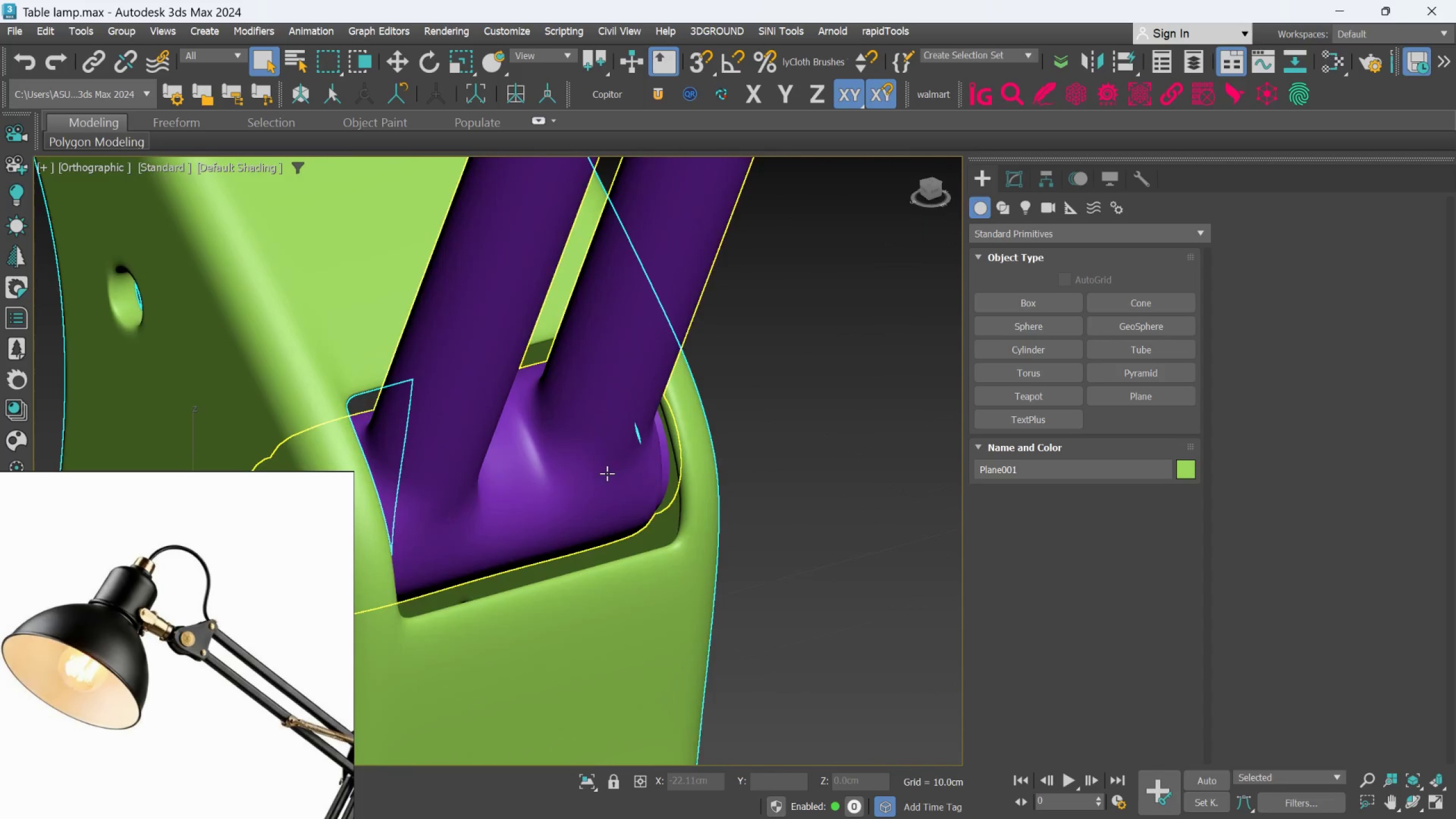 
hold_key(key=AltLeft, duration=0.81)
 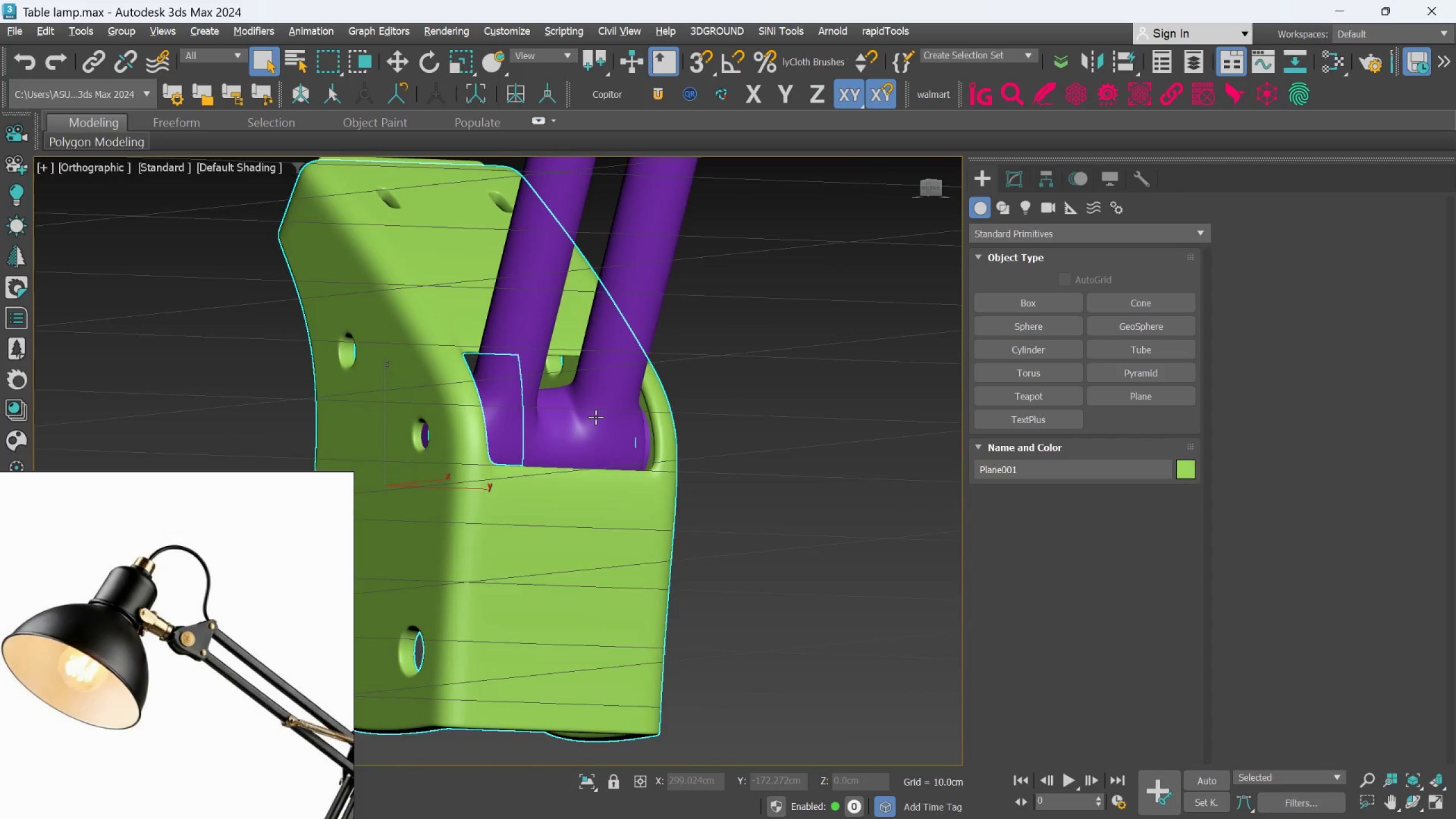 
scroll: coordinate [636, 478], scroll_direction: down, amount: 1.0
 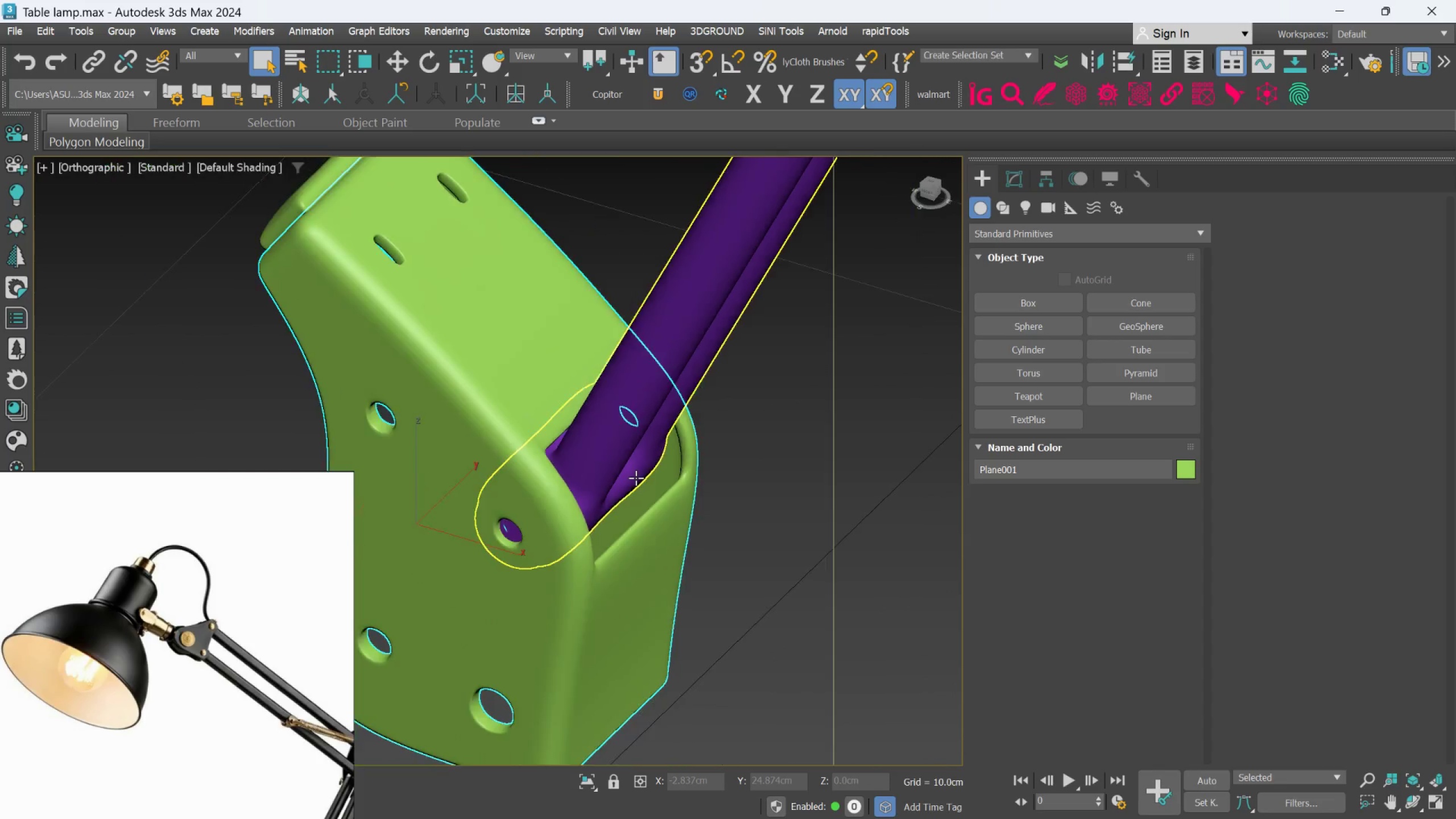 
hold_key(key=AltLeft, duration=0.77)
 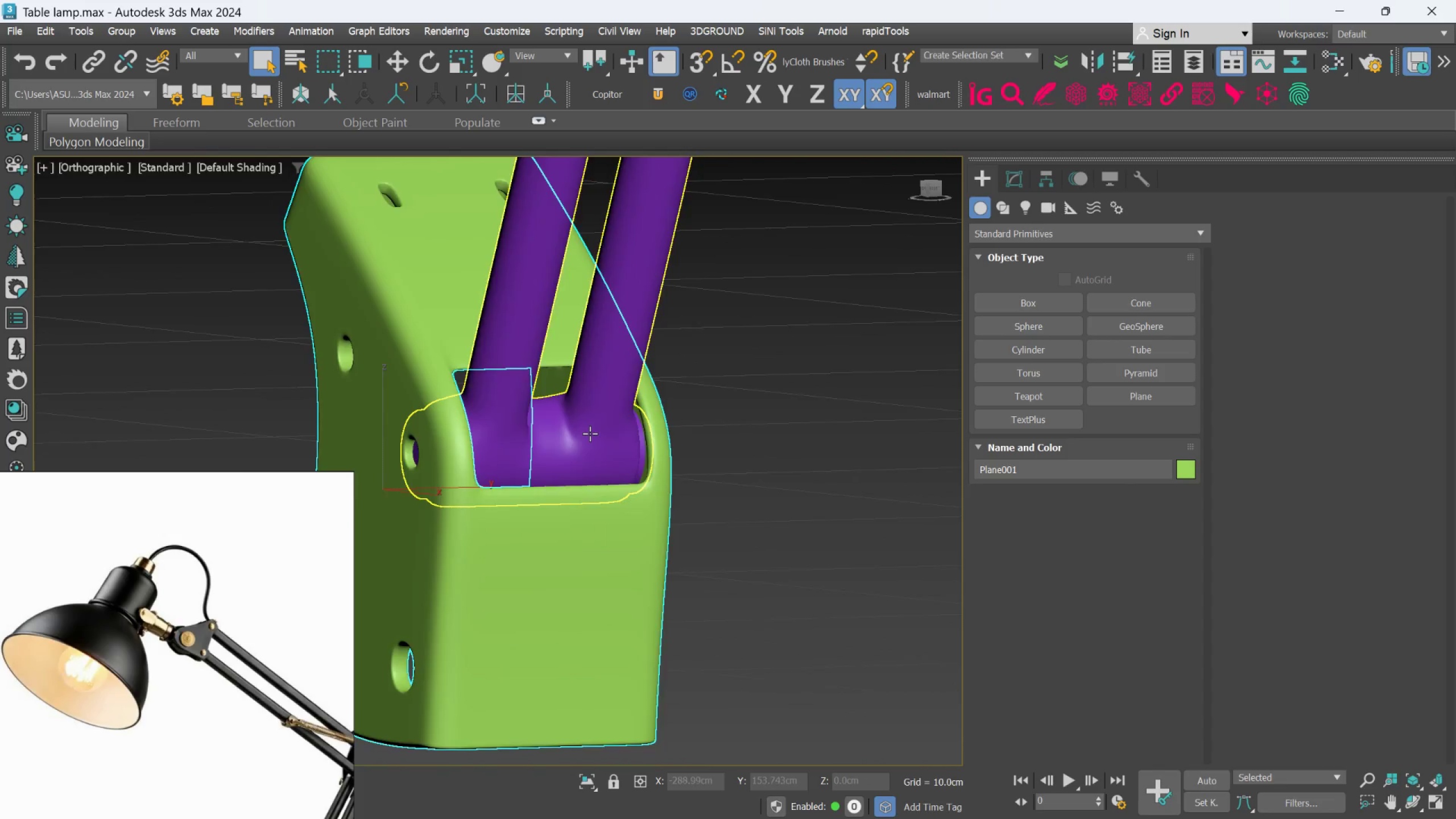 
hold_key(key=AltLeft, duration=1.11)
 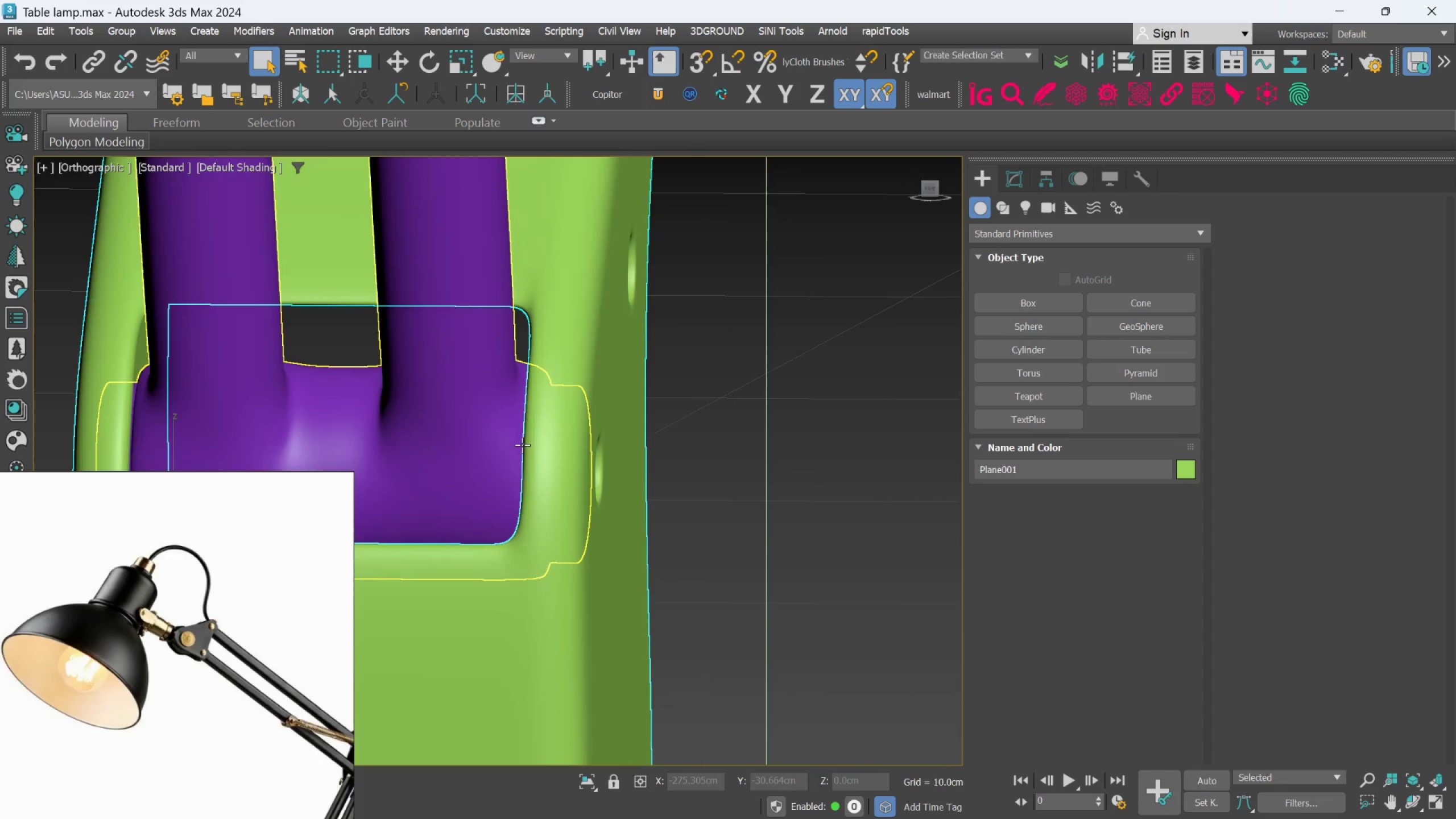 
scroll: coordinate [590, 433], scroll_direction: up, amount: 2.0
 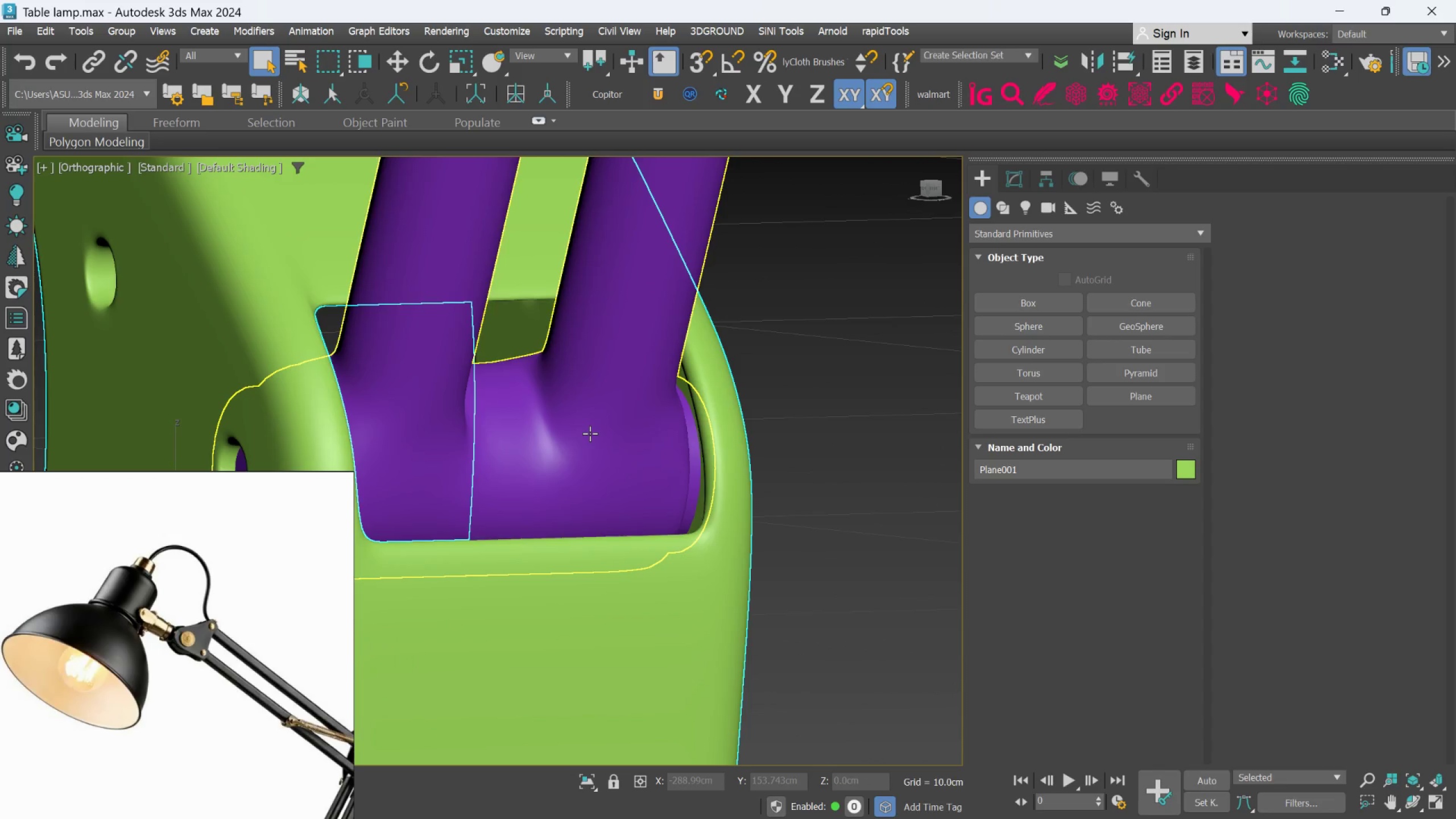 
hold_key(key=AltLeft, duration=1.3)
 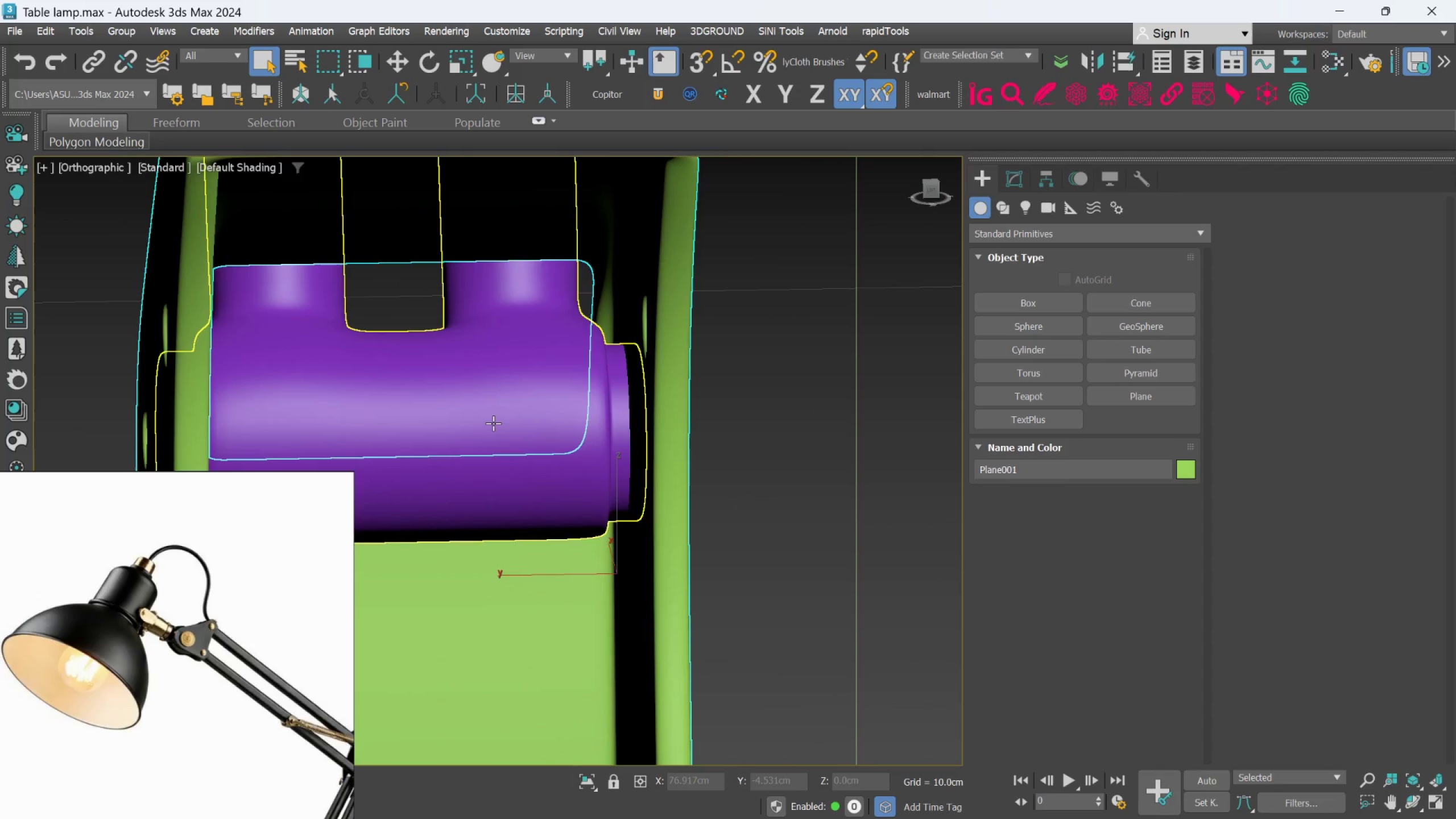 
scroll: coordinate [522, 445], scroll_direction: down, amount: 3.0
 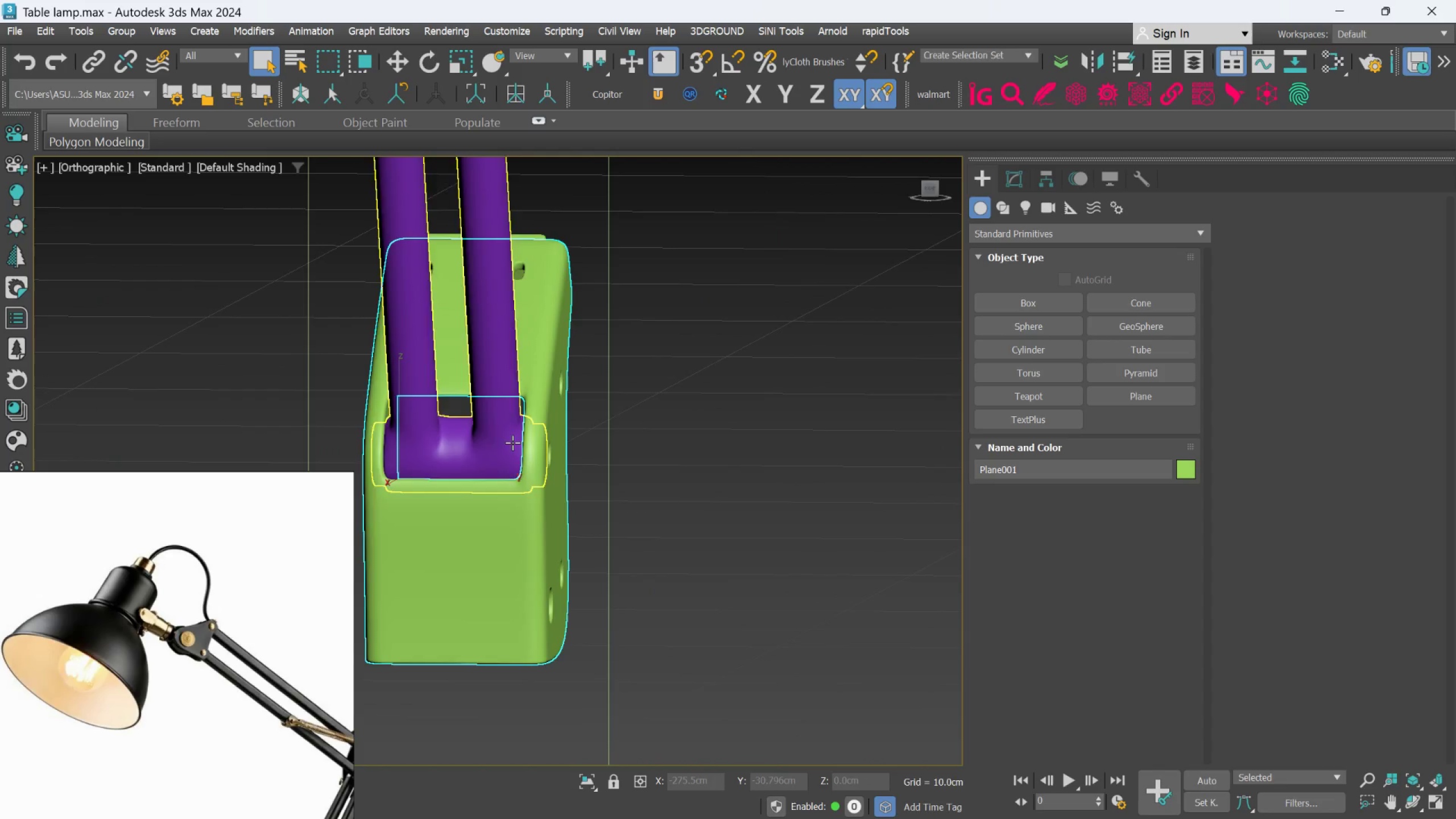 
hold_key(key=AltLeft, duration=1.31)
scroll: coordinate [493, 424], scroll_direction: up, amount: 3.0
 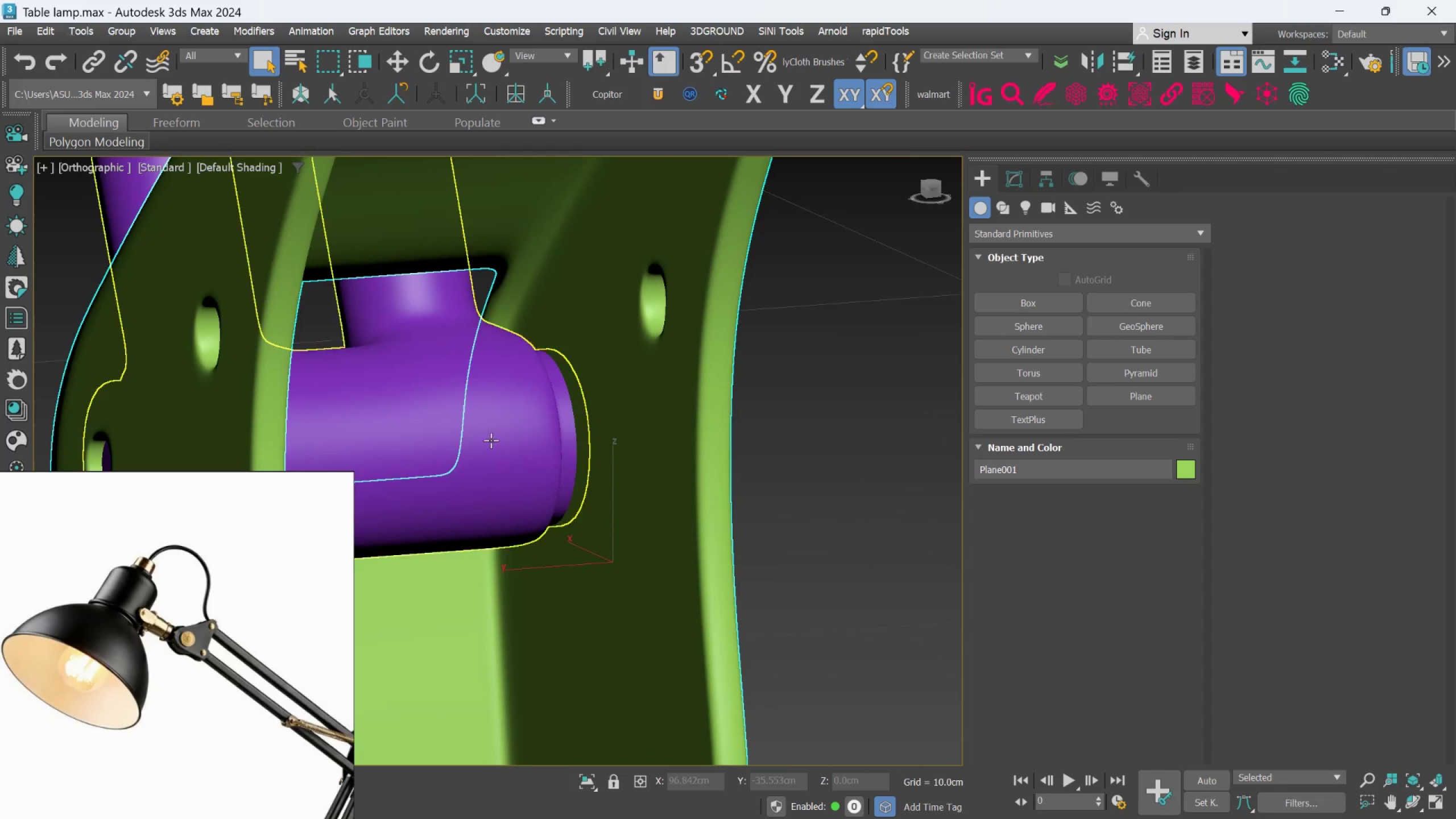 
scroll: coordinate [129, 668], scroll_direction: down, amount: 5.0
 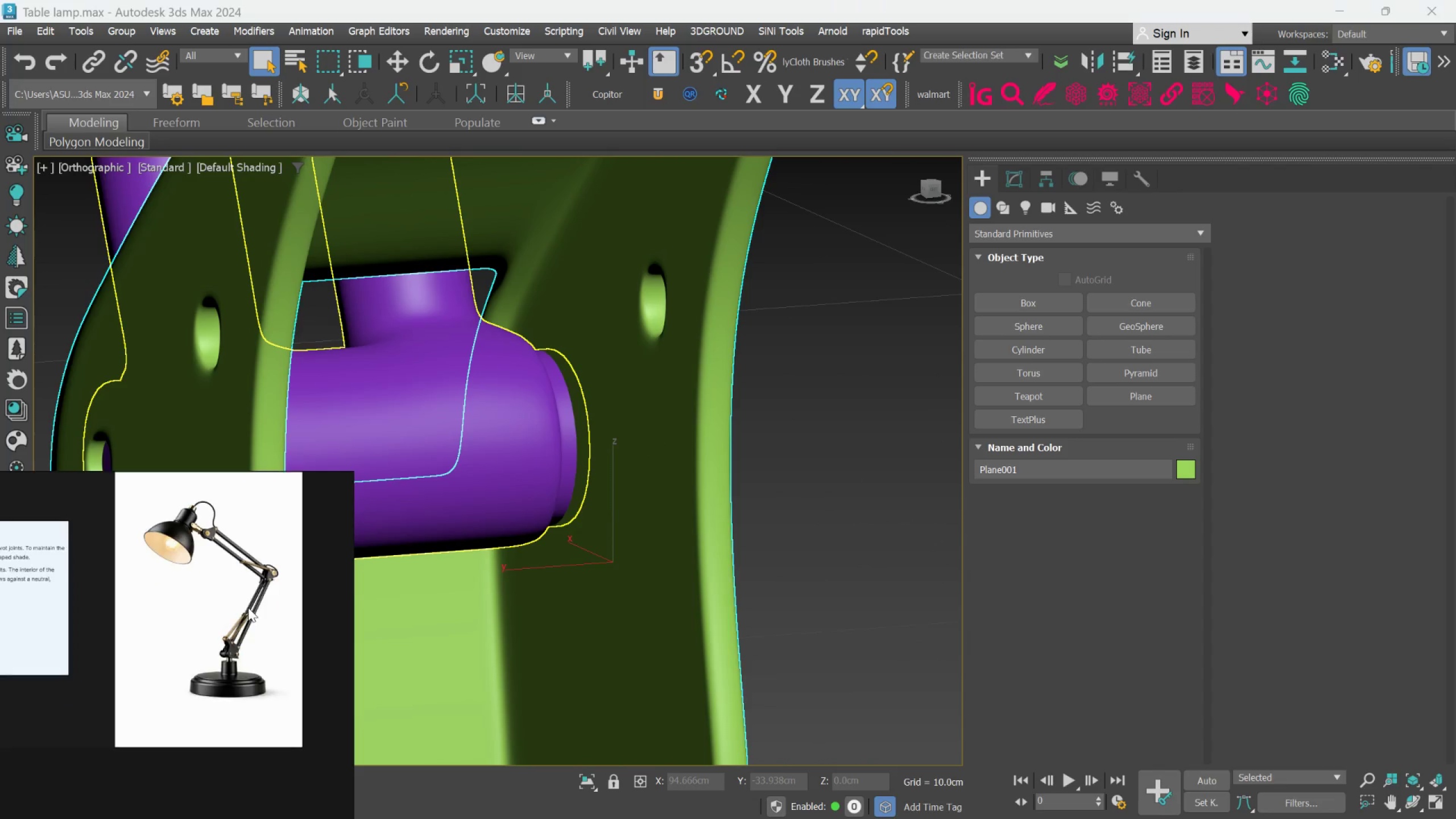 
scroll: coordinate [220, 638], scroll_direction: up, amount: 10.0
 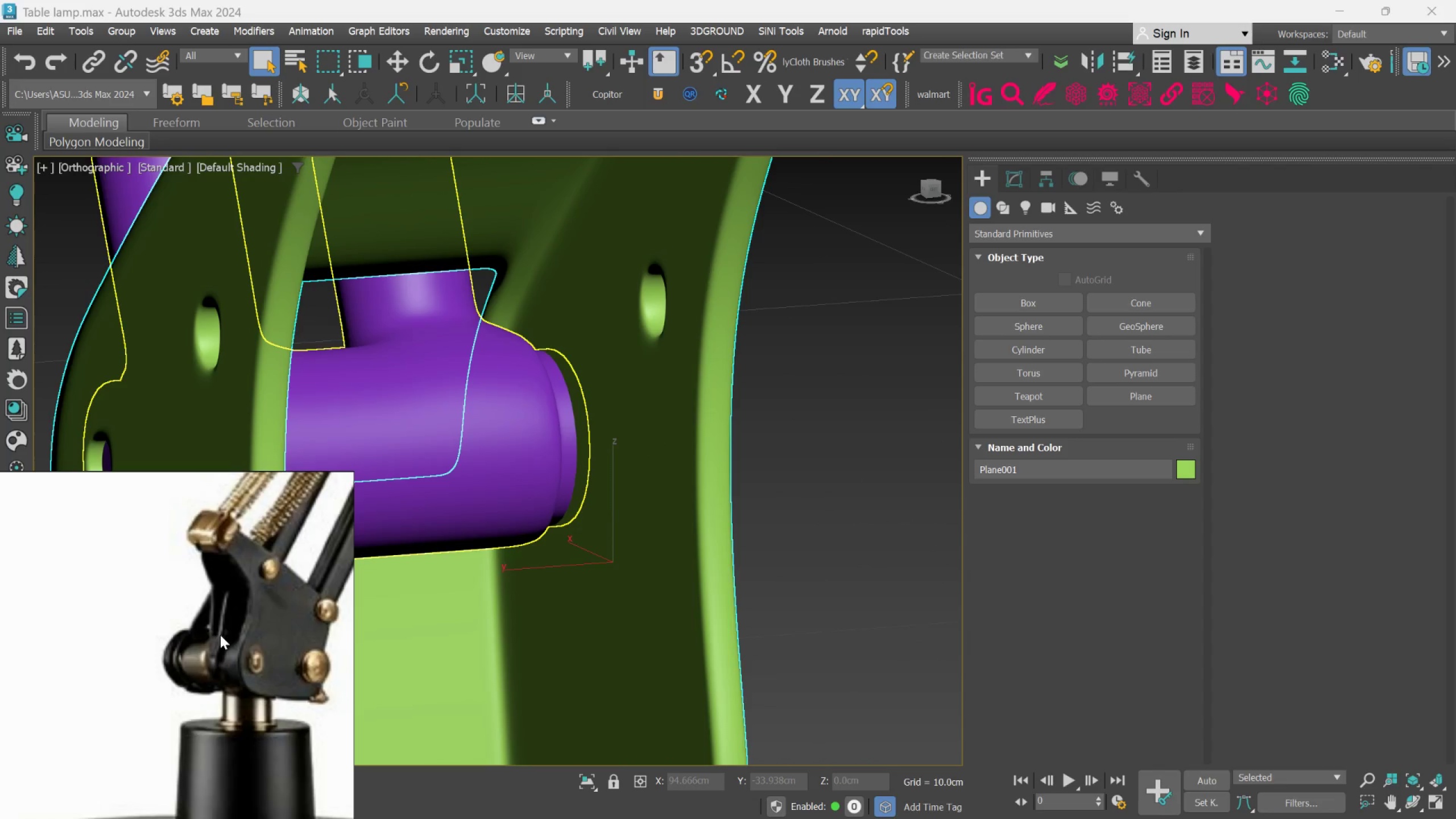 
scroll: coordinate [550, 469], scroll_direction: down, amount: 4.0
 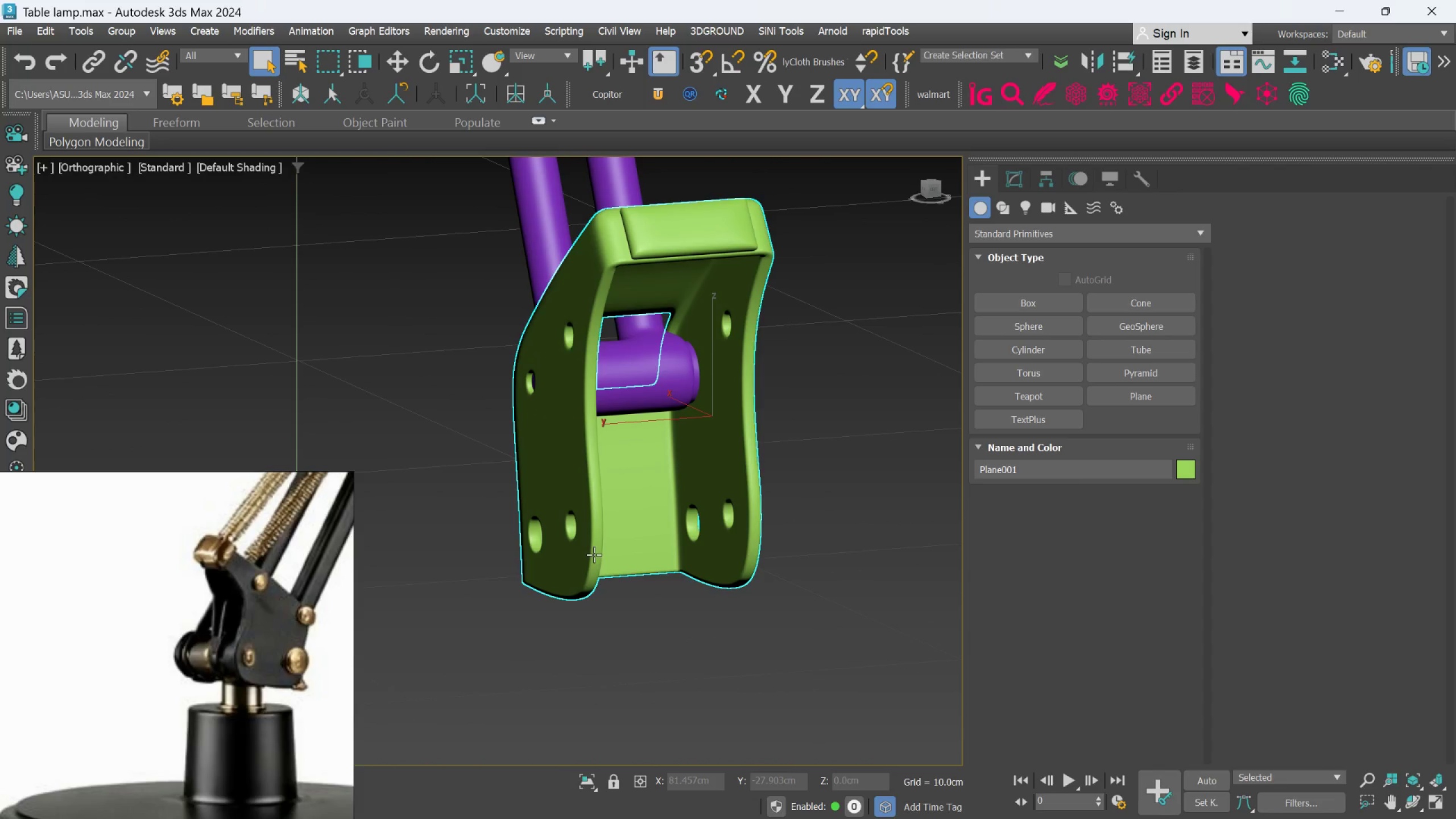 
scroll: coordinate [237, 636], scroll_direction: up, amount: 3.0
 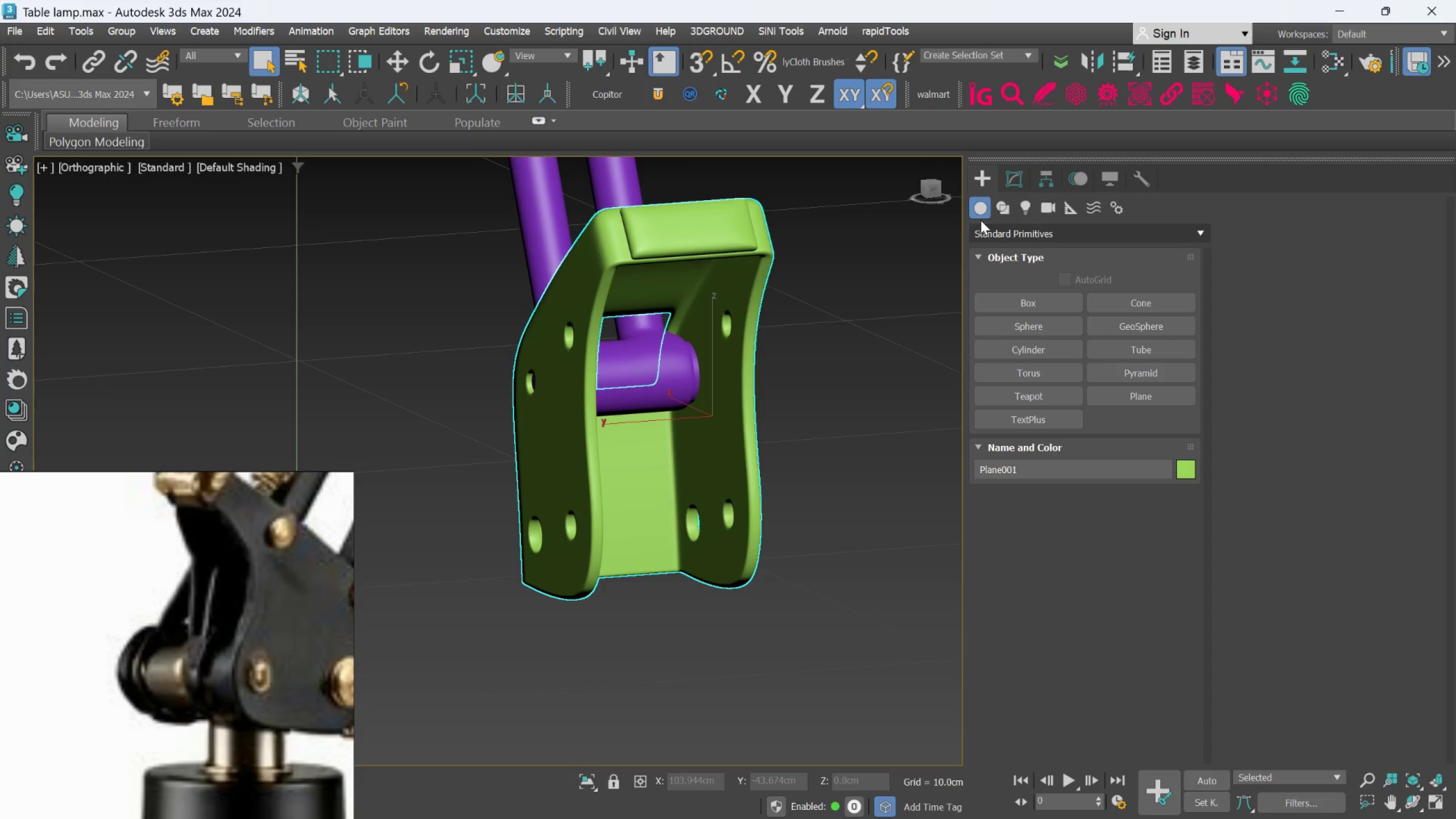 
scroll: coordinate [621, 355], scroll_direction: down, amount: 2.0
 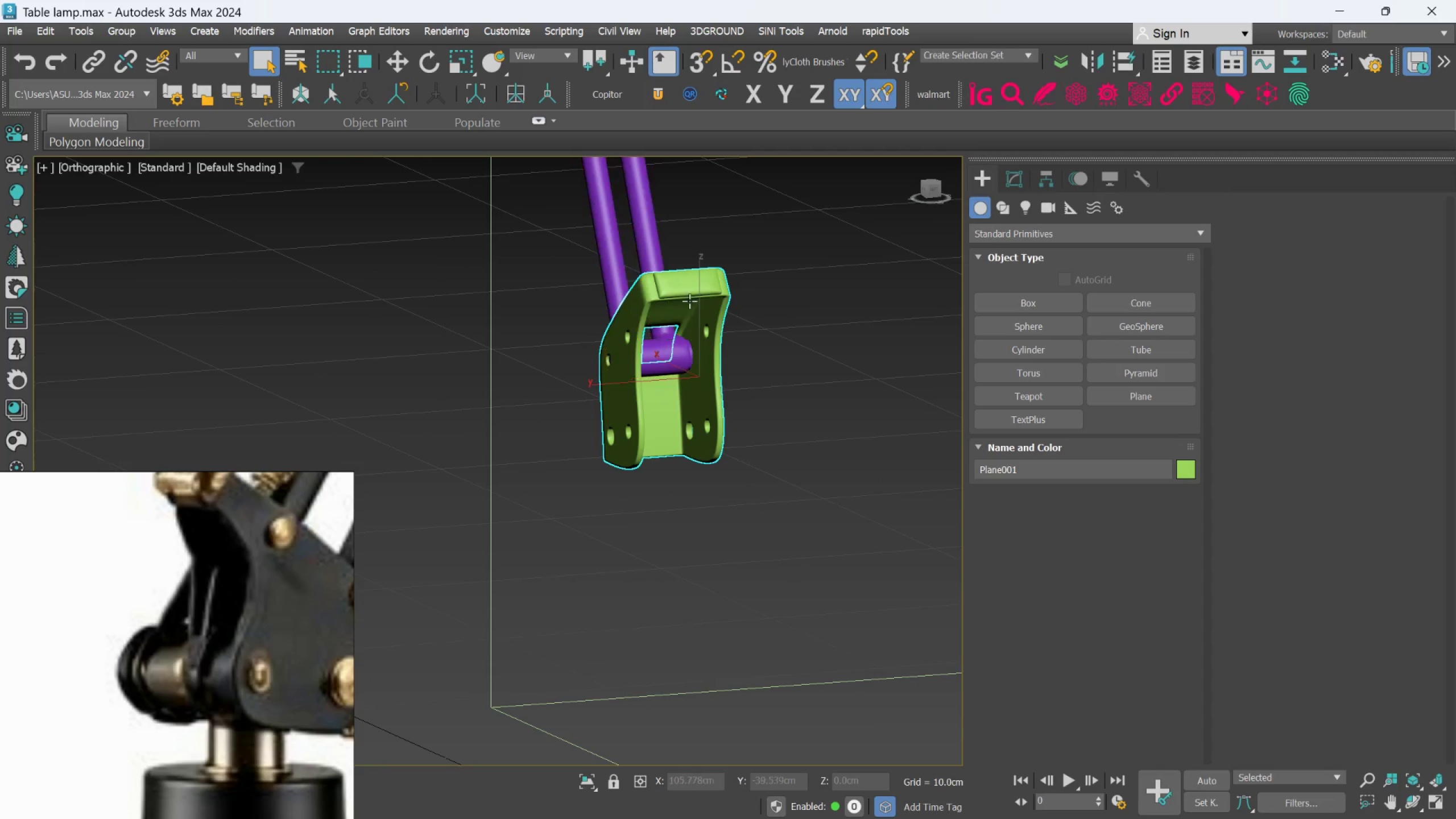 
scroll: coordinate [690, 295], scroll_direction: up, amount: 2.0
 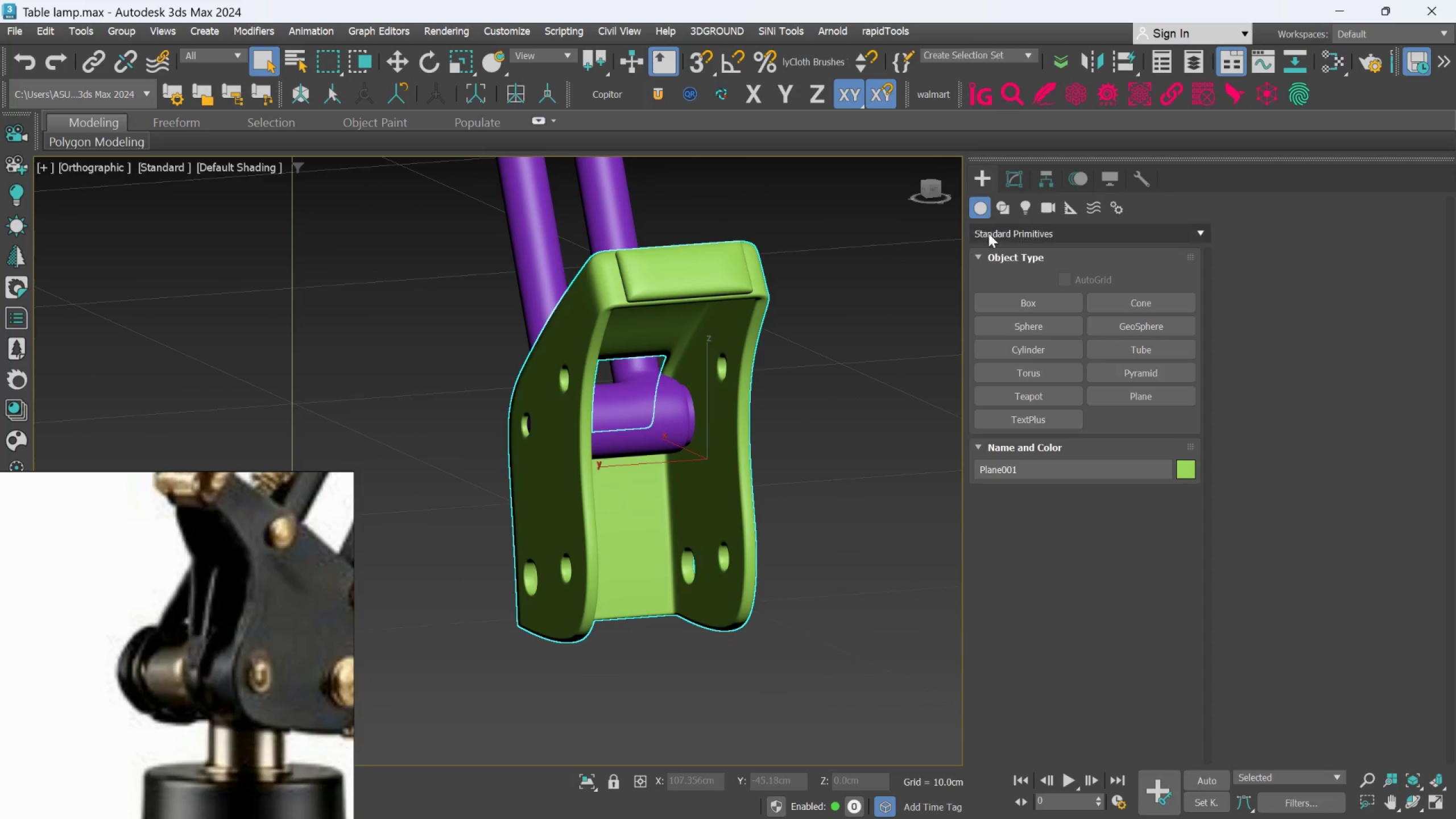 
left_click([1012, 184])
 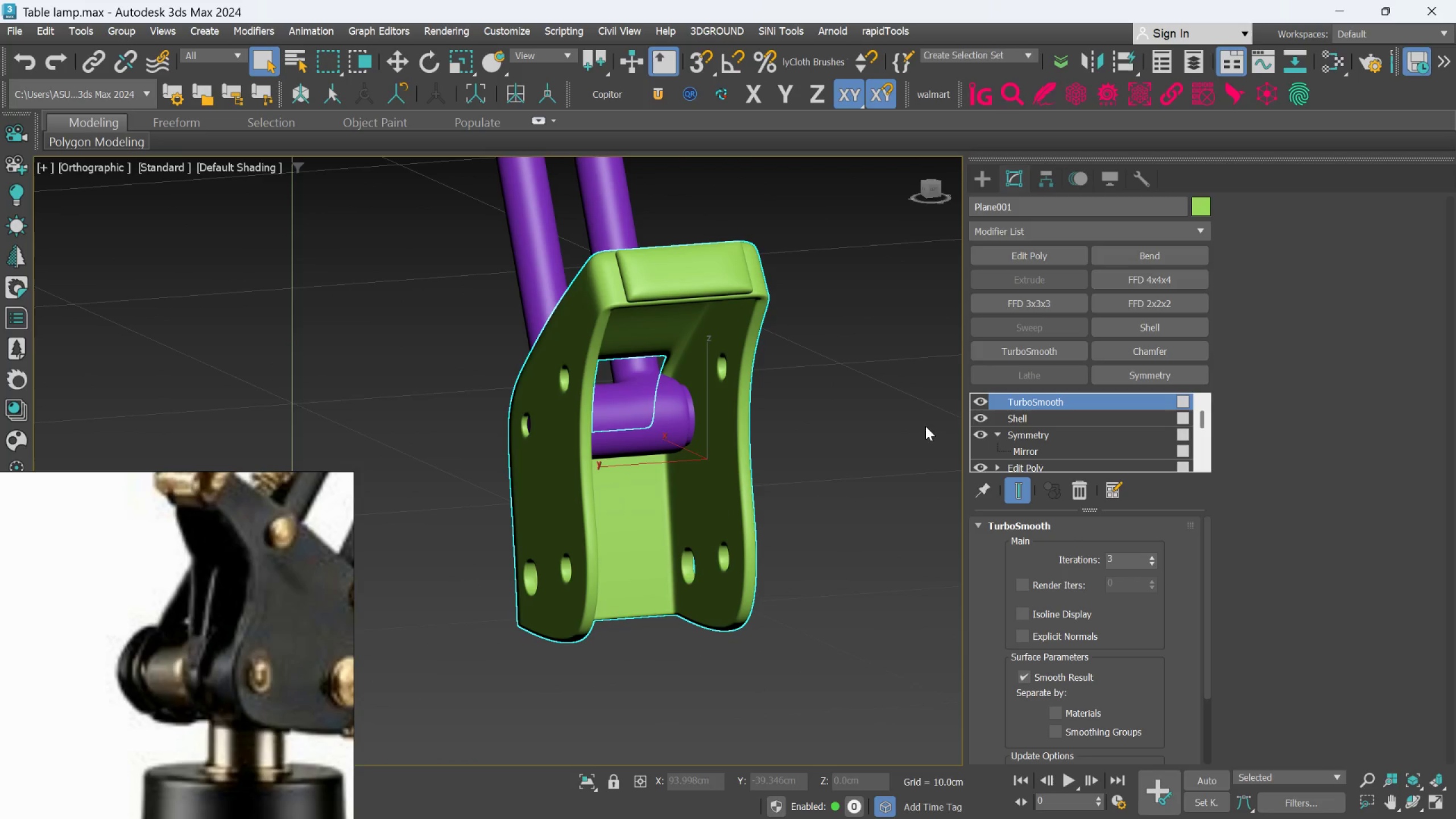 
left_click([864, 436])
 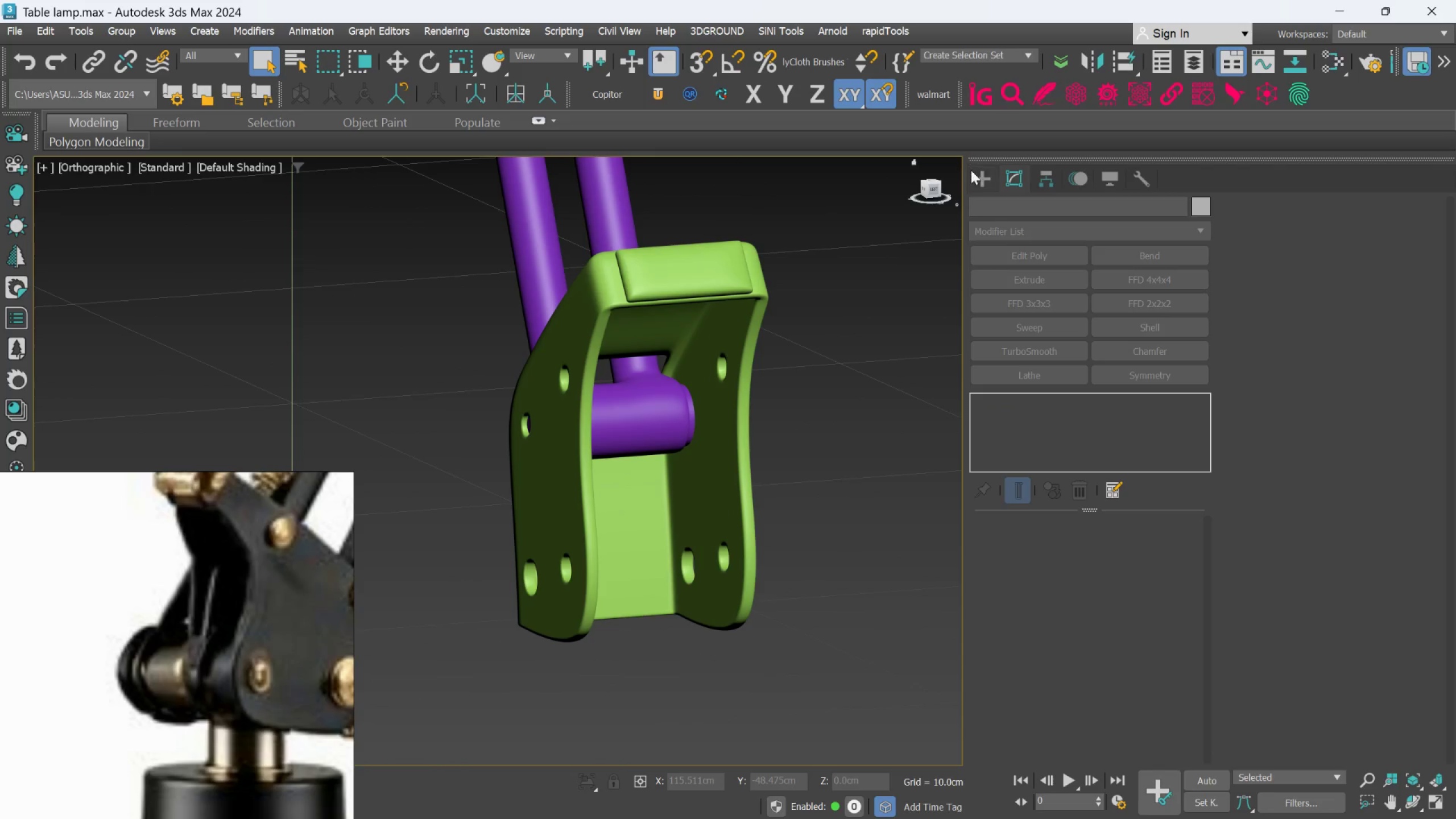 
left_click([981, 167])
 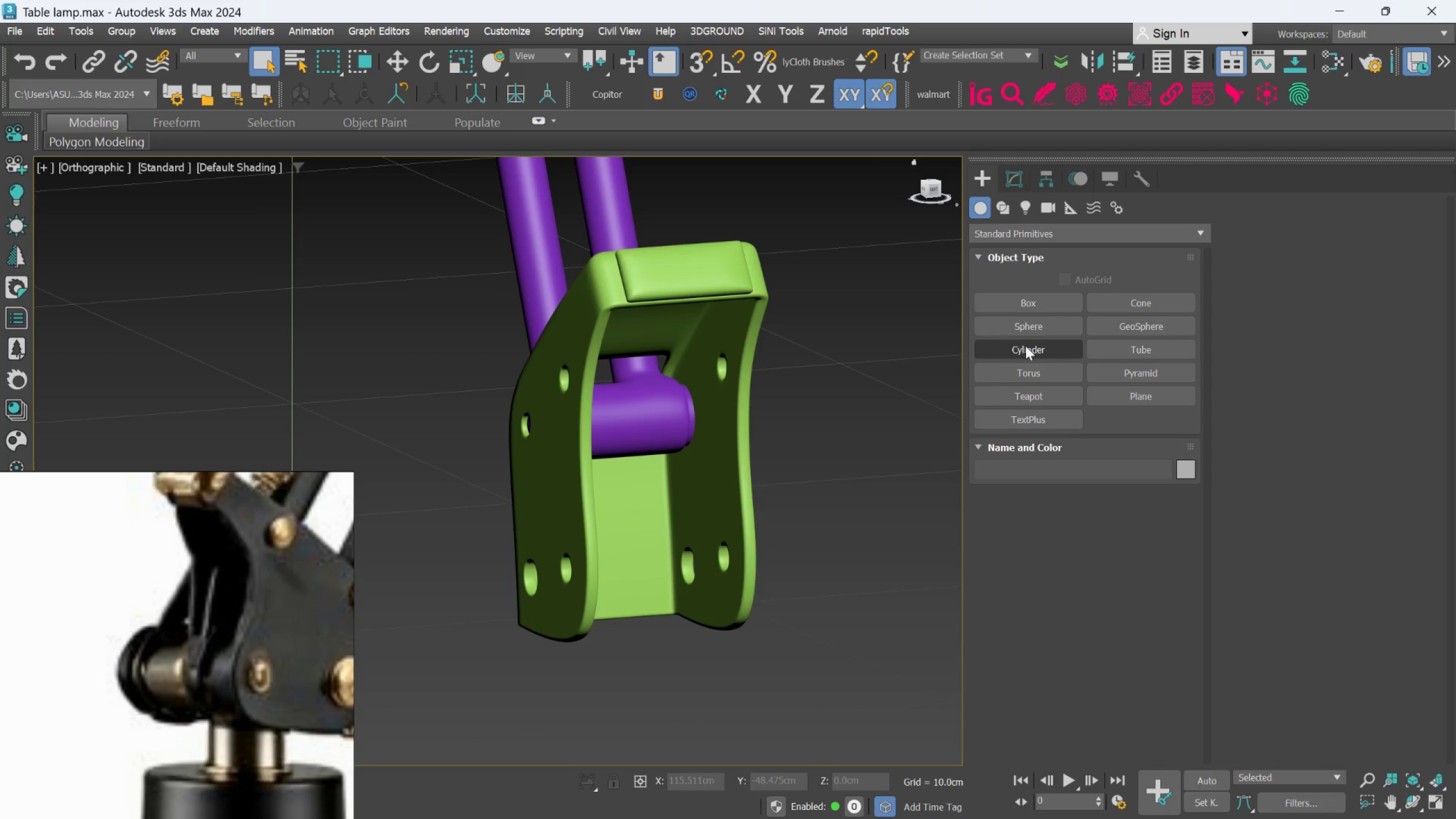 
left_click([1025, 348])
 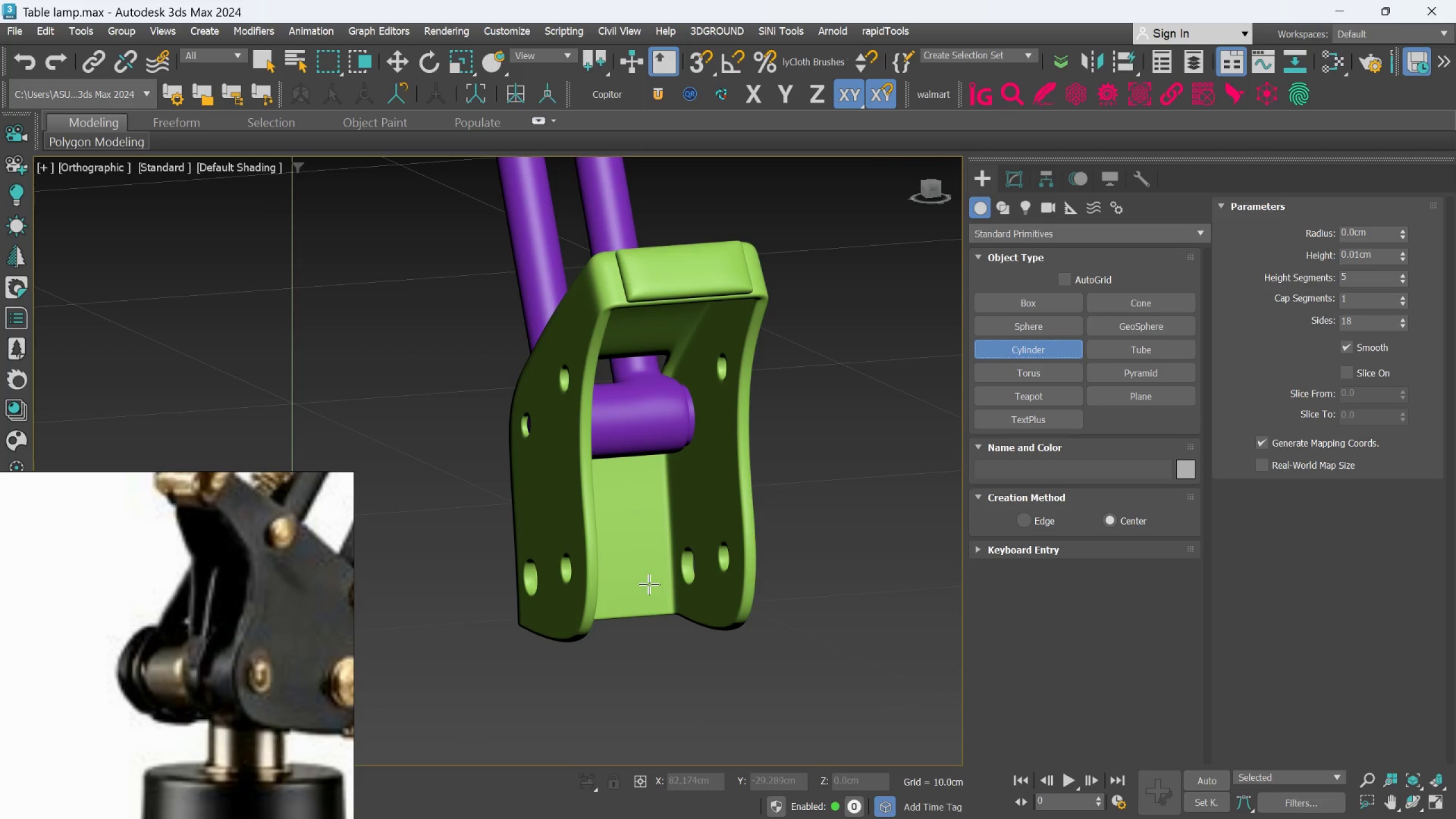 
hold_key(key=AltLeft, duration=0.48)
 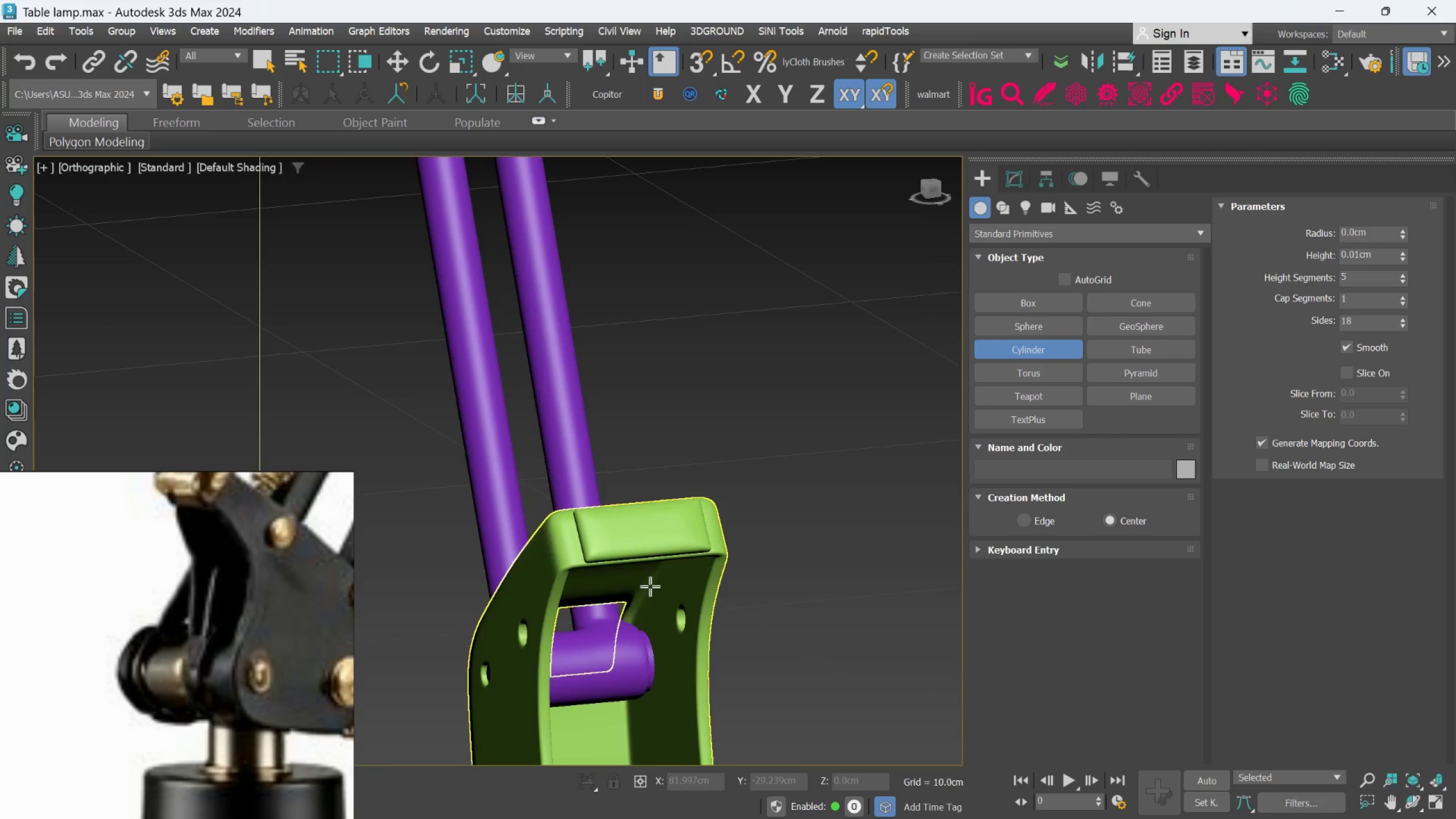 
scroll: coordinate [657, 580], scroll_direction: down, amount: 4.0
 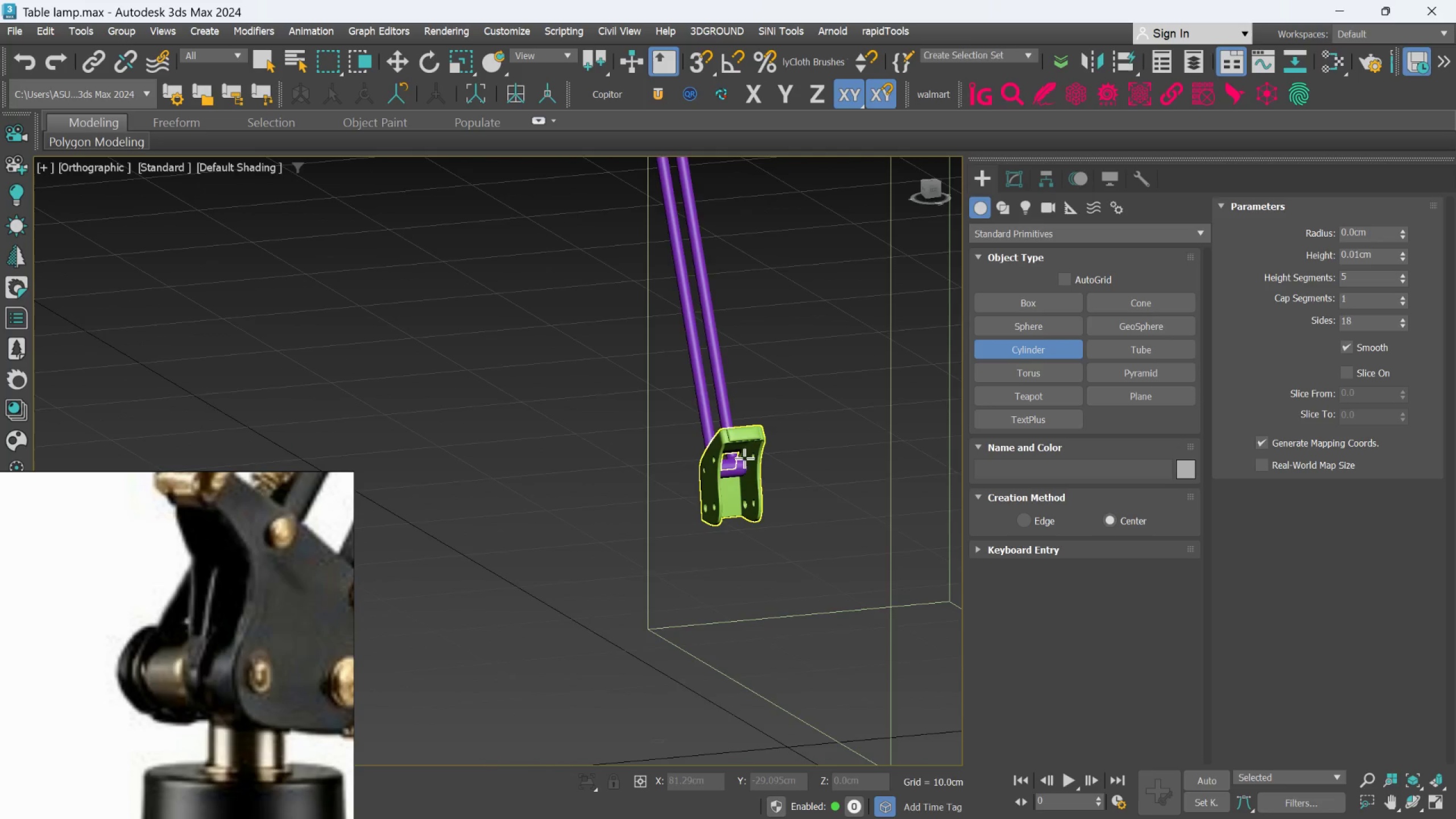 
scroll: coordinate [733, 501], scroll_direction: up, amount: 4.0
 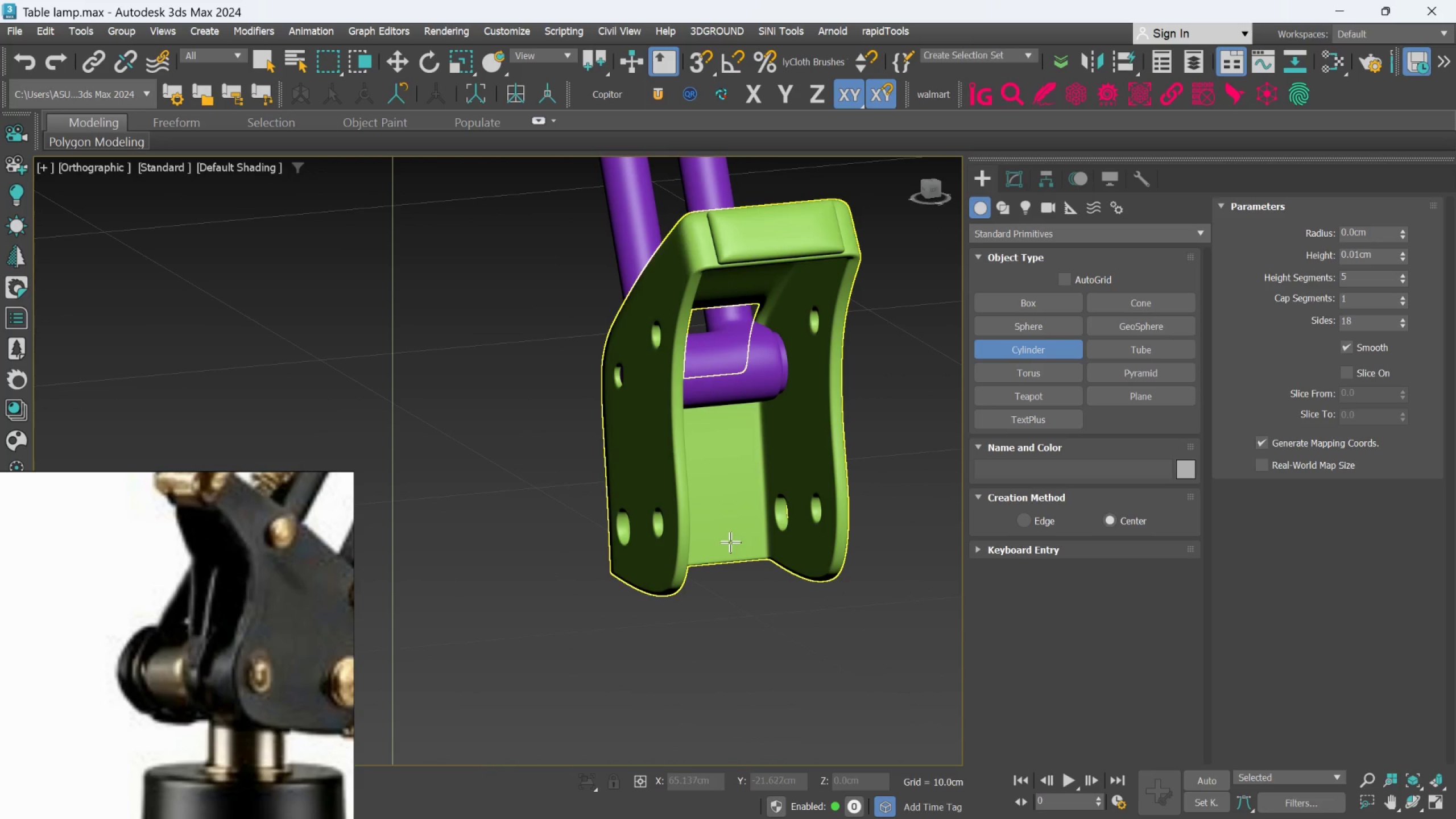 
left_click_drag(start_coordinate=[727, 547], to_coordinate=[751, 554])
 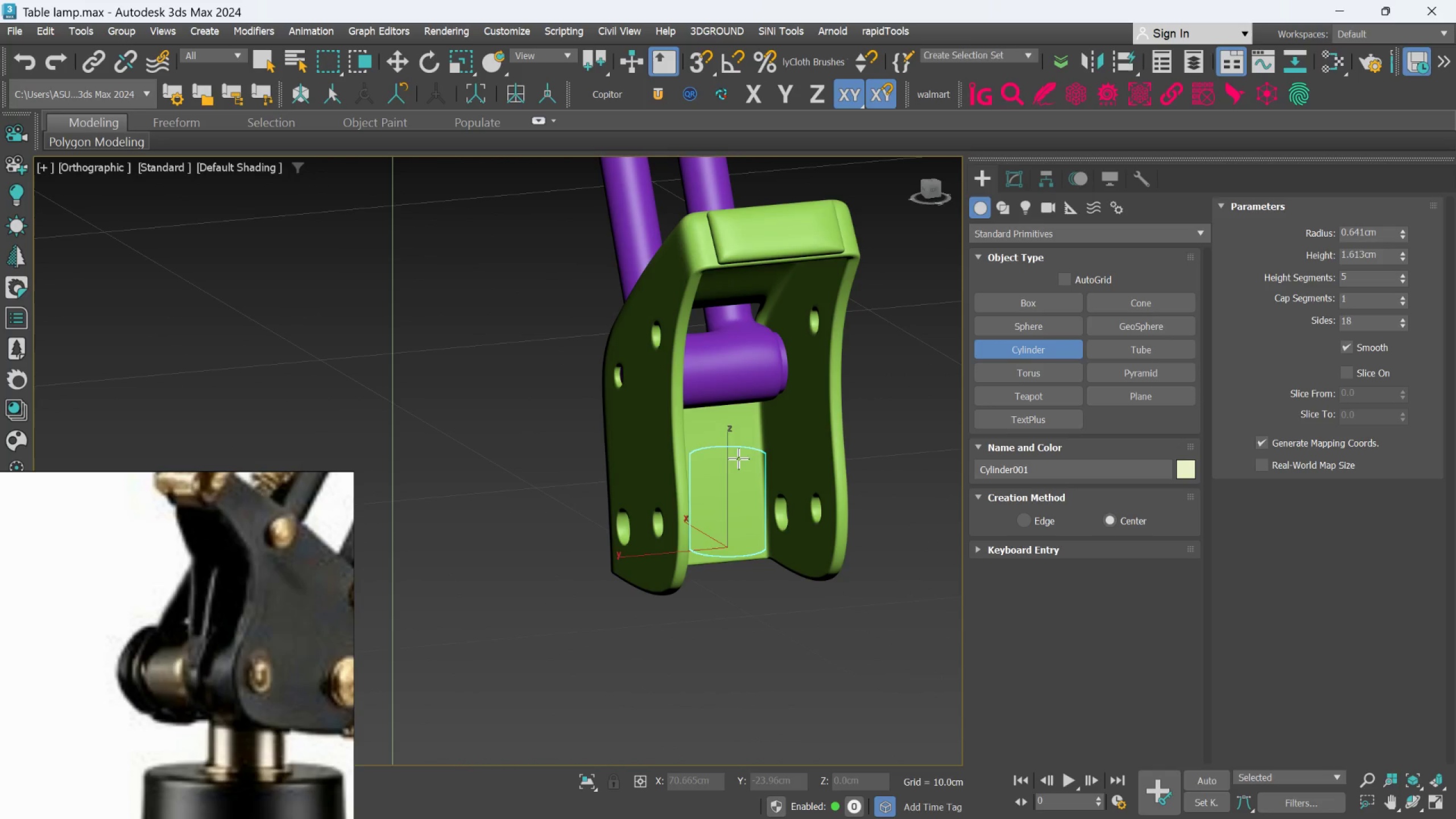 
left_click([738, 458])
 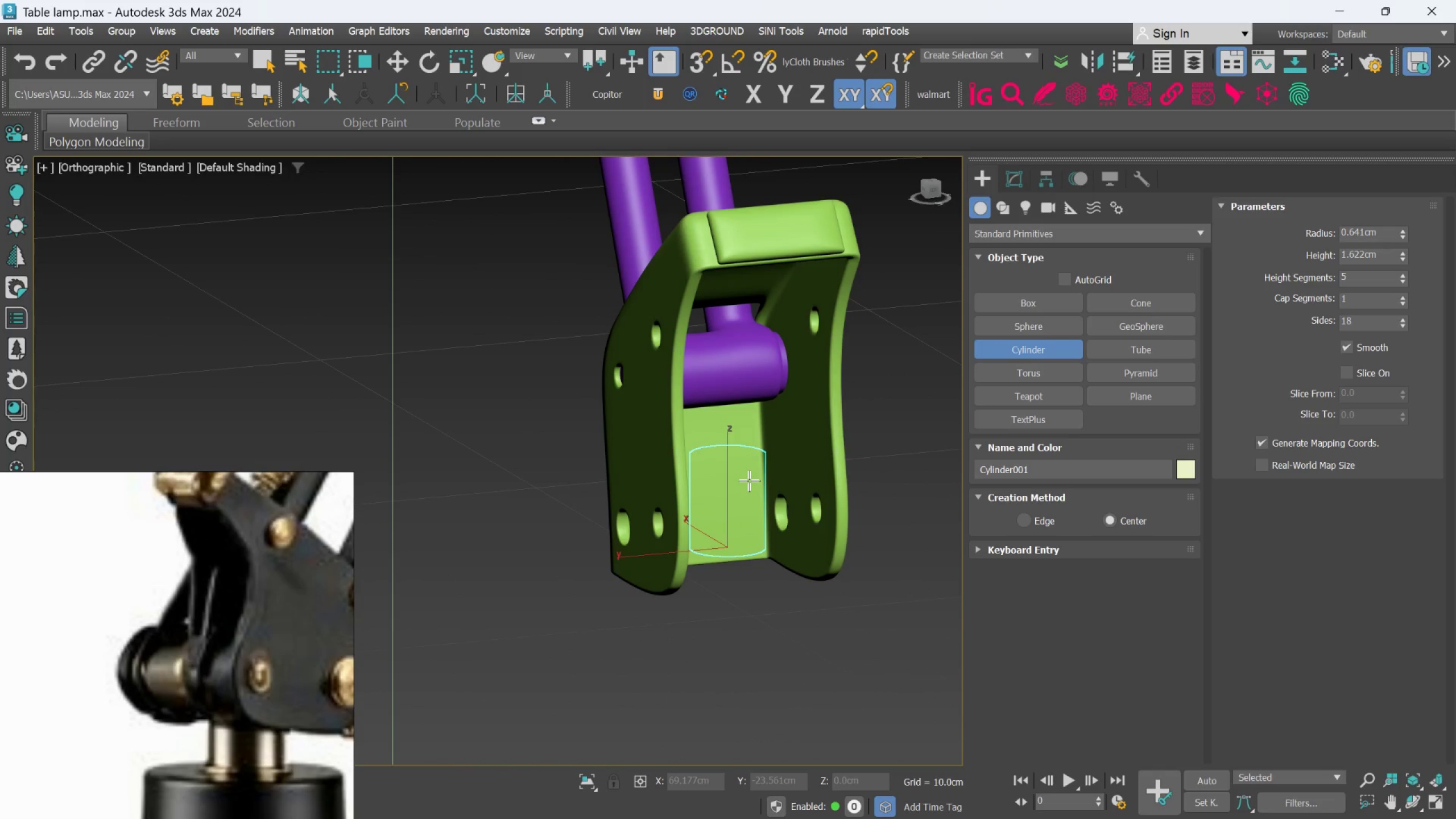 
key(E)
 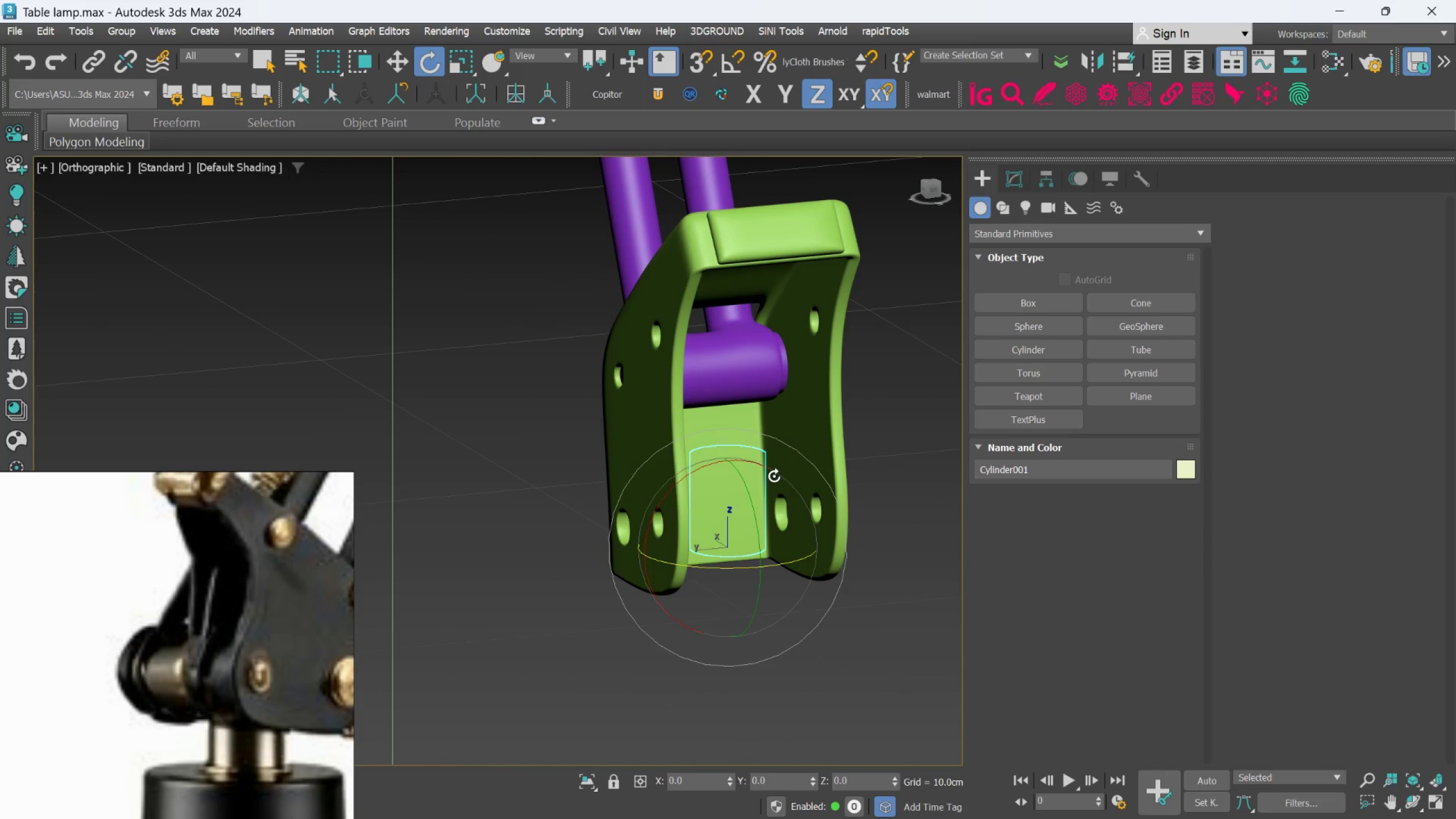 
key(C)
 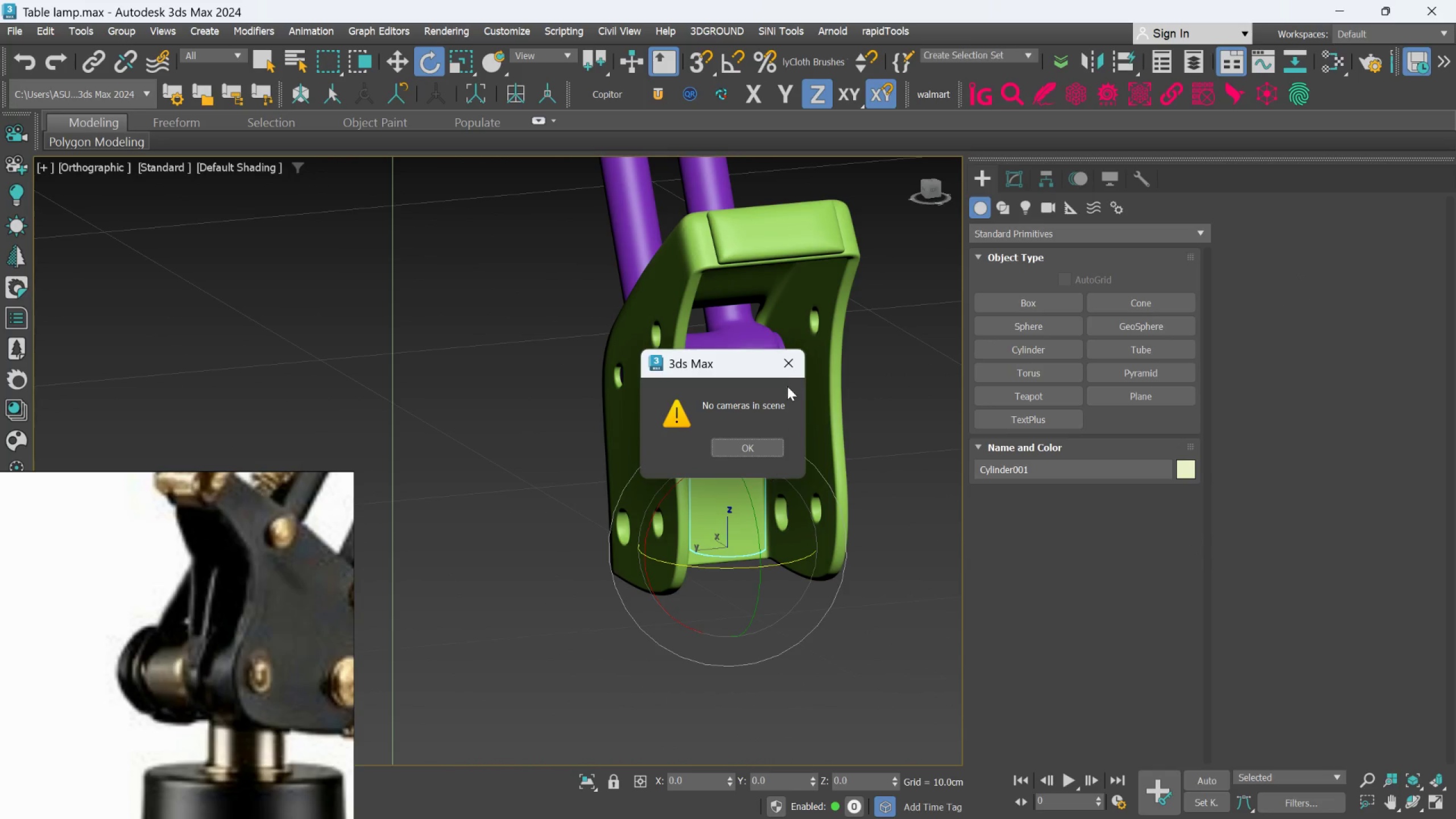 
left_click([795, 354])
 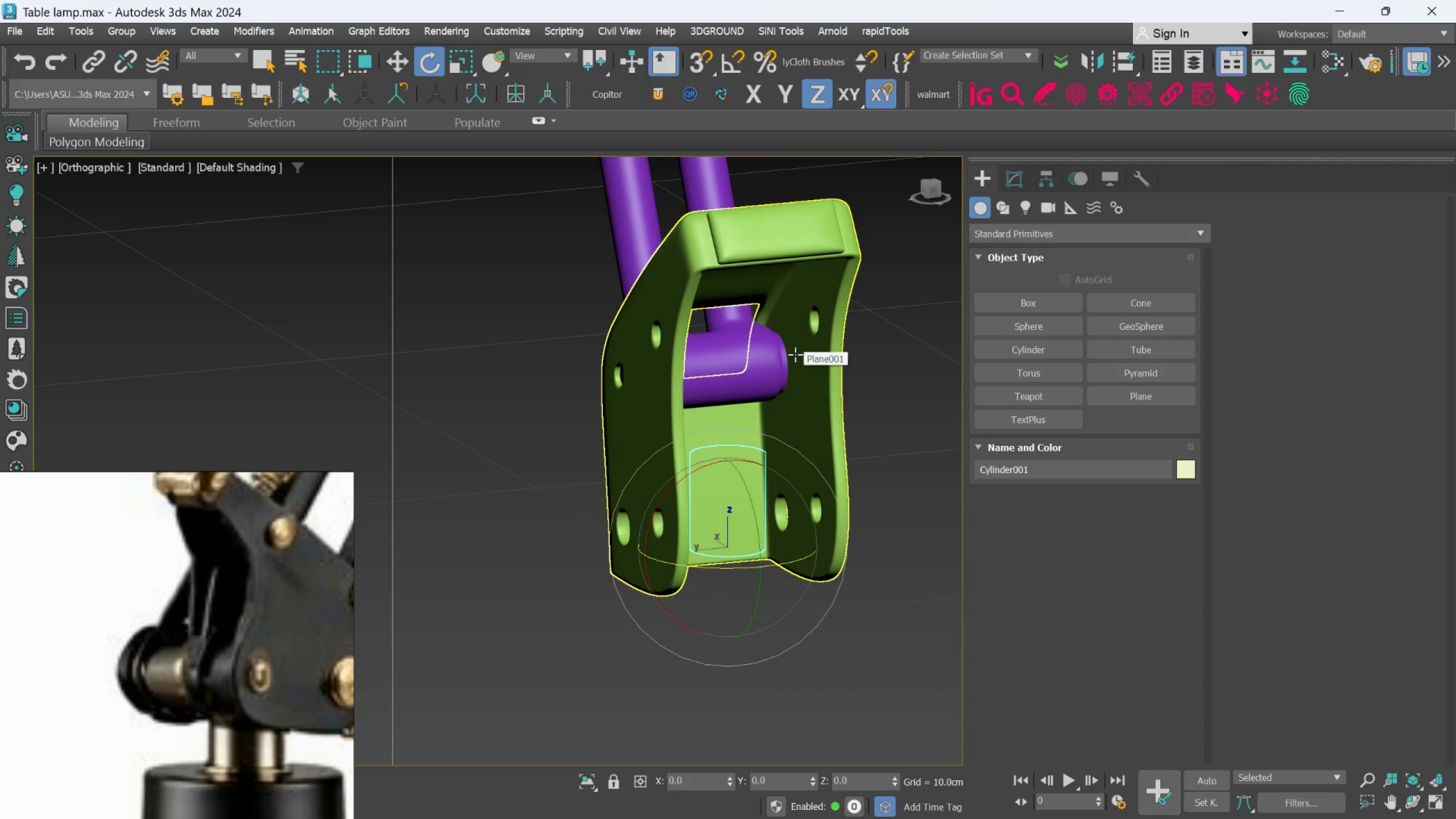 
key(F)
 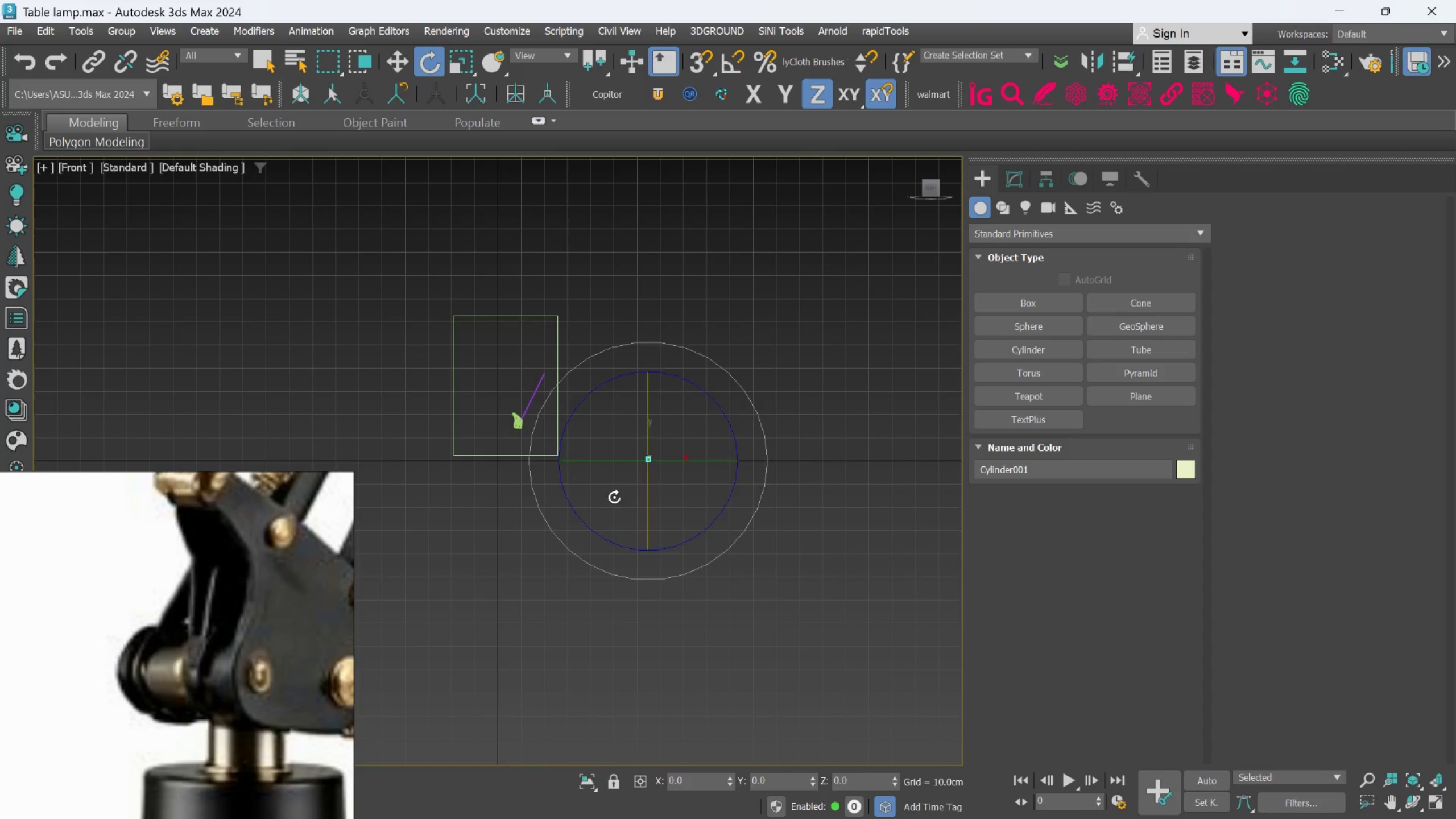 
scroll: coordinate [778, 470], scroll_direction: up, amount: 4.0
 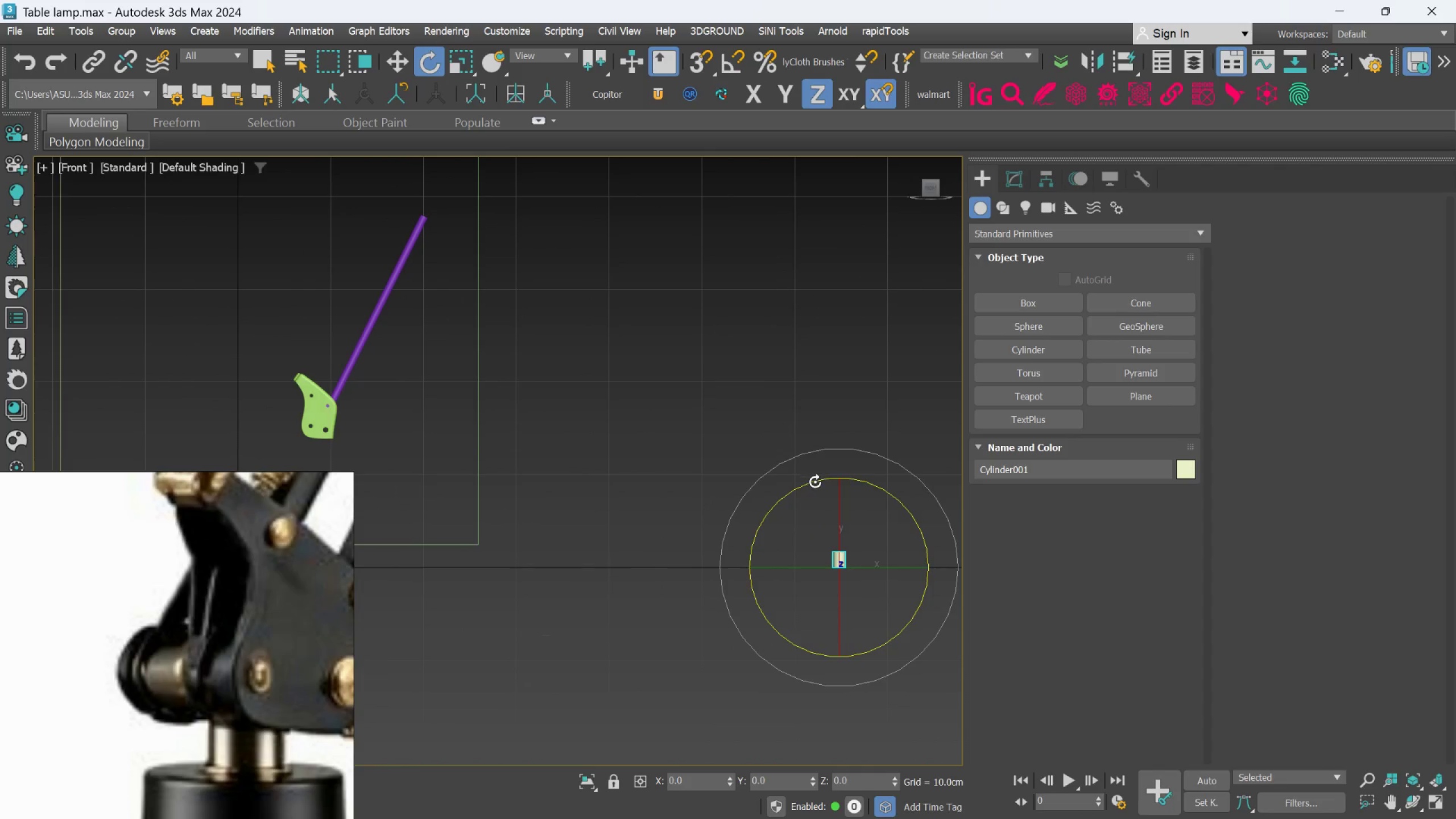 
left_click_drag(start_coordinate=[815, 482], to_coordinate=[785, 494])
 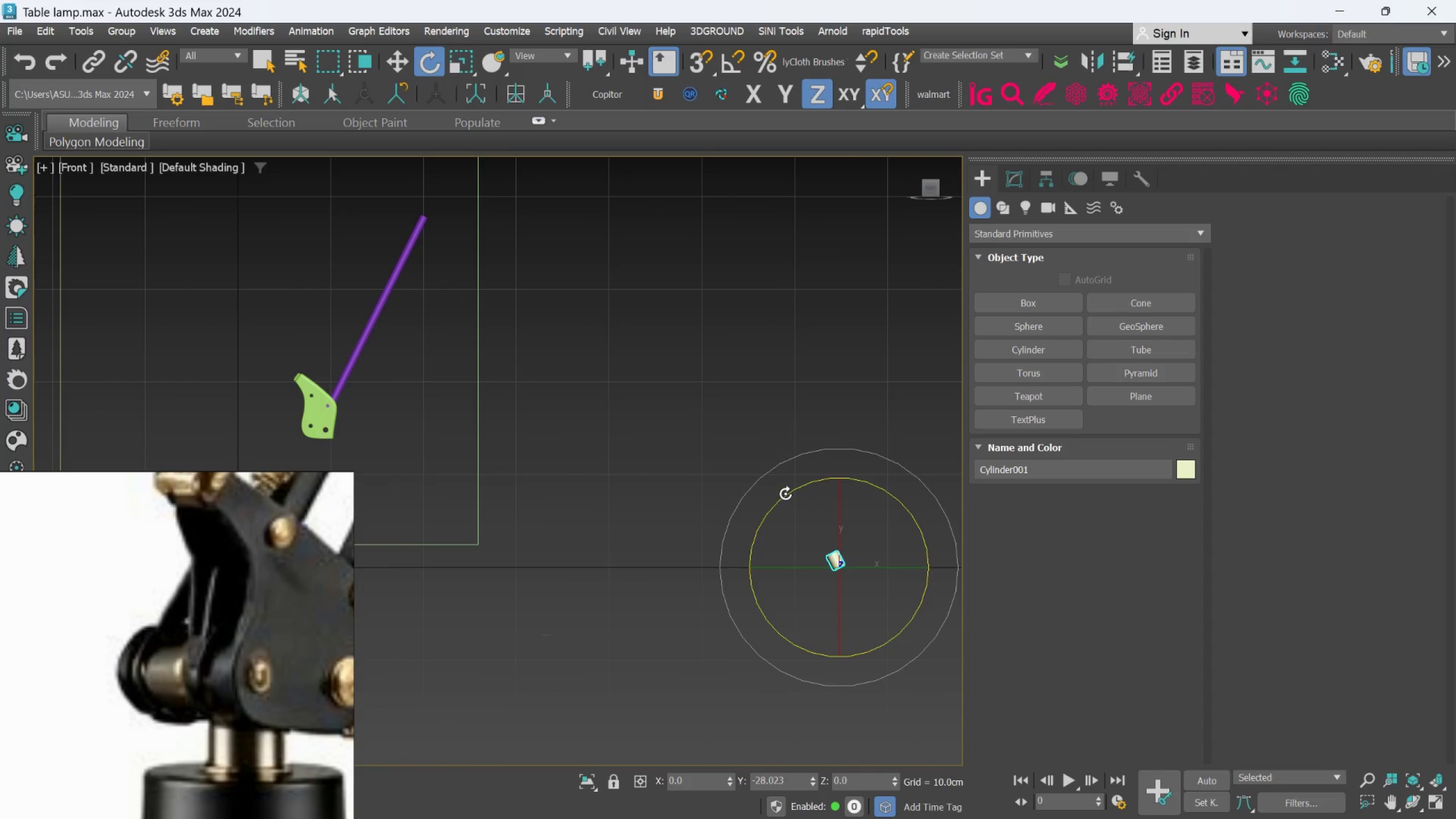 
key(Control+ControlLeft)
 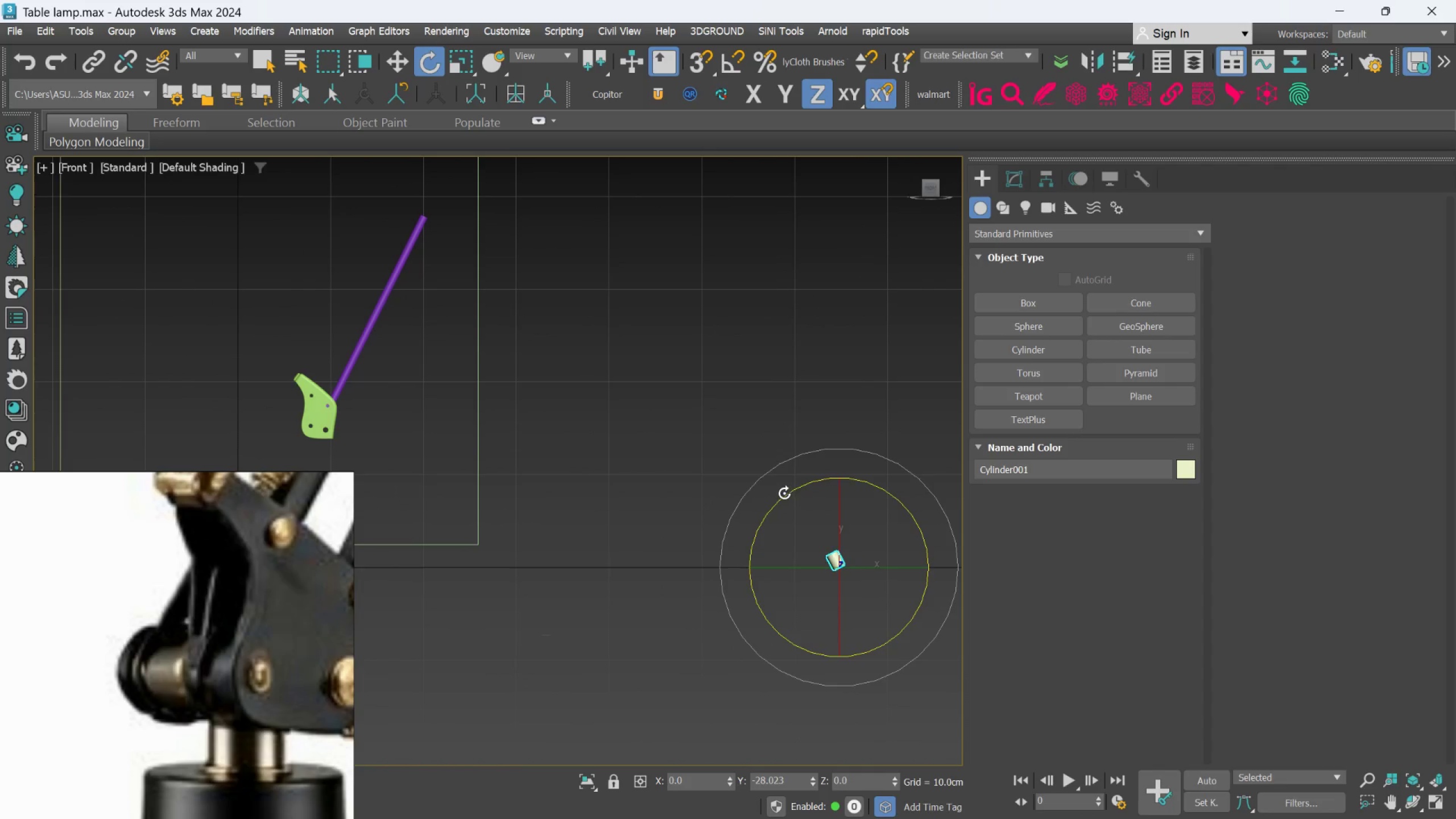 
key(Control+Z)
 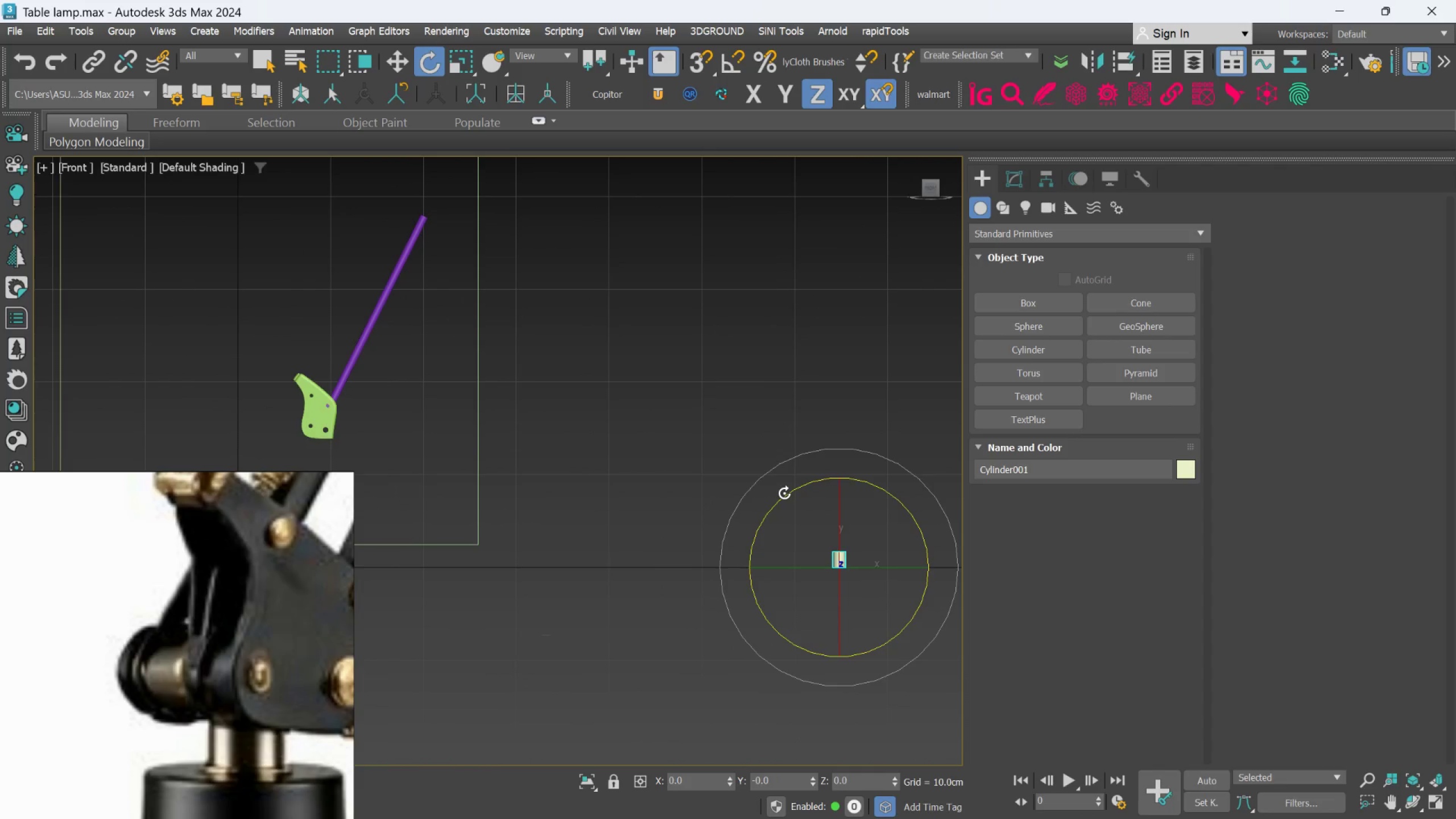 
key(A)
 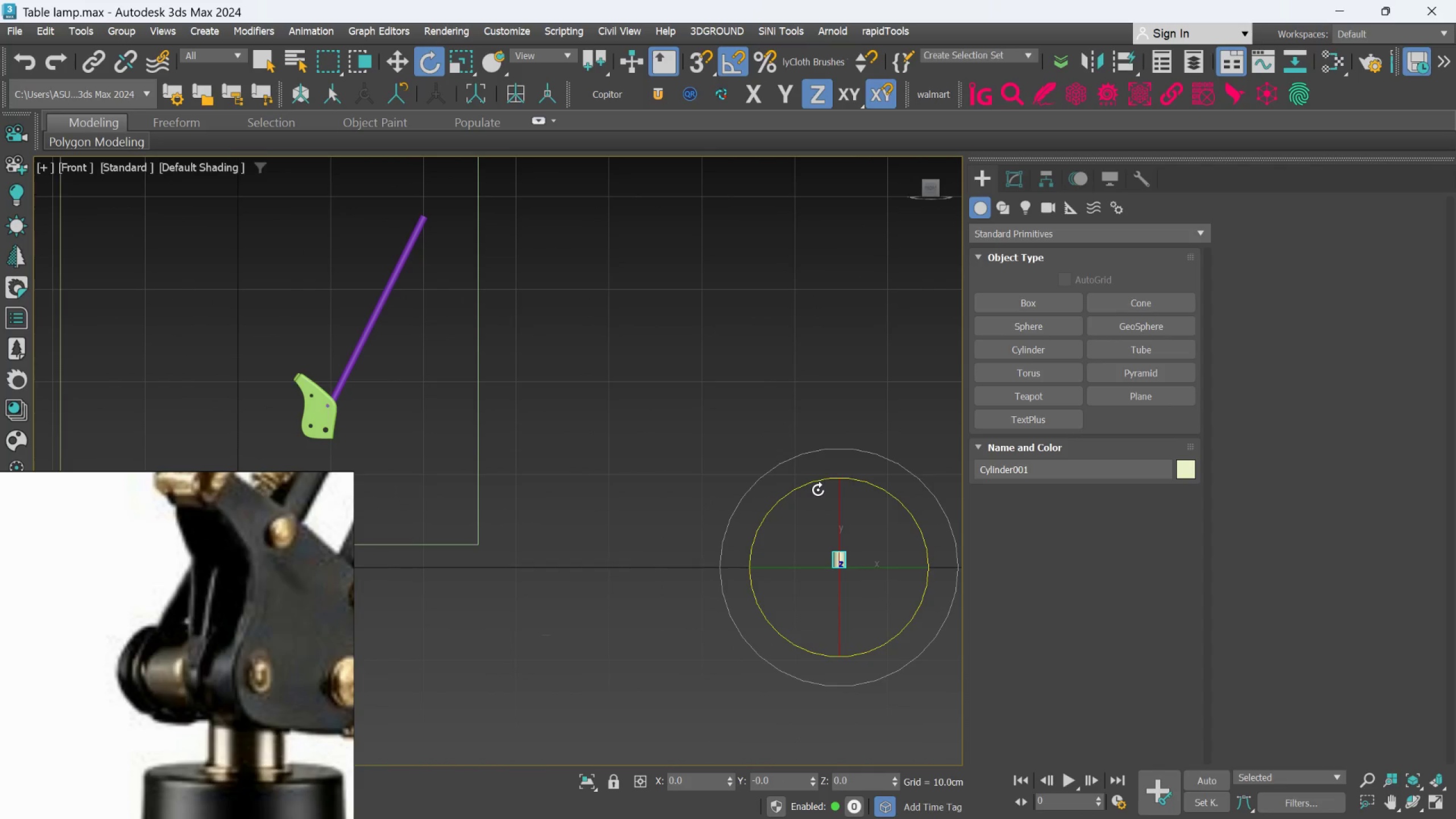 
left_click_drag(start_coordinate=[818, 482], to_coordinate=[801, 485])
 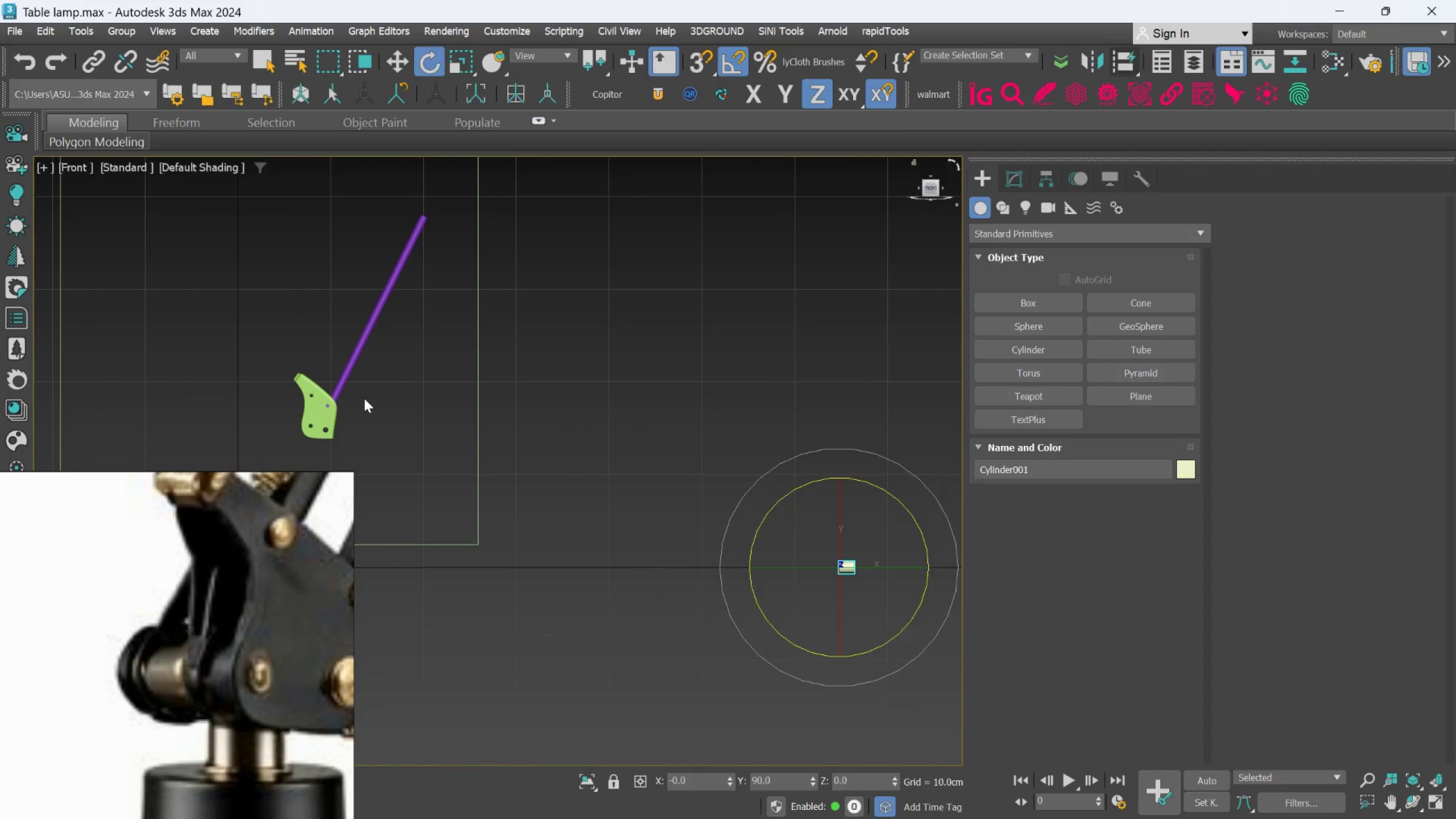 
left_click([312, 417])
 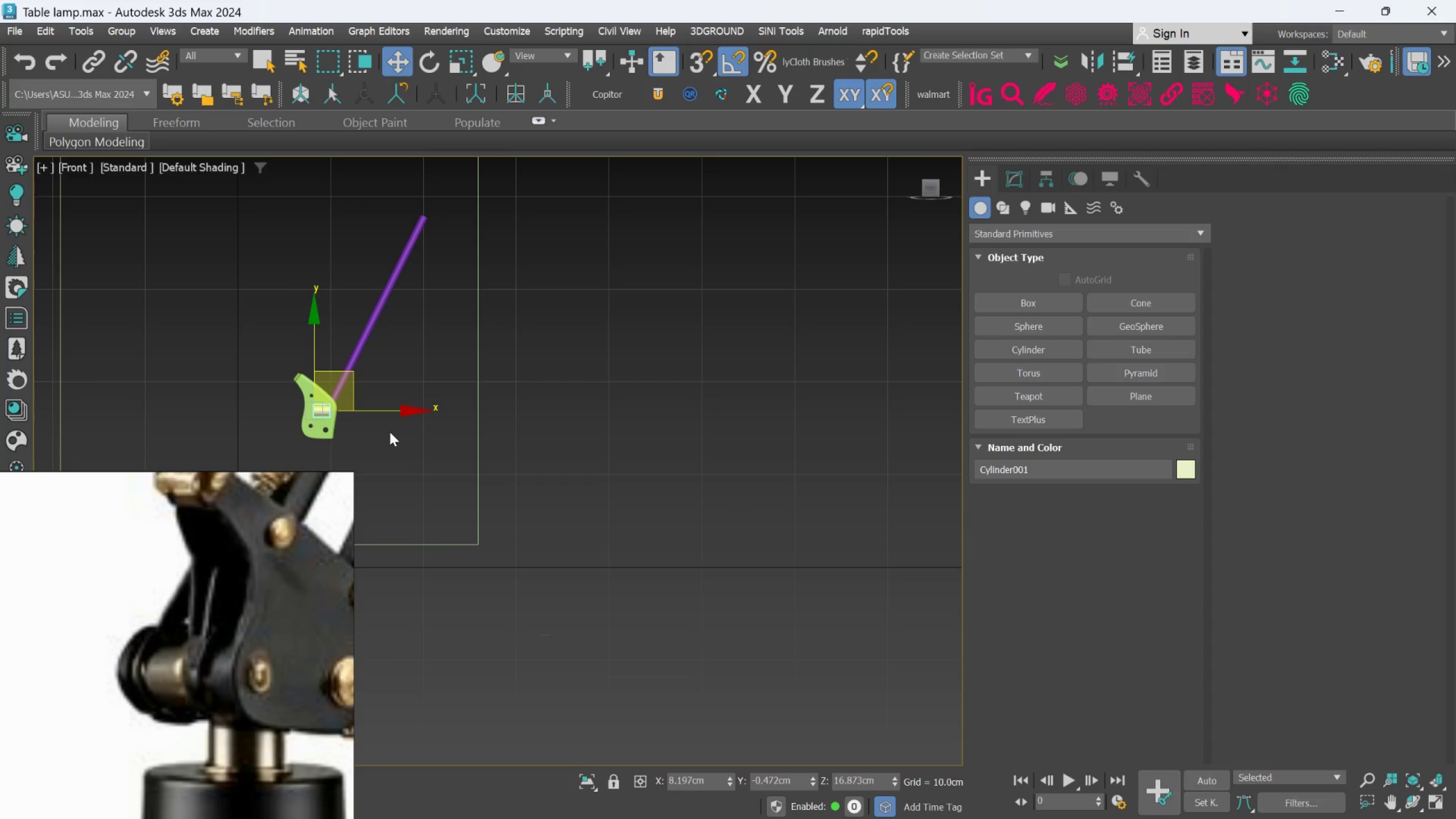 
hold_key(key=AltLeft, duration=0.77)
 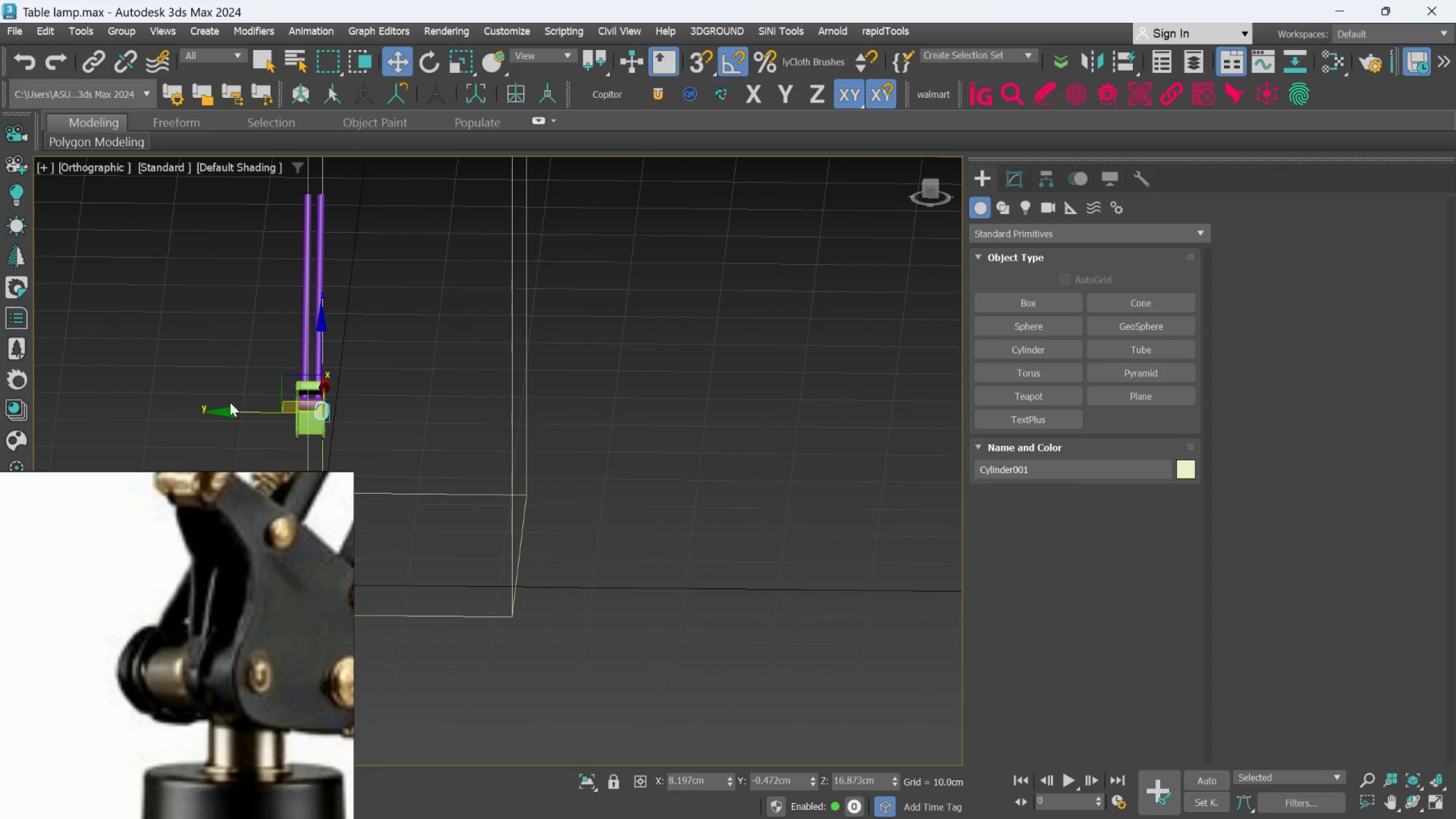 
scroll: coordinate [605, 476], scroll_direction: up, amount: 6.0
 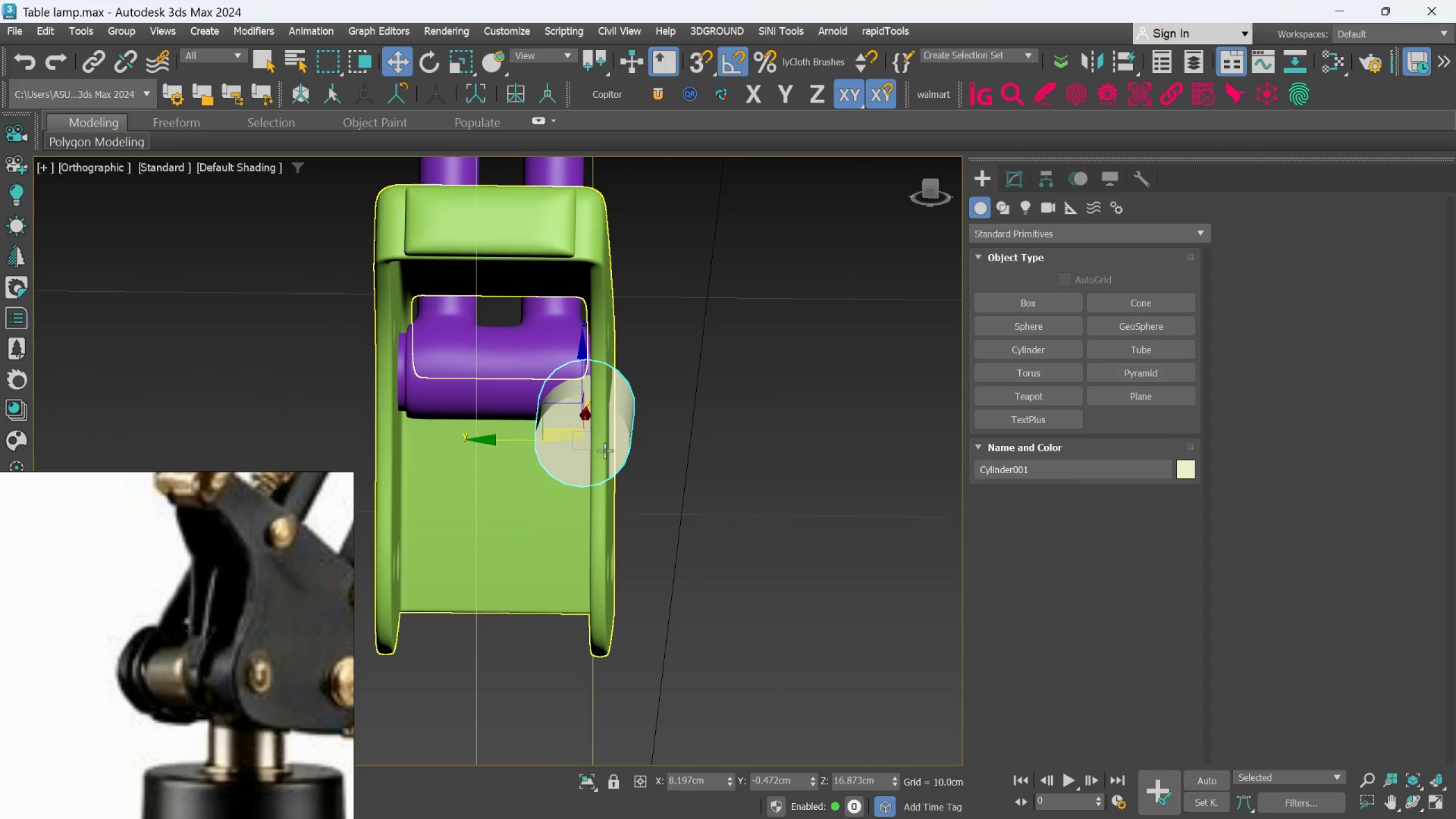 
key(L)
 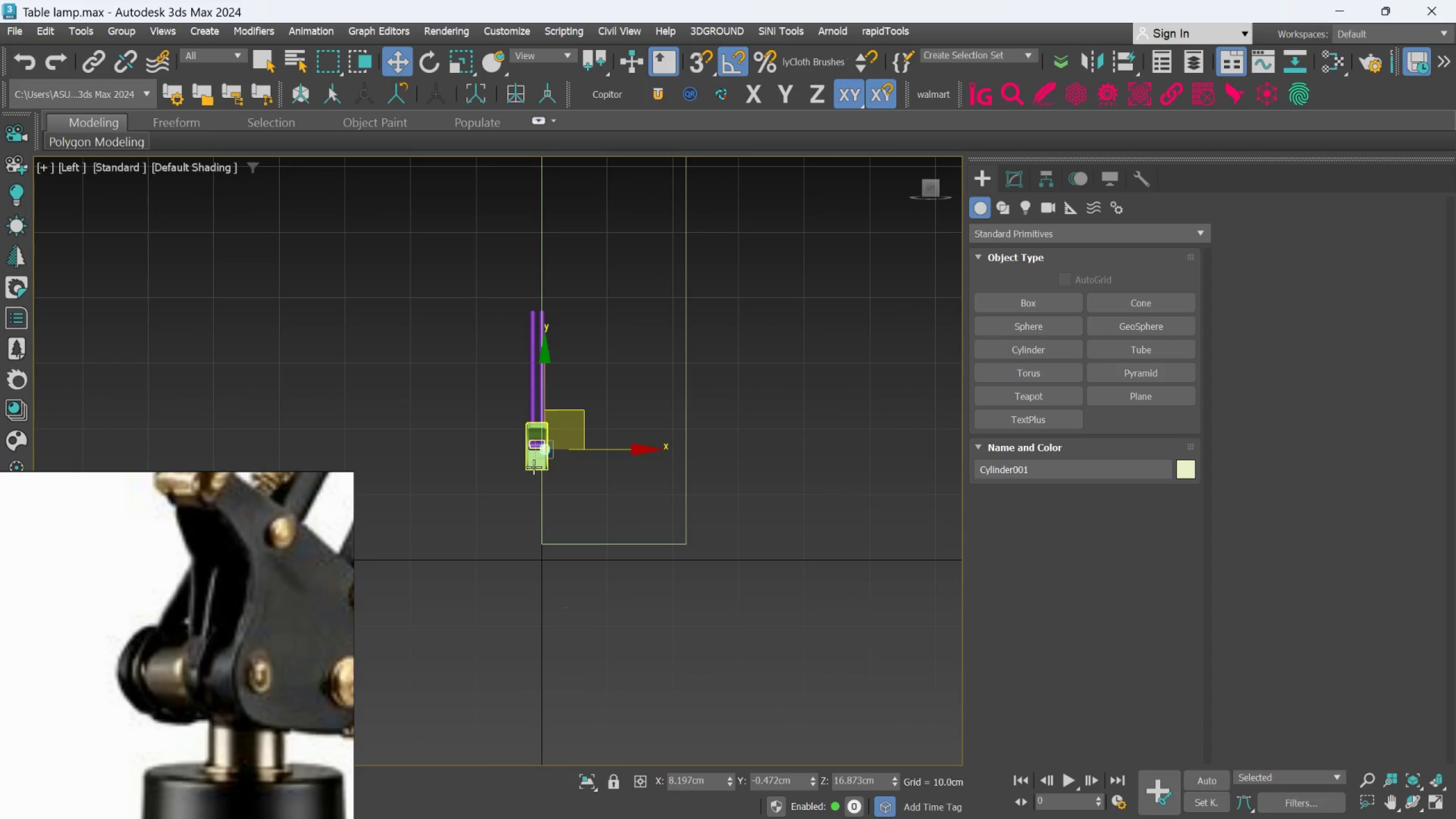 
scroll: coordinate [553, 421], scroll_direction: up, amount: 7.0
 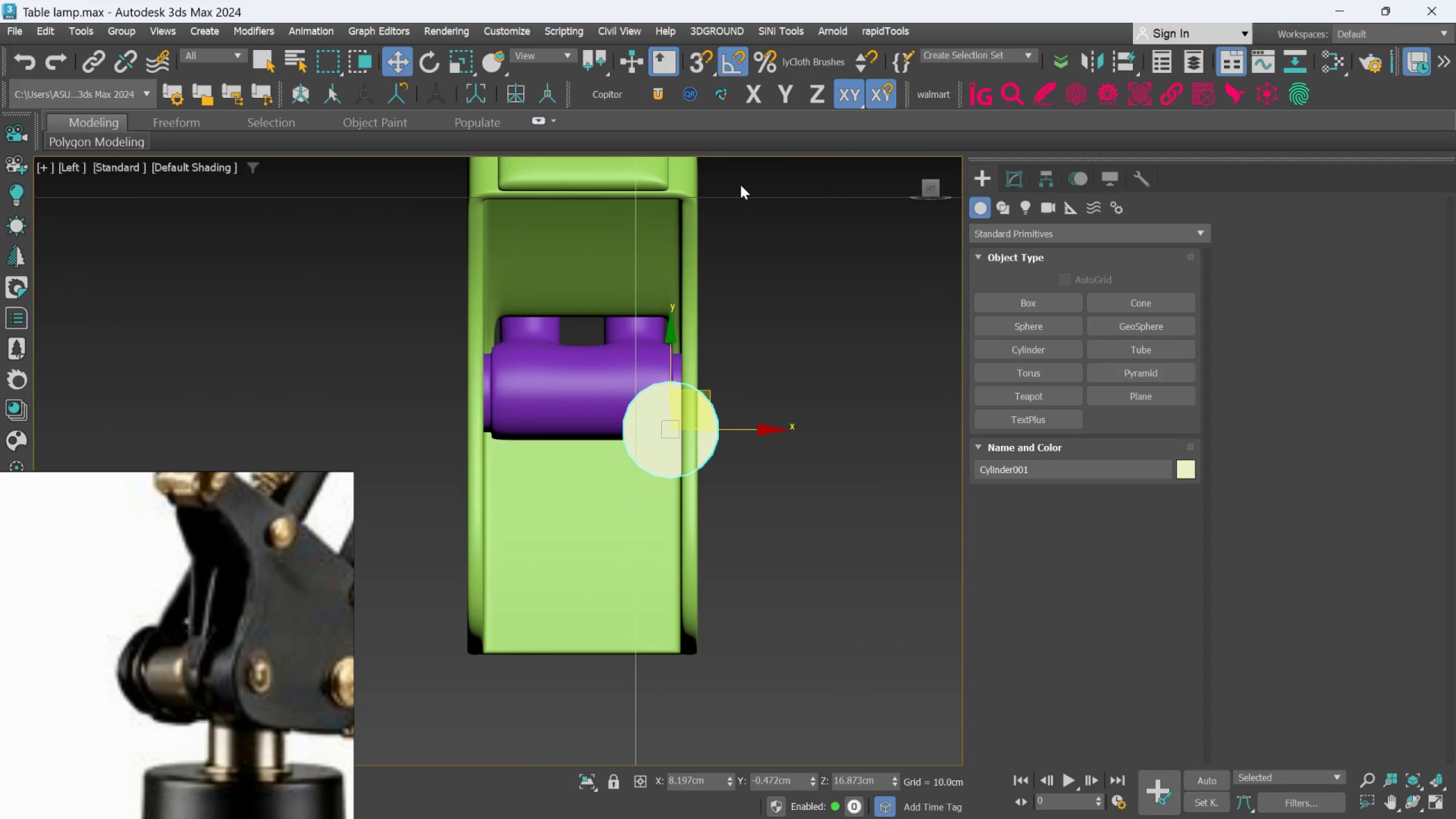 
type(se)
 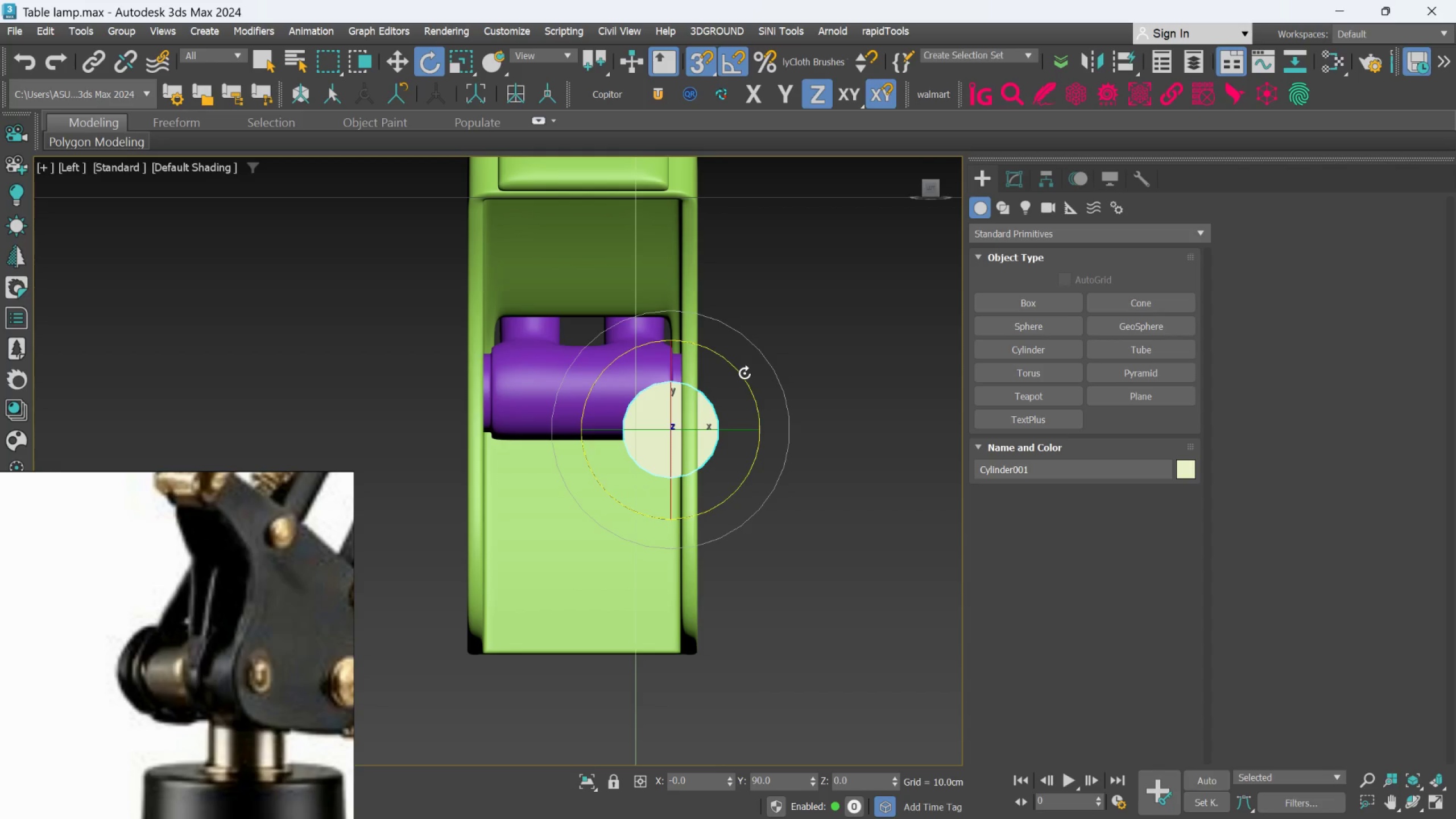 
left_click([744, 373])
 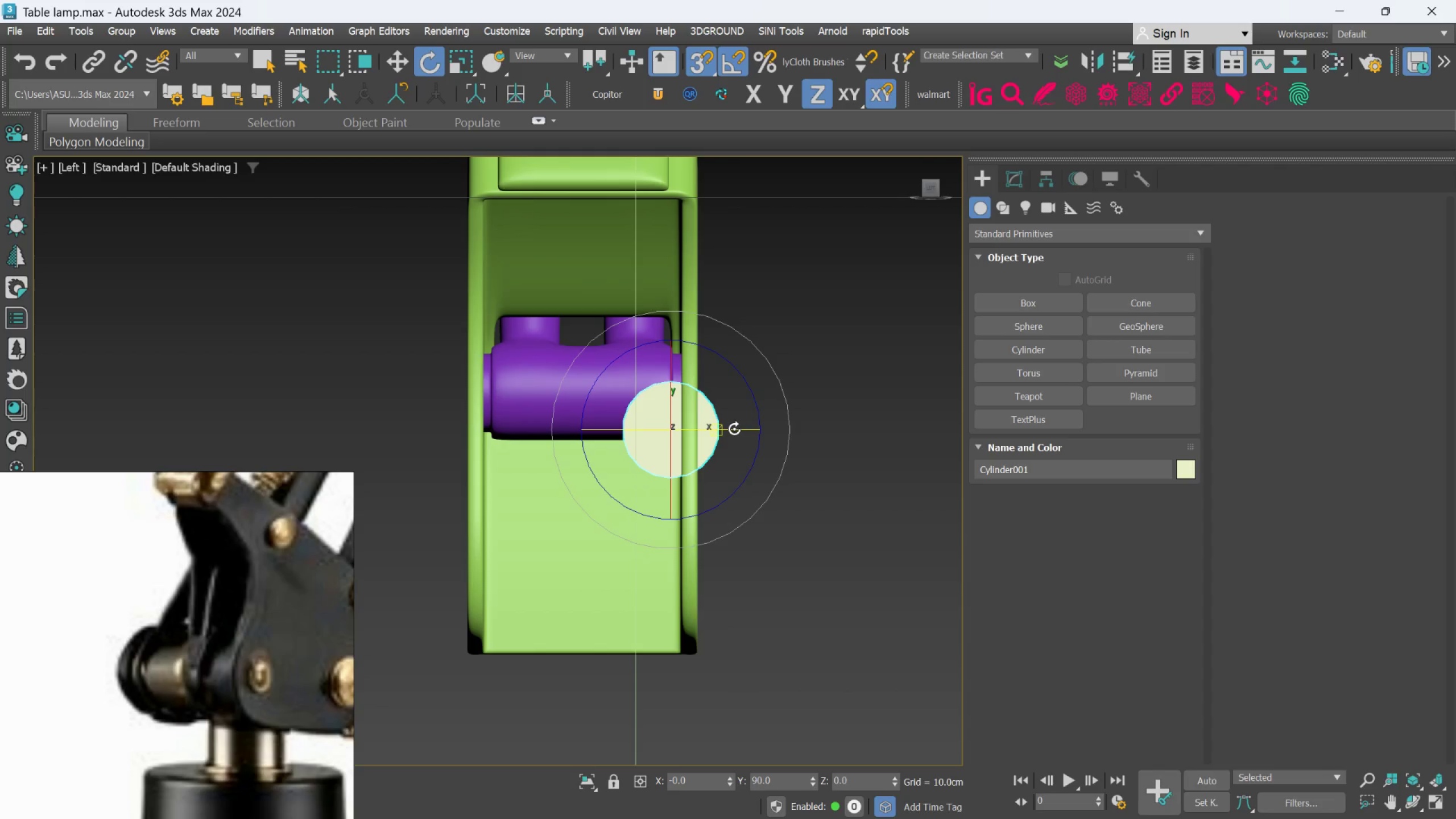 
left_click_drag(start_coordinate=[734, 429], to_coordinate=[727, 431])
 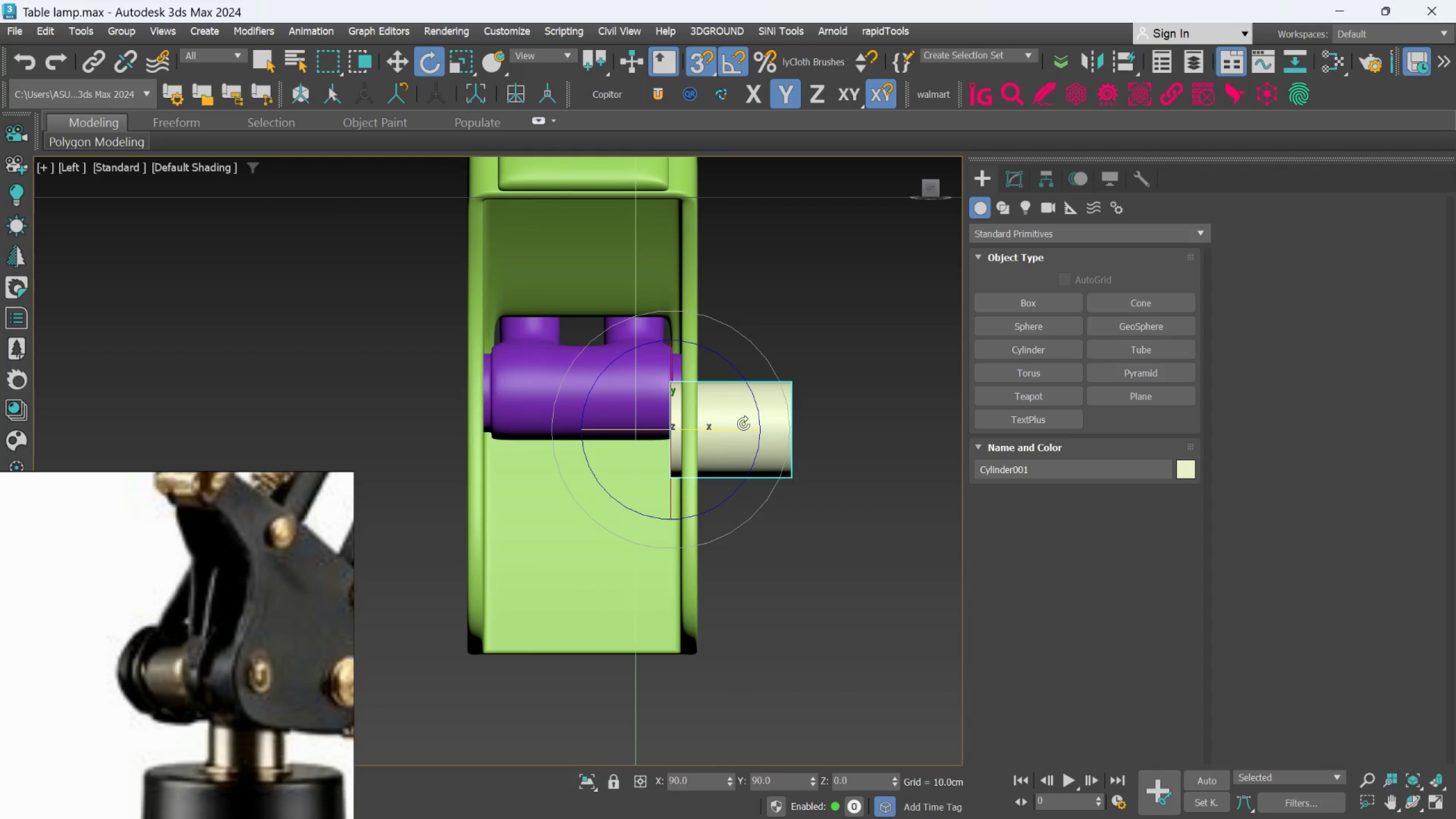 
key(W)
 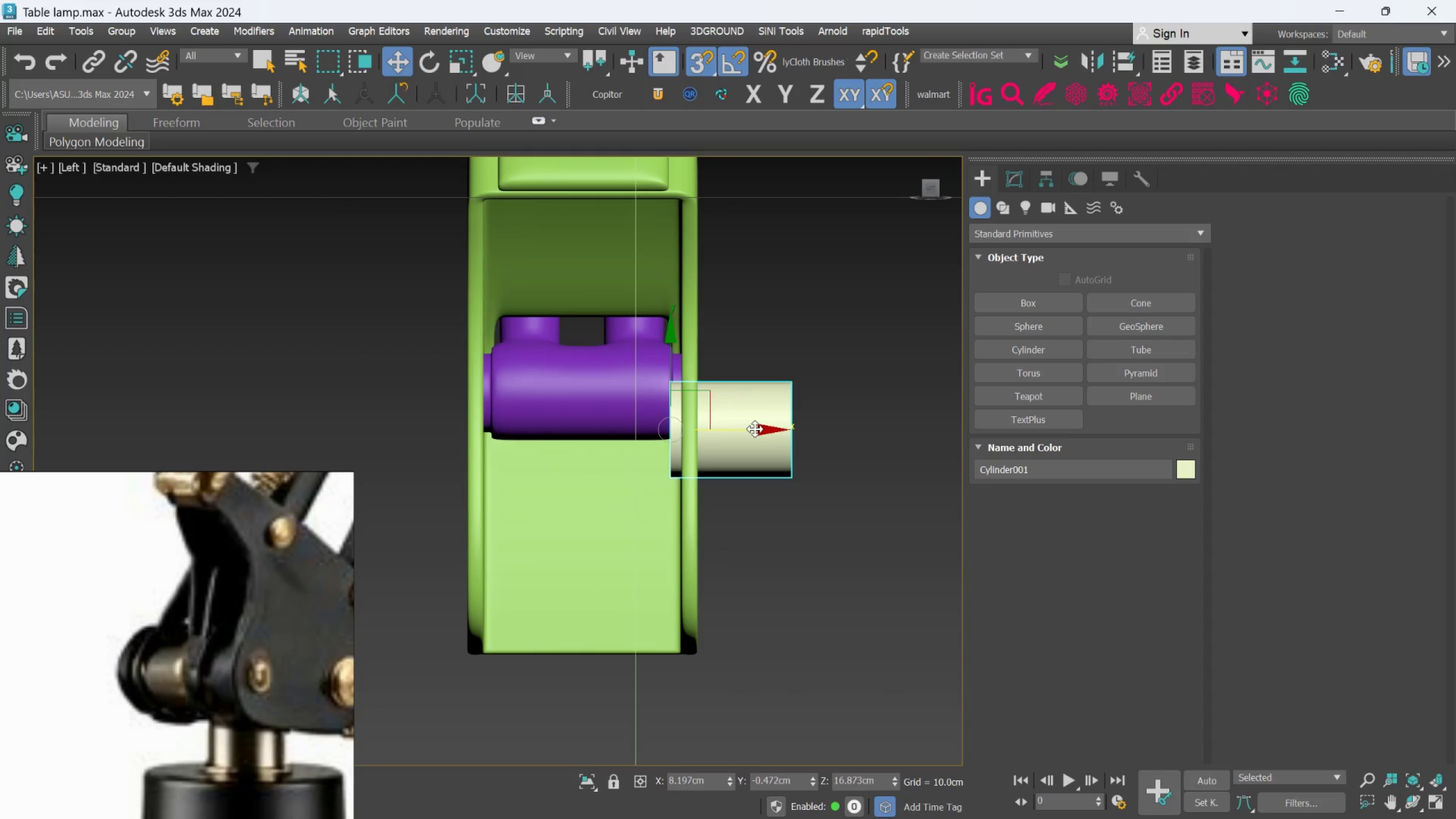 
left_click_drag(start_coordinate=[754, 429], to_coordinate=[530, 425])
 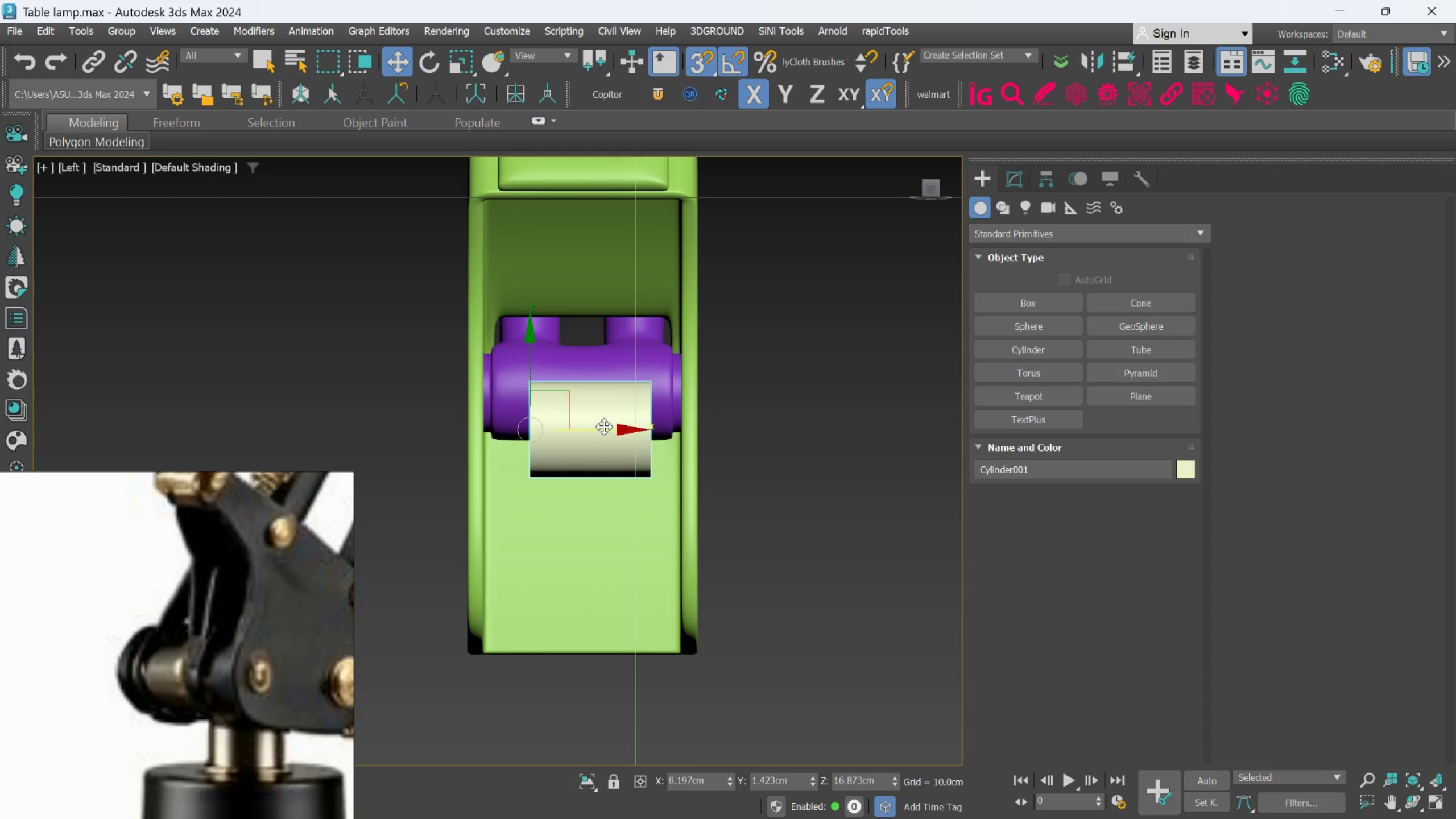 
scroll: coordinate [604, 425], scroll_direction: up, amount: 3.0
 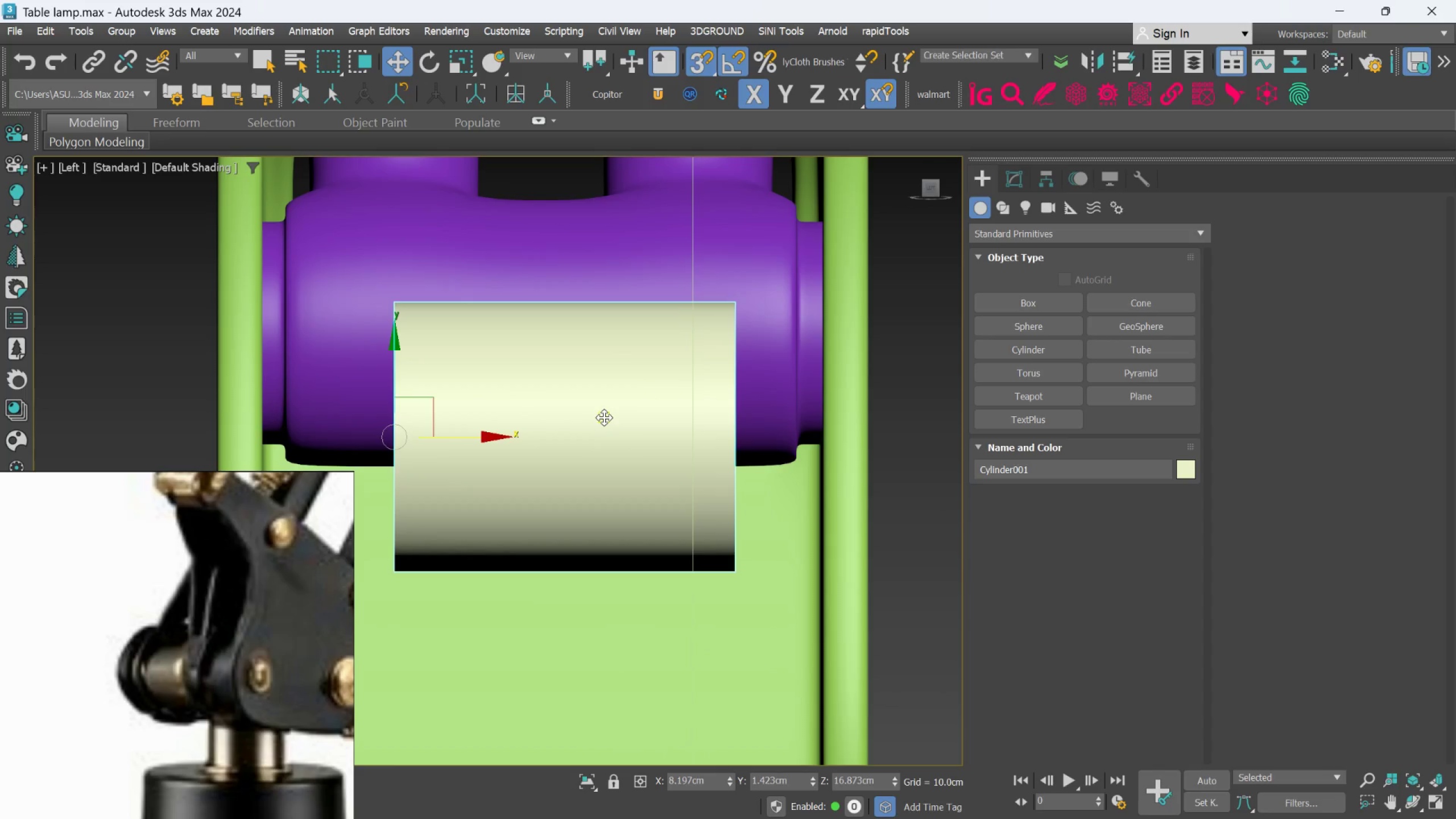 
scroll: coordinate [604, 417], scroll_direction: down, amount: 1.0
 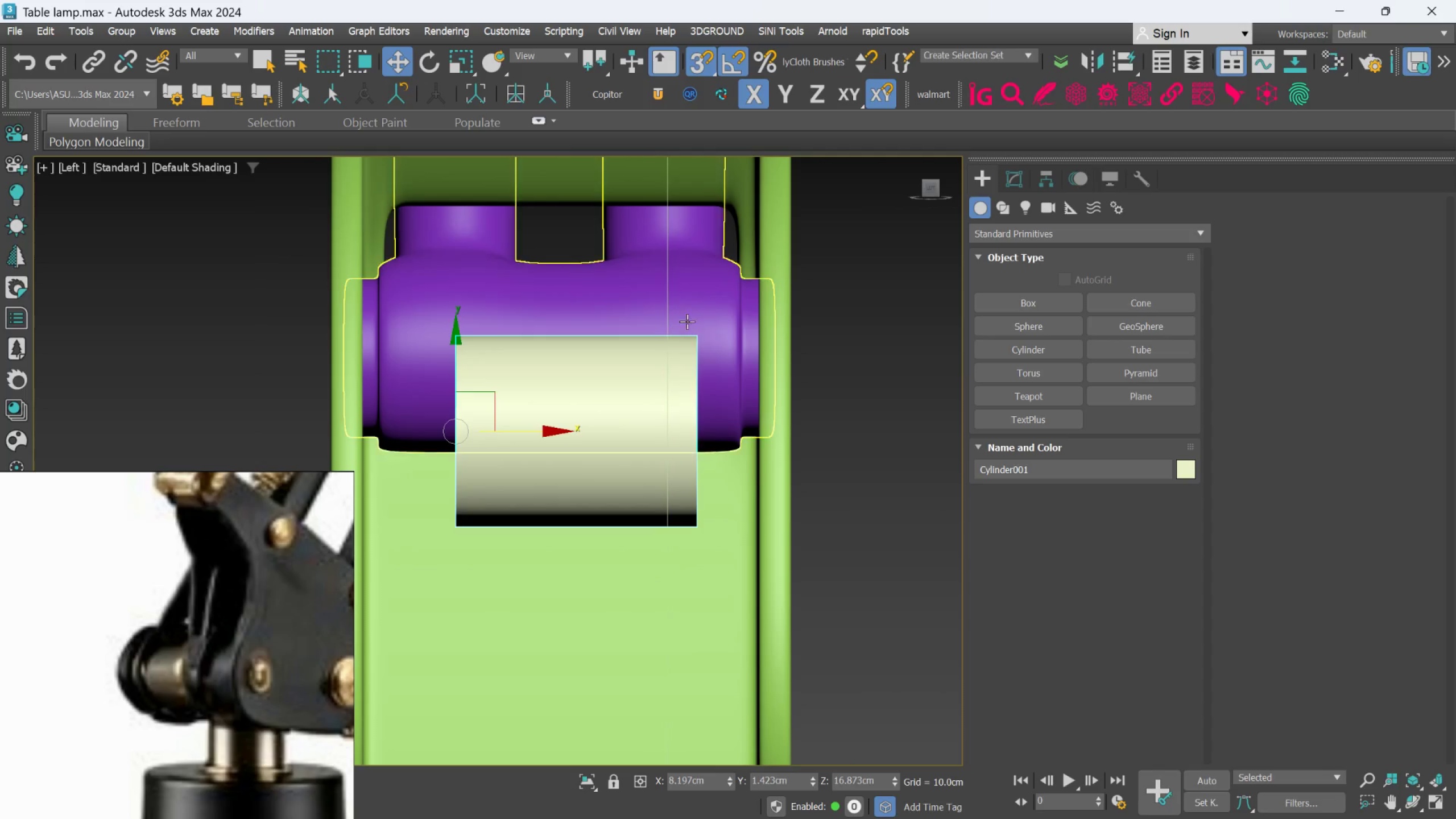 
left_click([693, 313])
 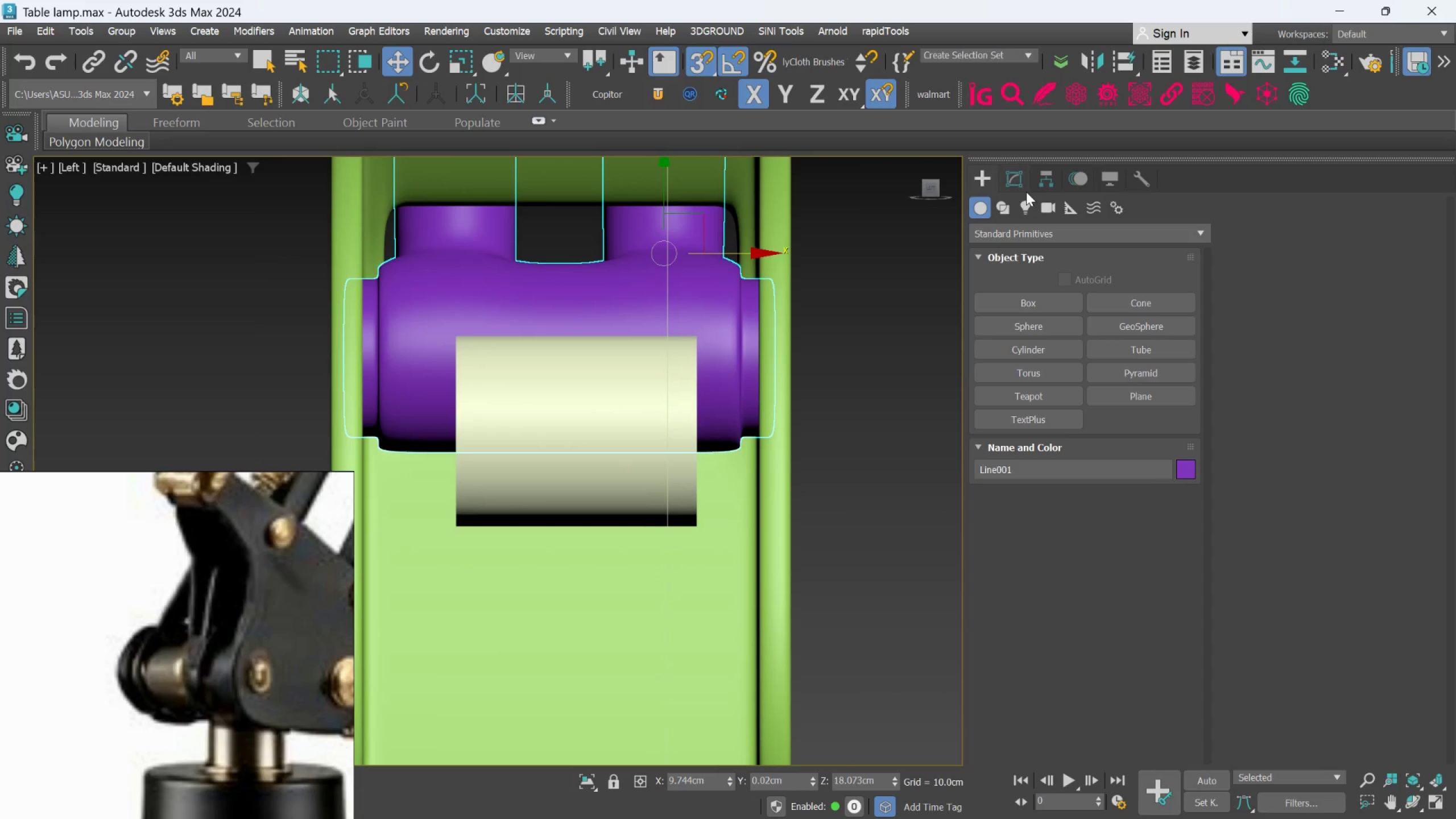 
left_click([1008, 173])
 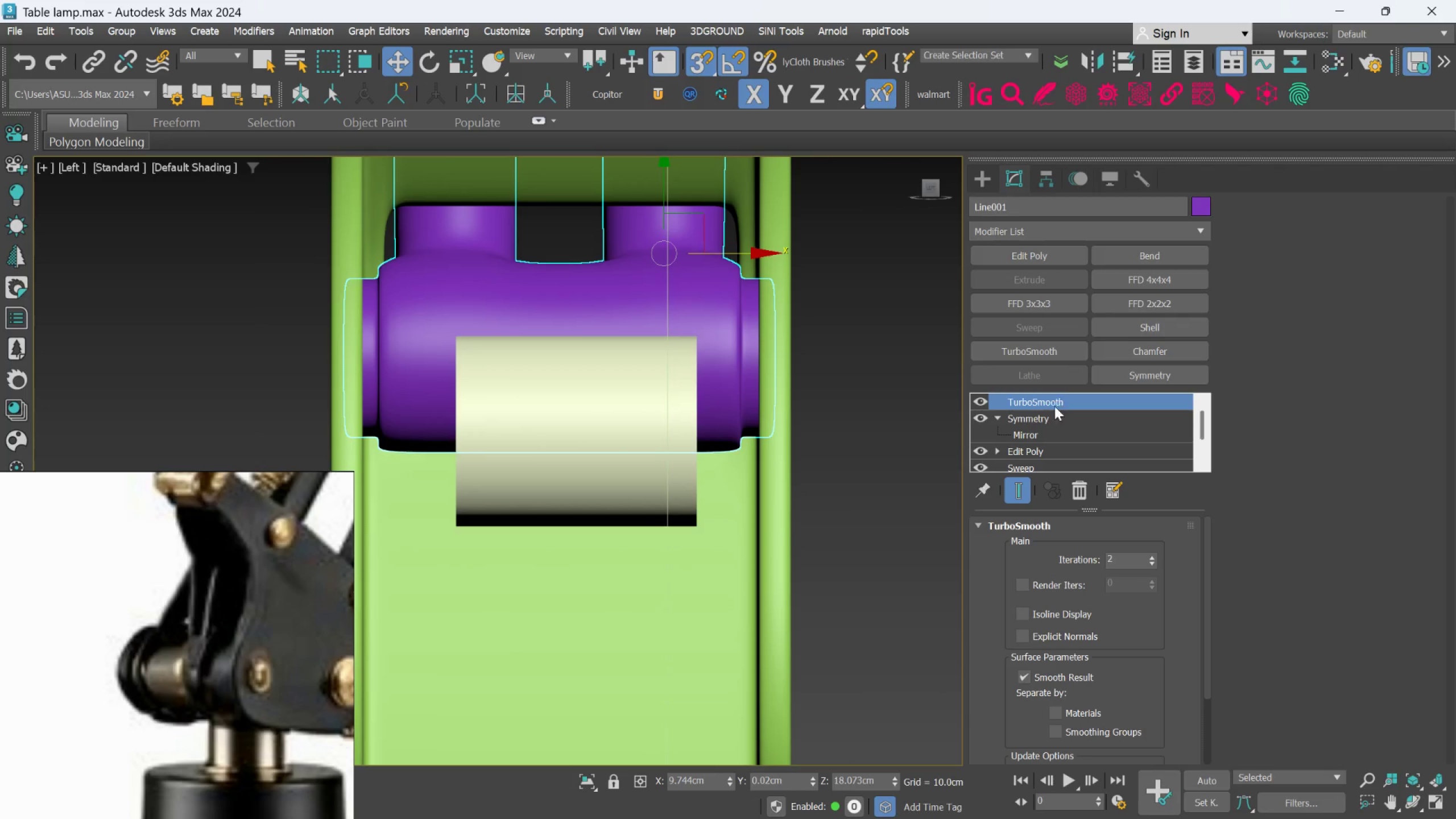 
scroll: coordinate [1061, 431], scroll_direction: down, amount: 4.0
 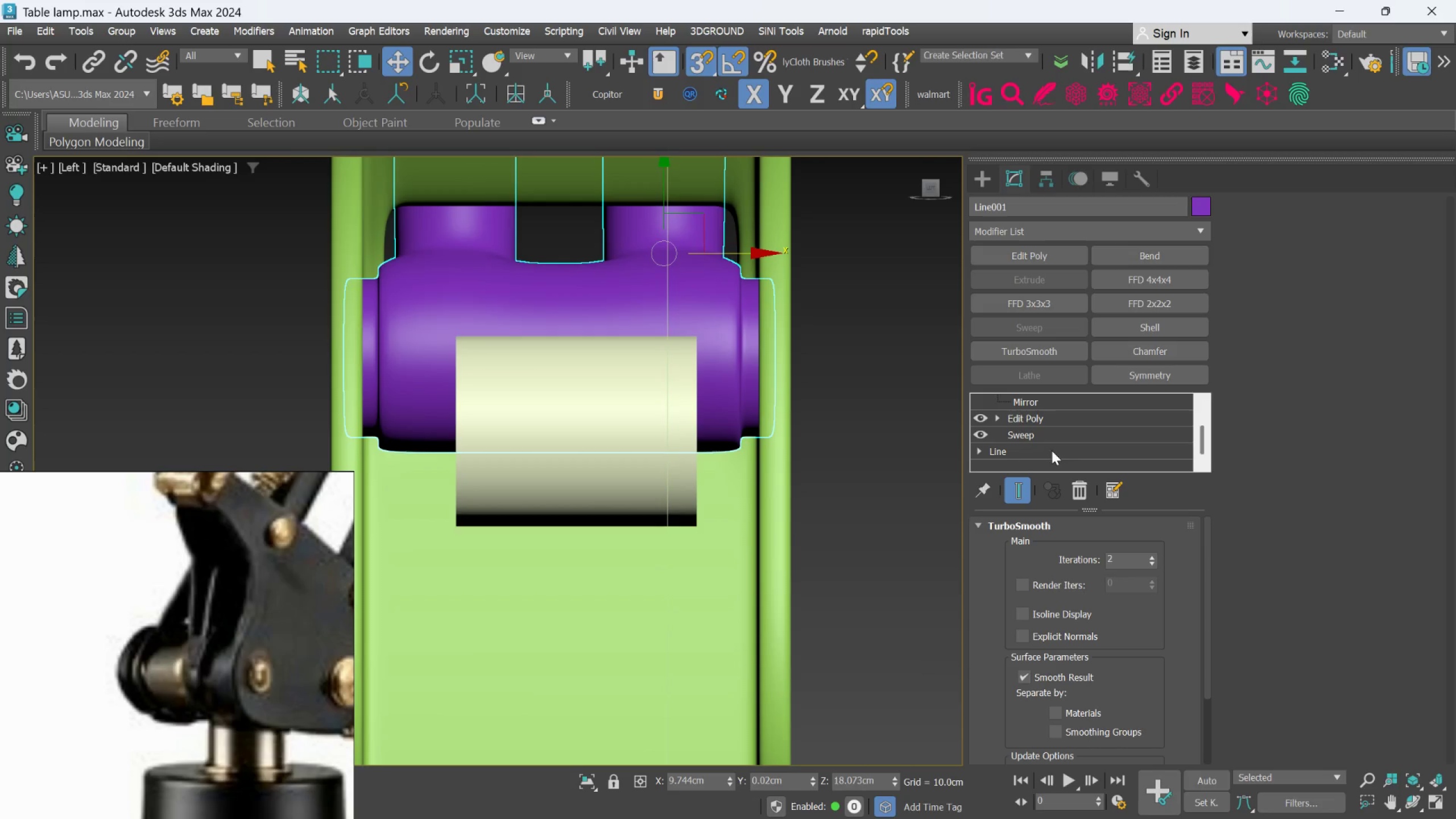 
left_click([875, 449])
 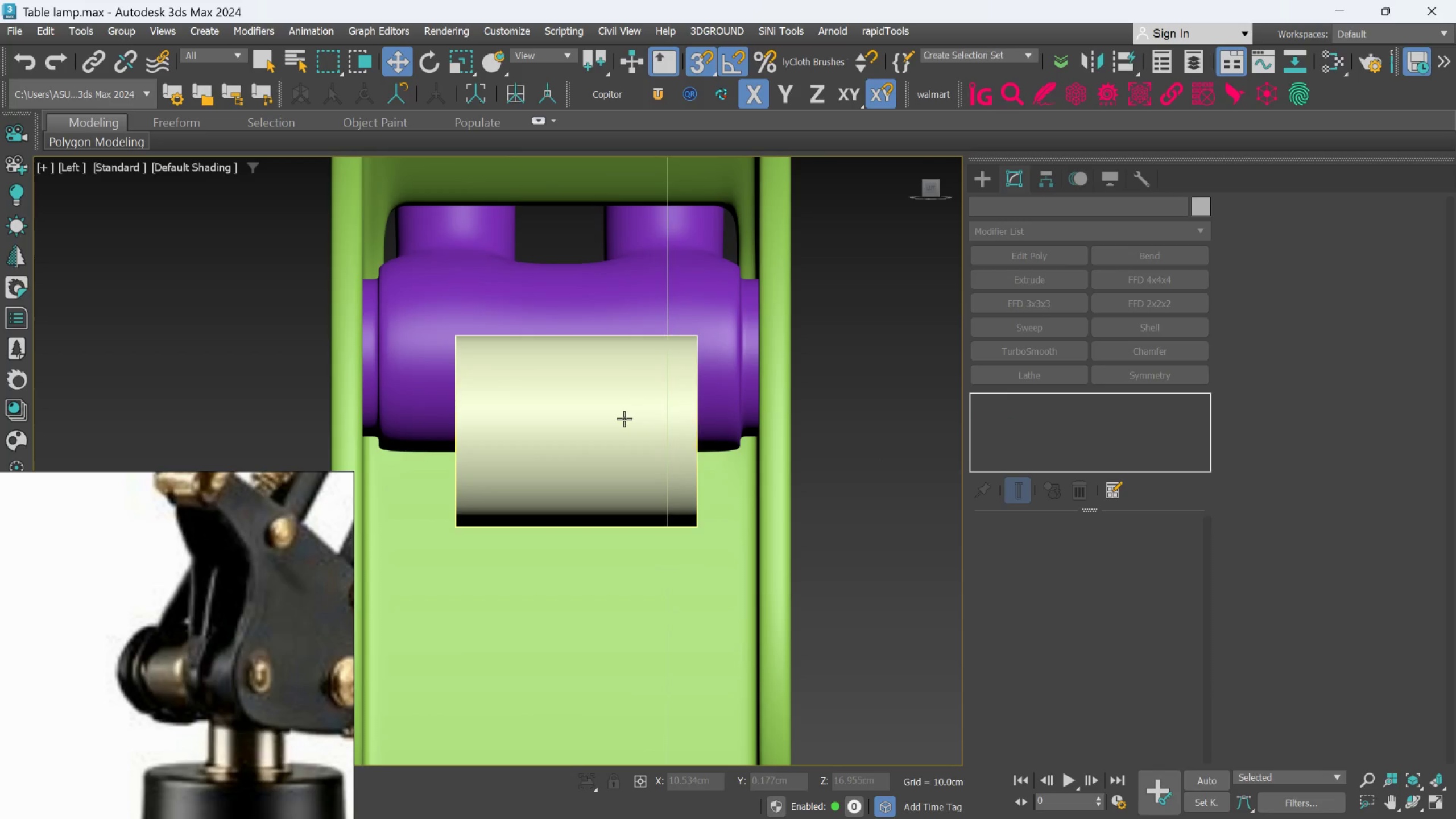 
left_click([623, 417])
 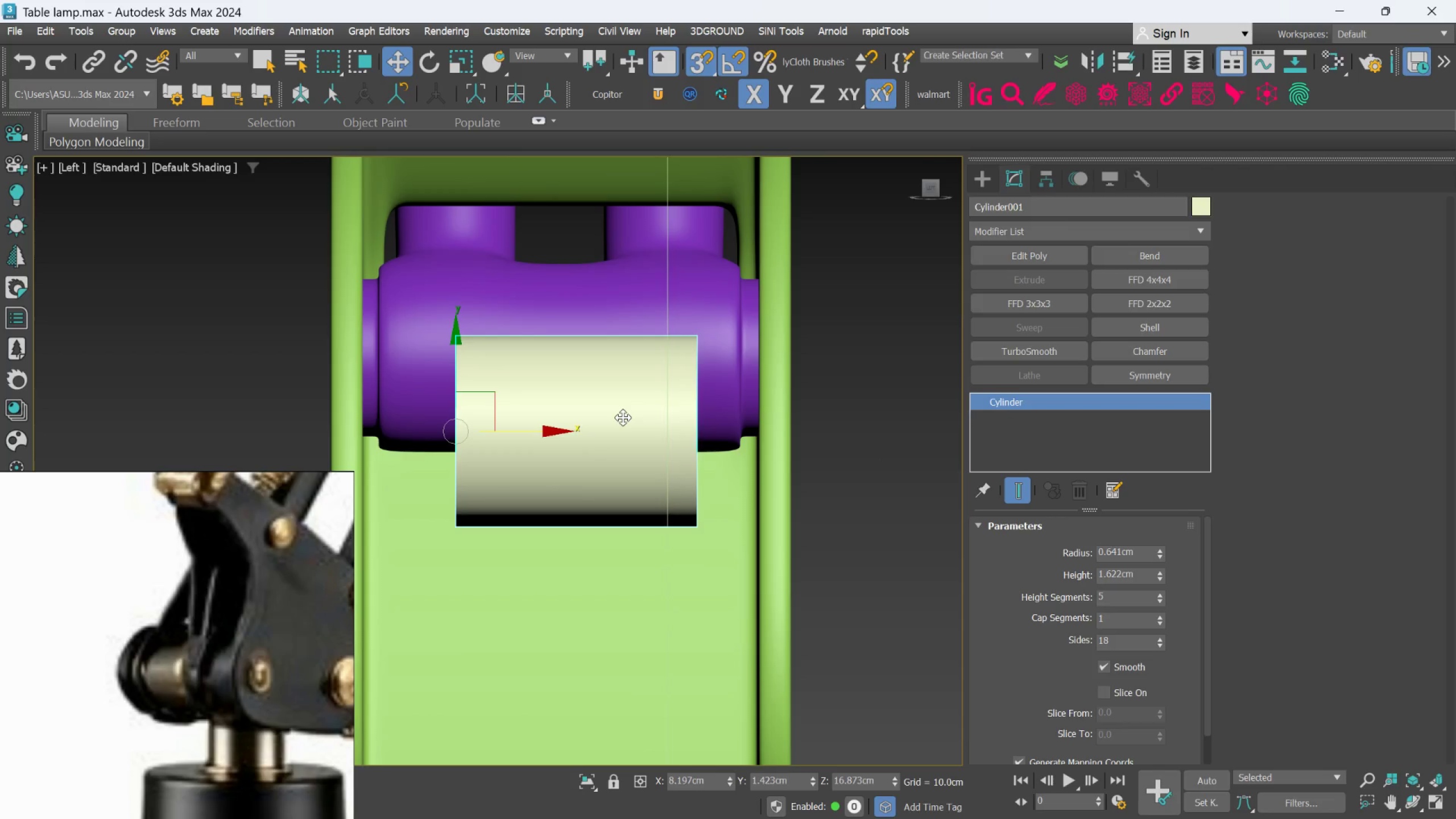 
hold_key(key=AltLeft, duration=0.92)
 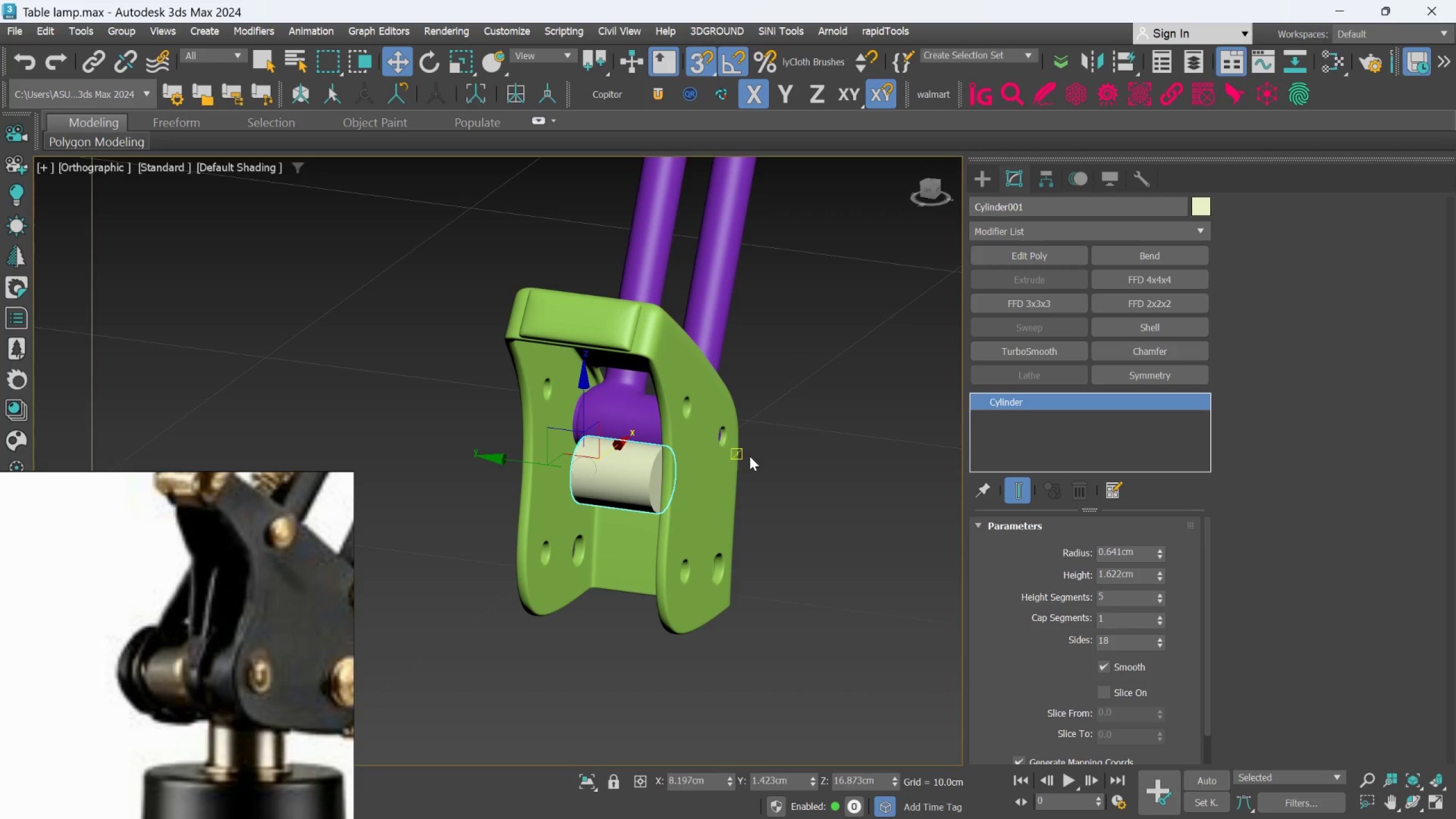 
scroll: coordinate [623, 417], scroll_direction: down, amount: 3.0
 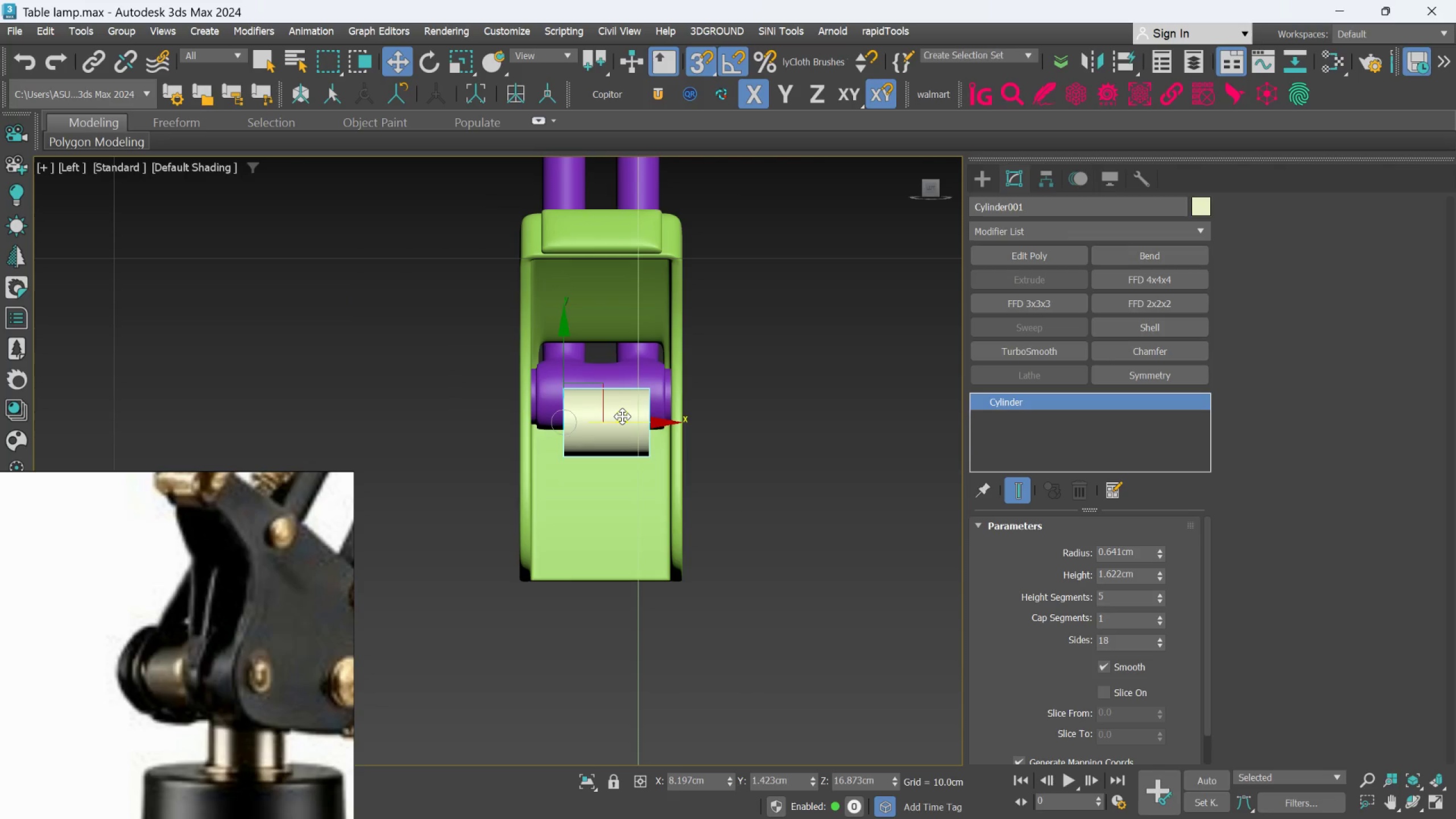 
wait(11.89)
 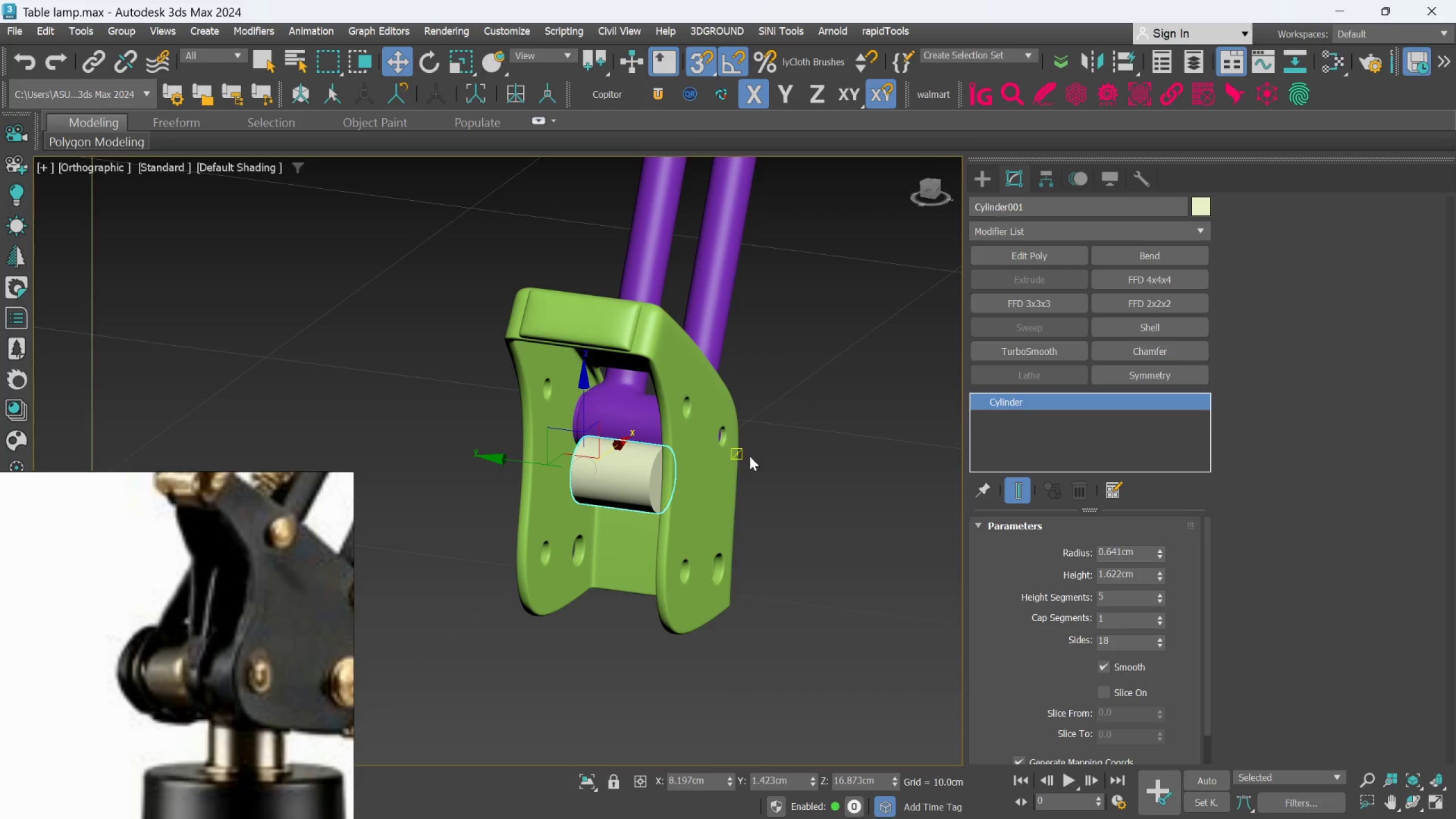 
scroll: coordinate [623, 451], scroll_direction: up, amount: 2.0
 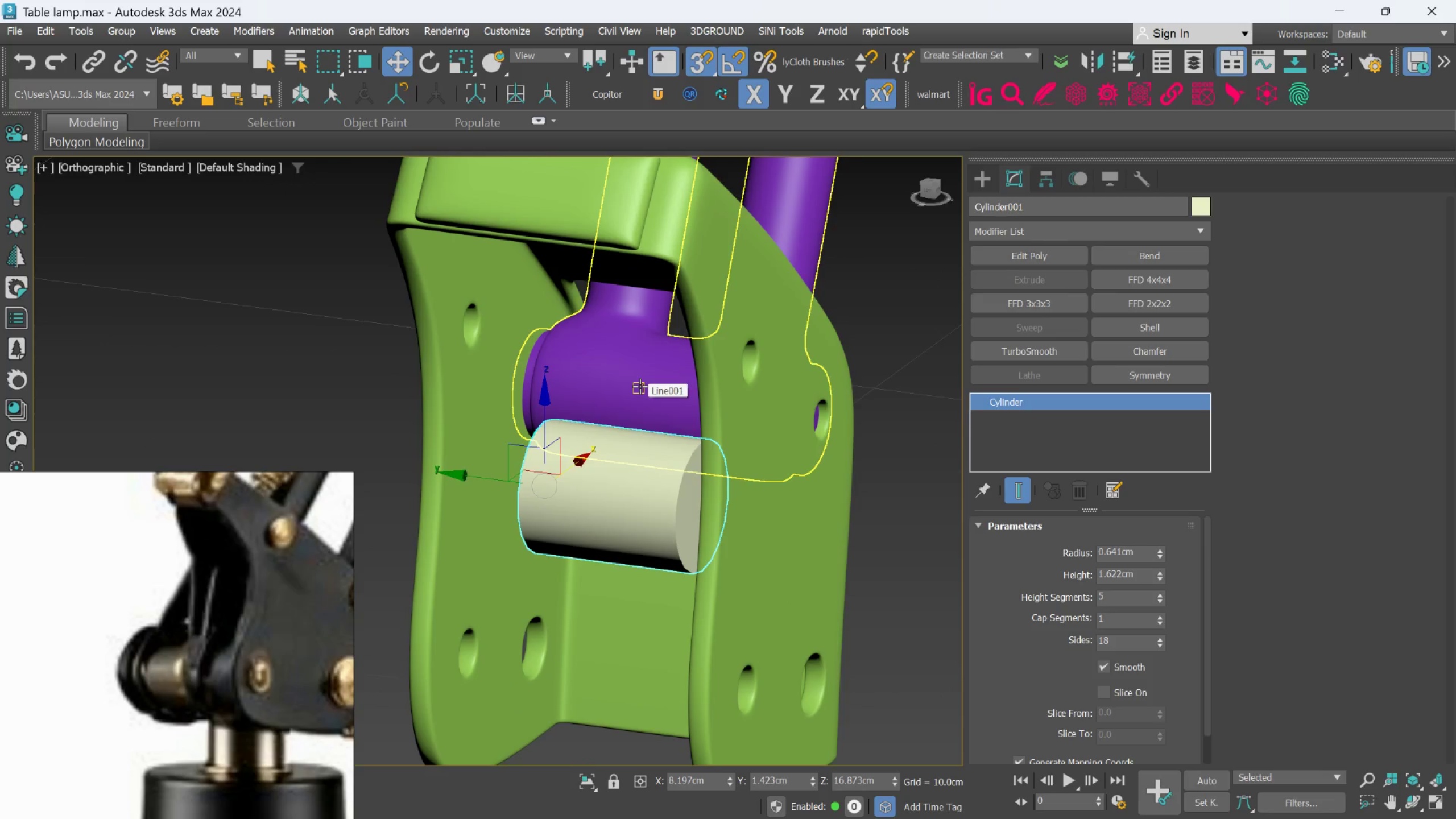 
scroll: coordinate [234, 675], scroll_direction: down, amount: 10.0
 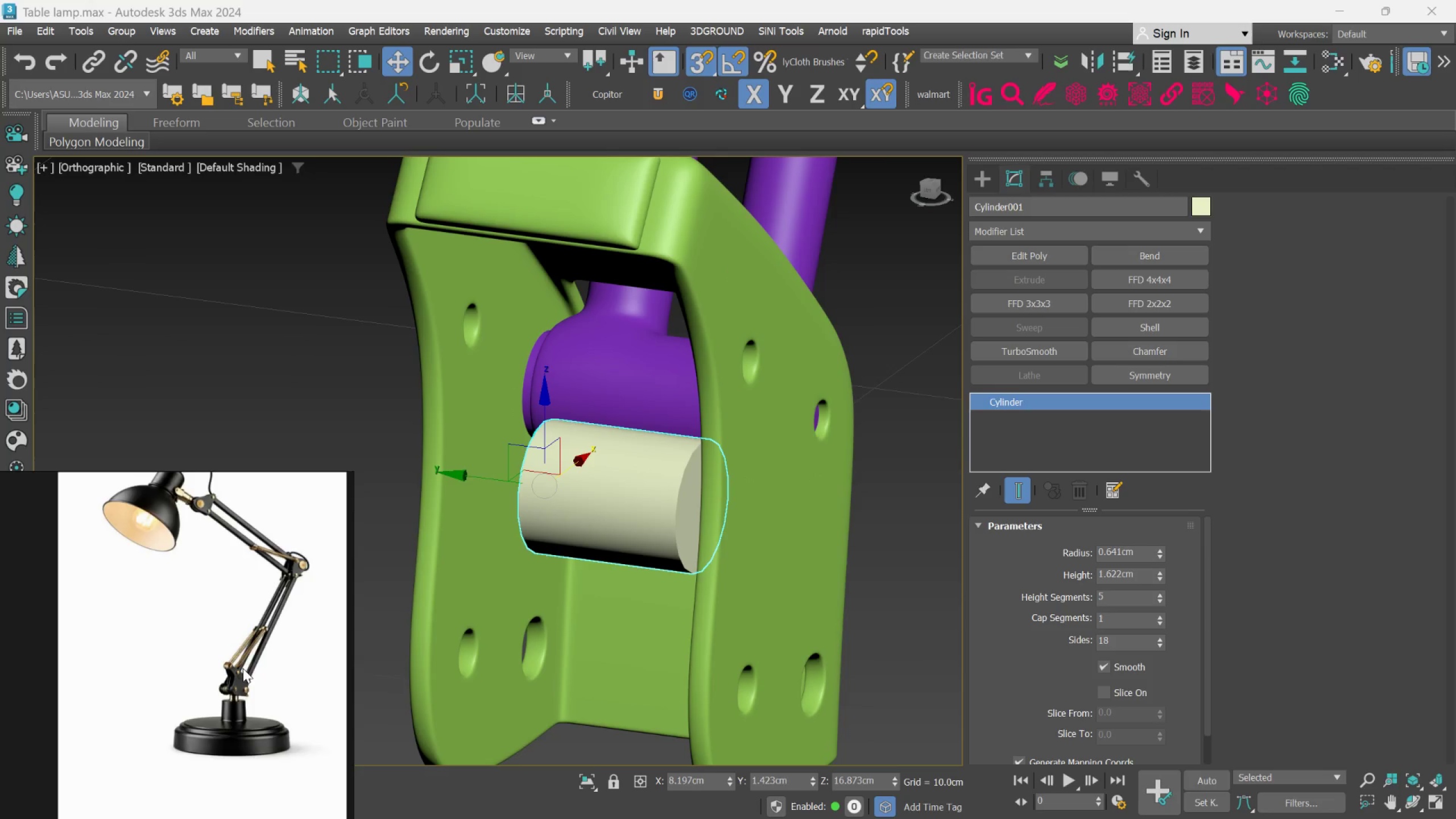 
scroll: coordinate [238, 664], scroll_direction: up, amount: 5.0
 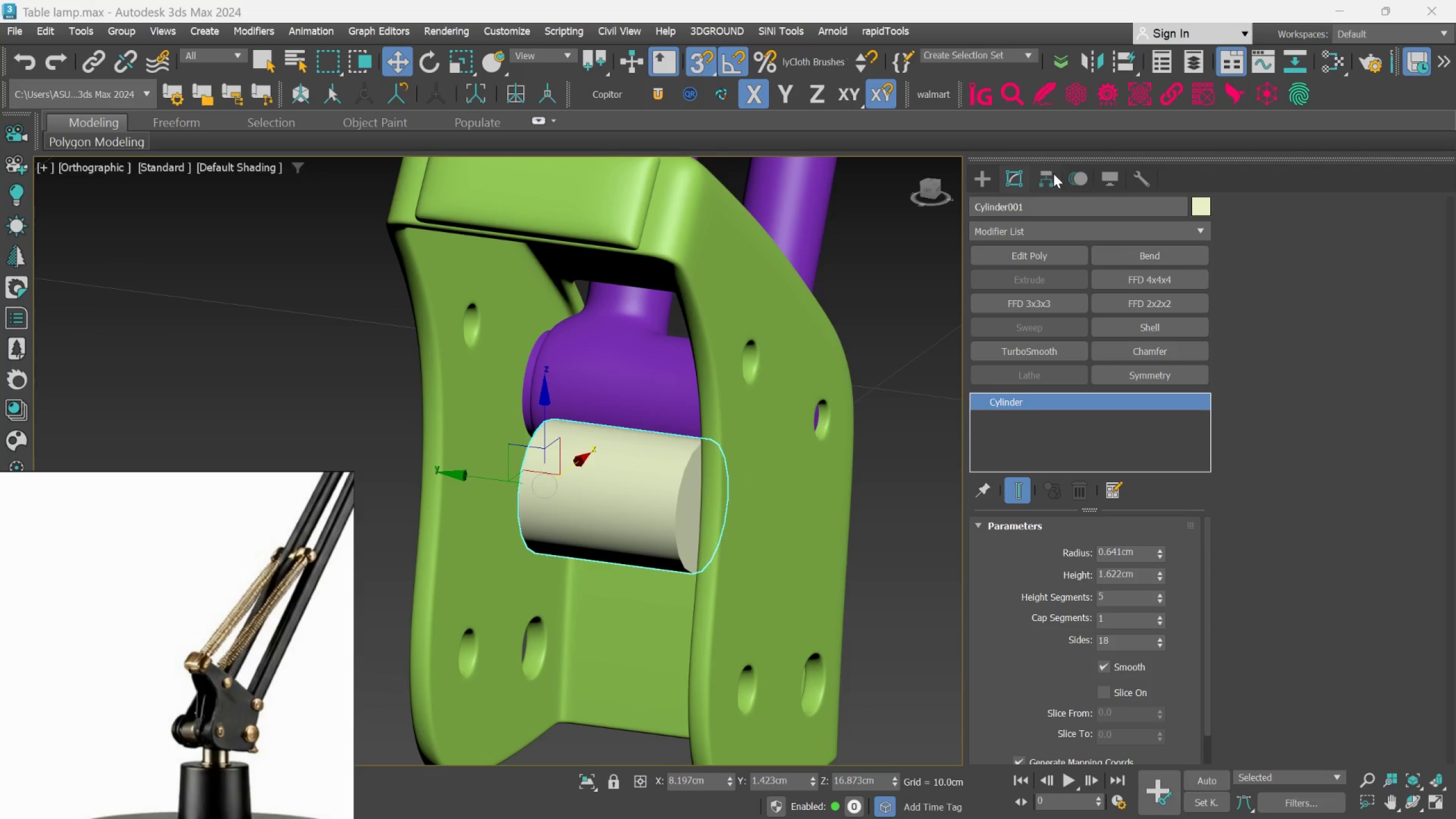 
scroll: coordinate [649, 519], scroll_direction: down, amount: 2.0
 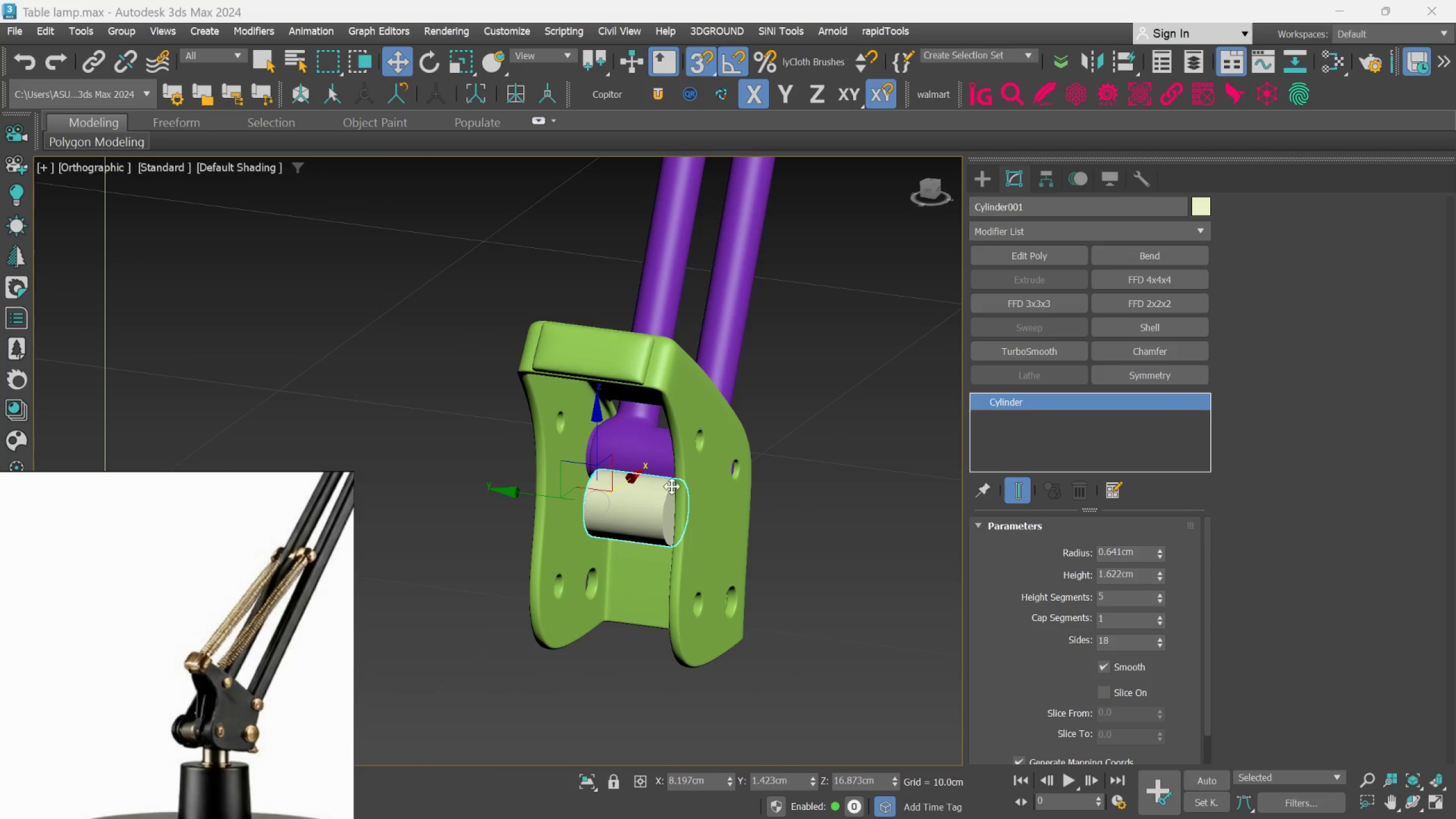 
hold_key(key=AltLeft, duration=1.02)
 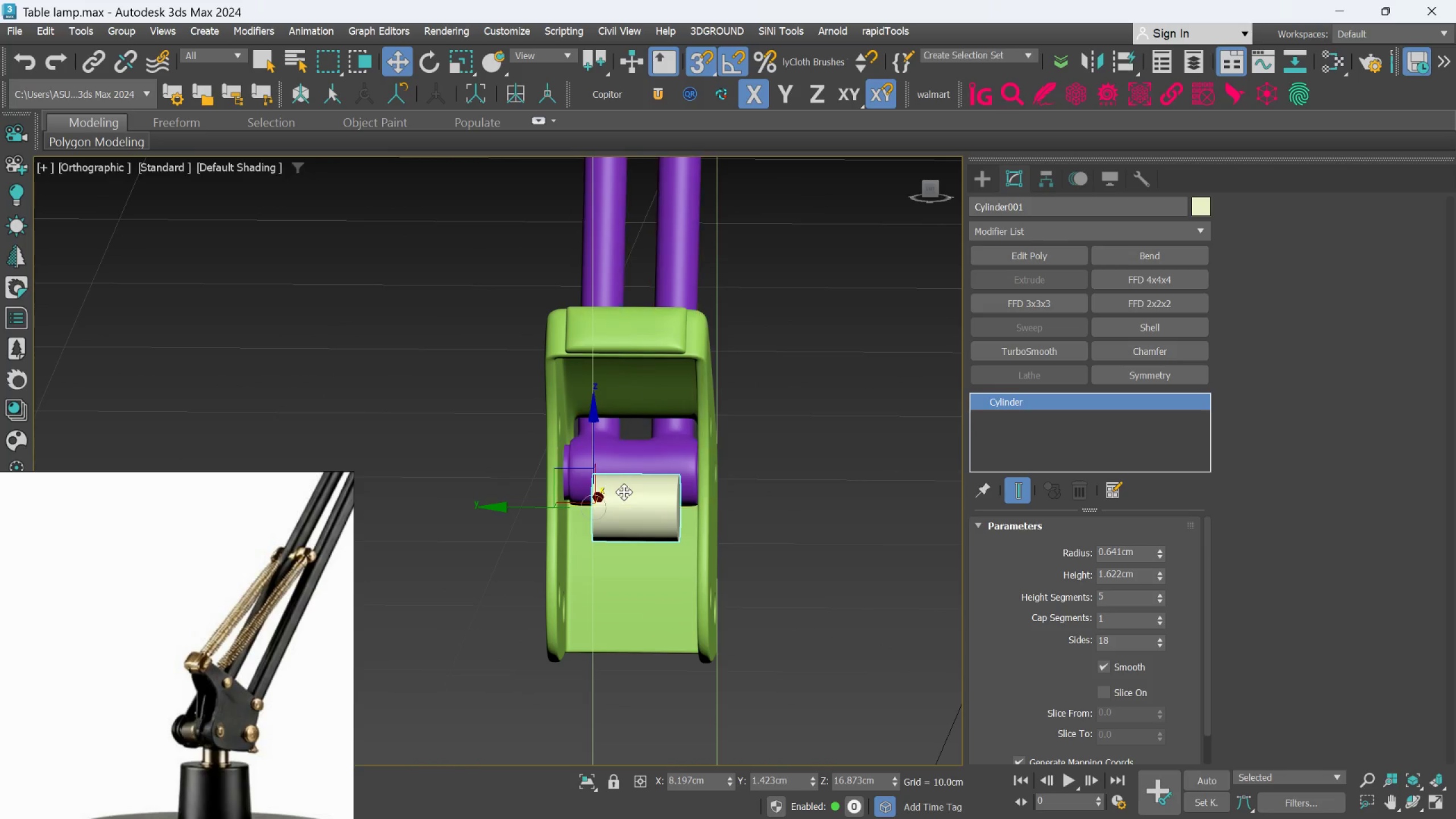 
scroll: coordinate [624, 490], scroll_direction: up, amount: 1.0
 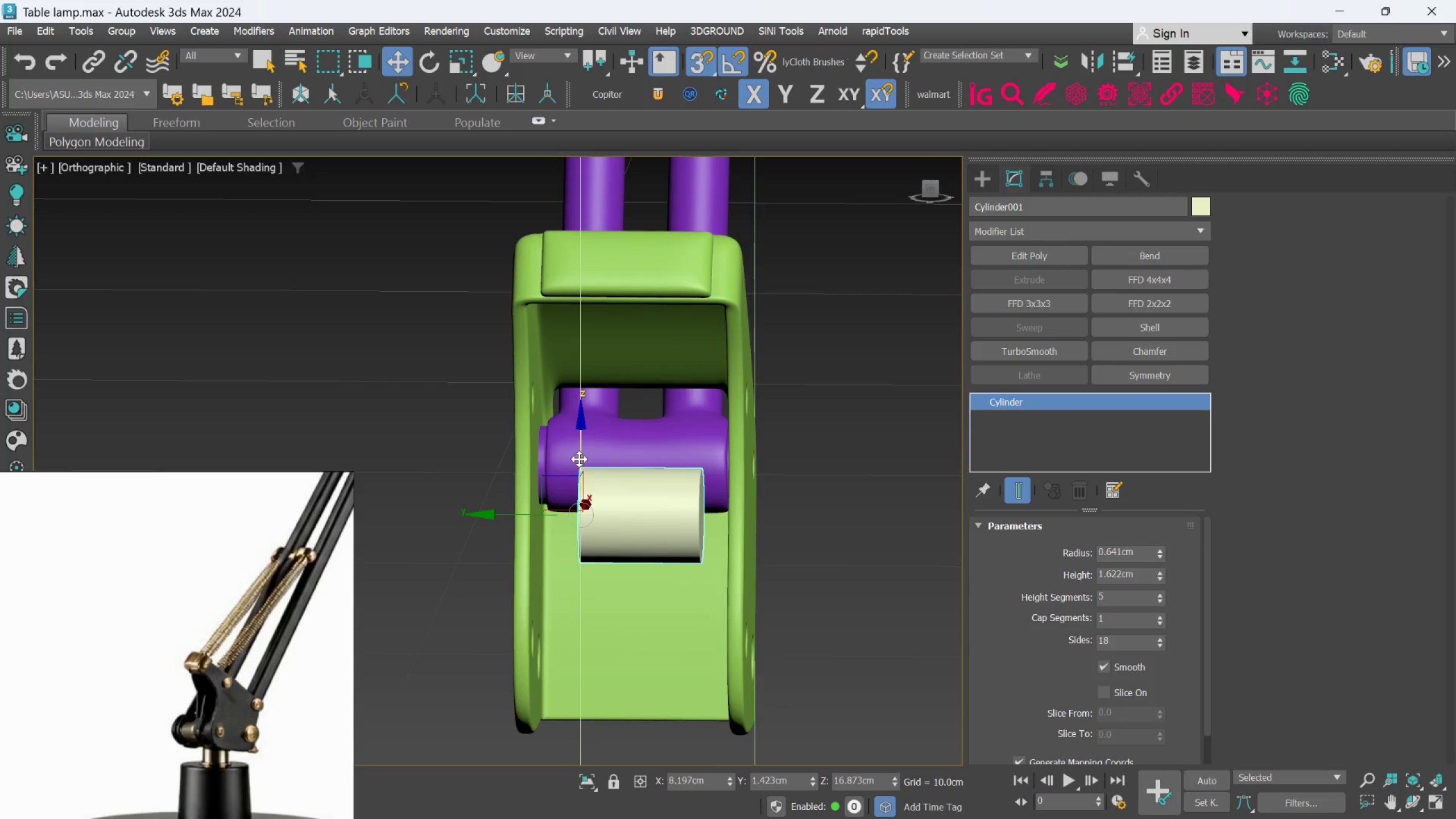 
left_click_drag(start_coordinate=[579, 459], to_coordinate=[584, 493])
 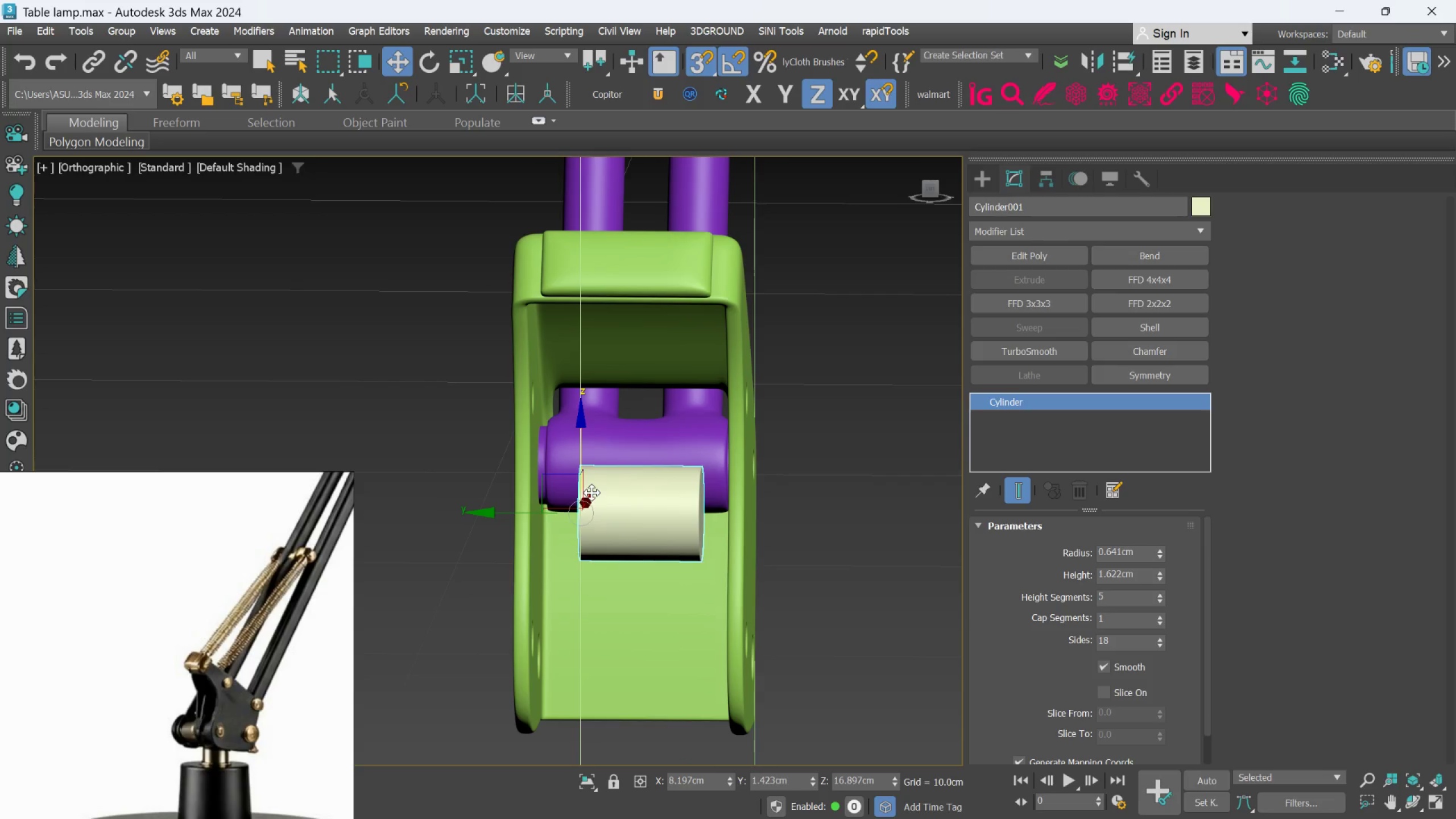 
key(S)
 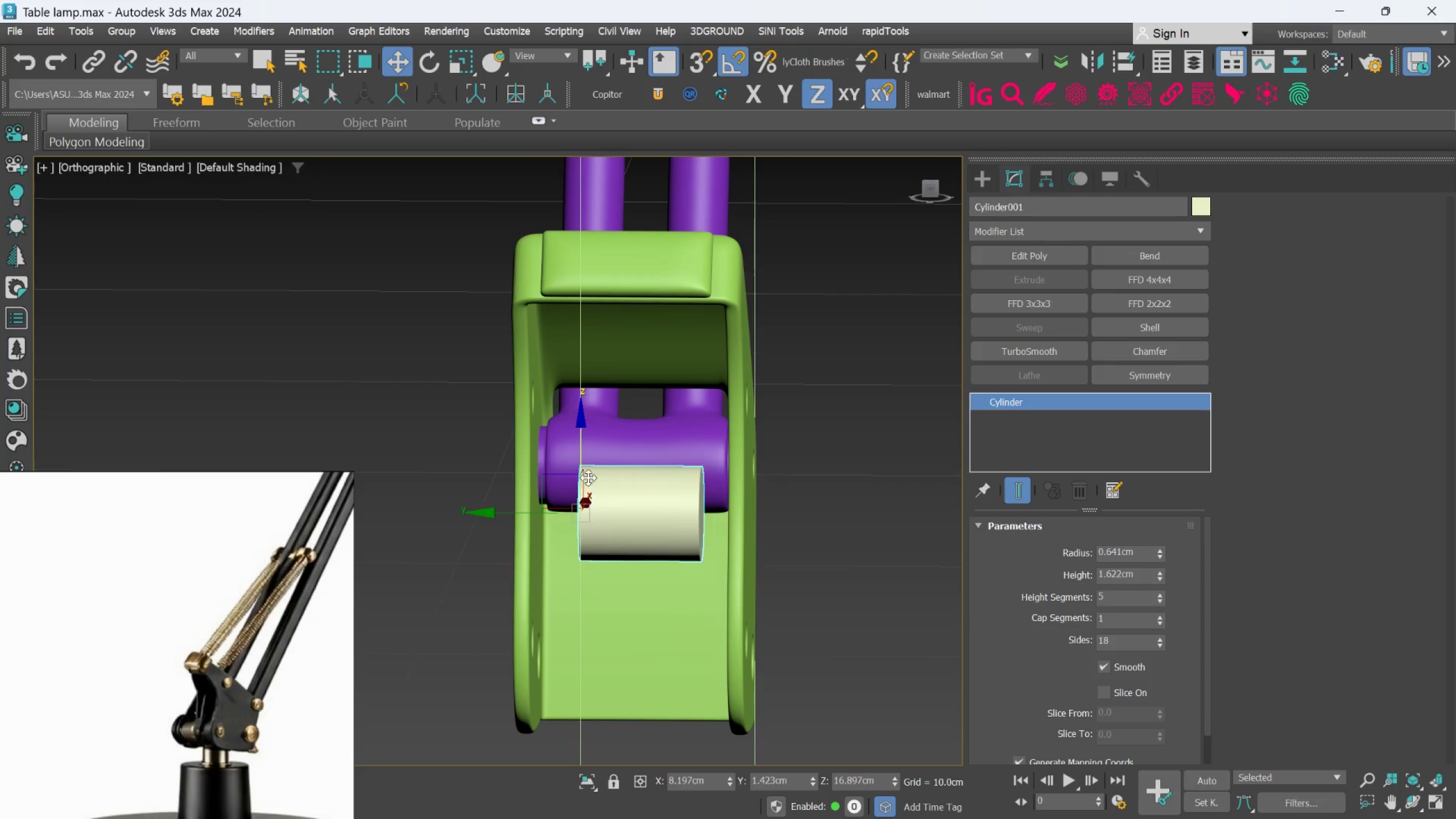 
left_click_drag(start_coordinate=[581, 456], to_coordinate=[568, 612])
 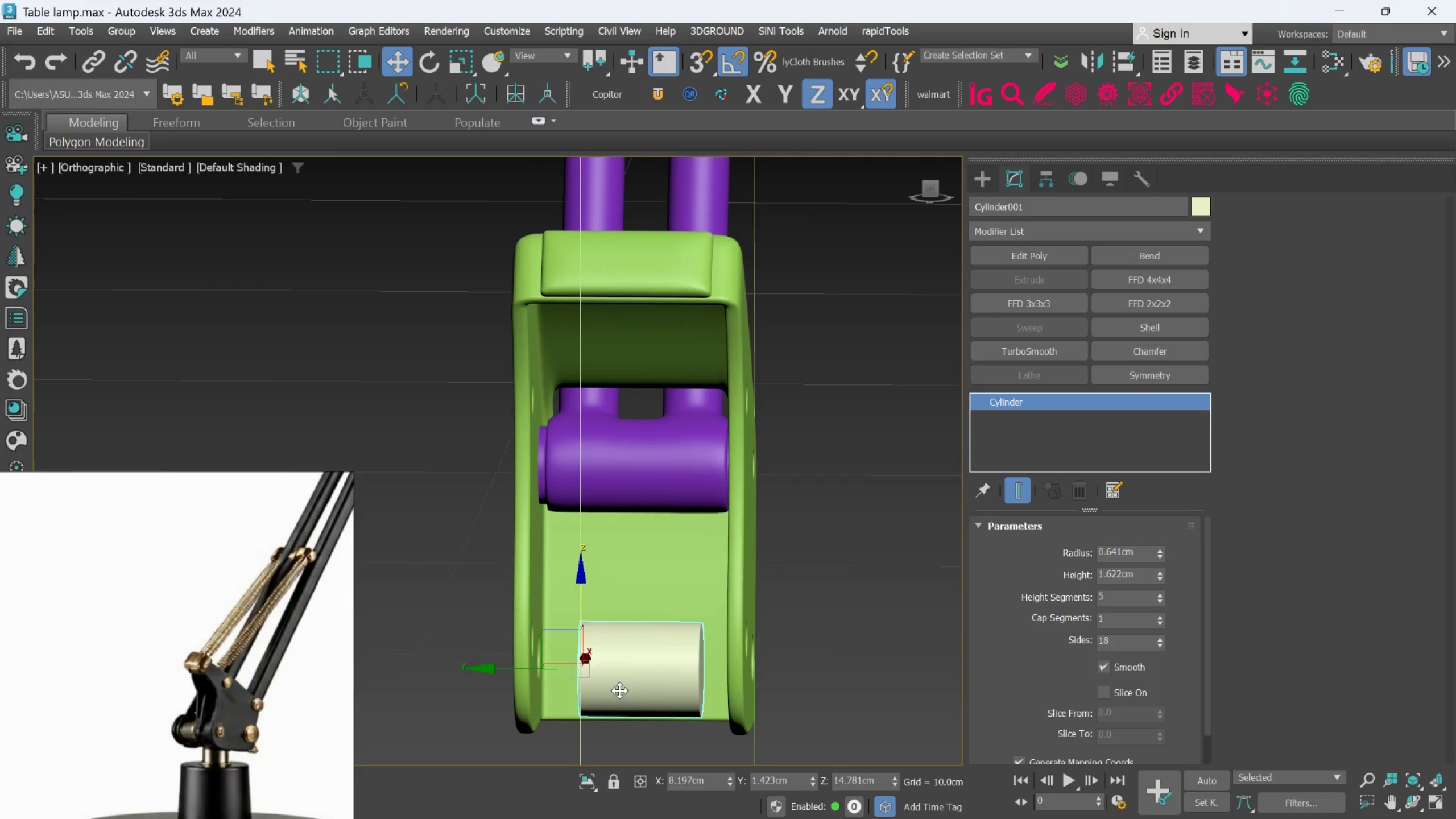 
scroll: coordinate [612, 686], scroll_direction: up, amount: 2.0
 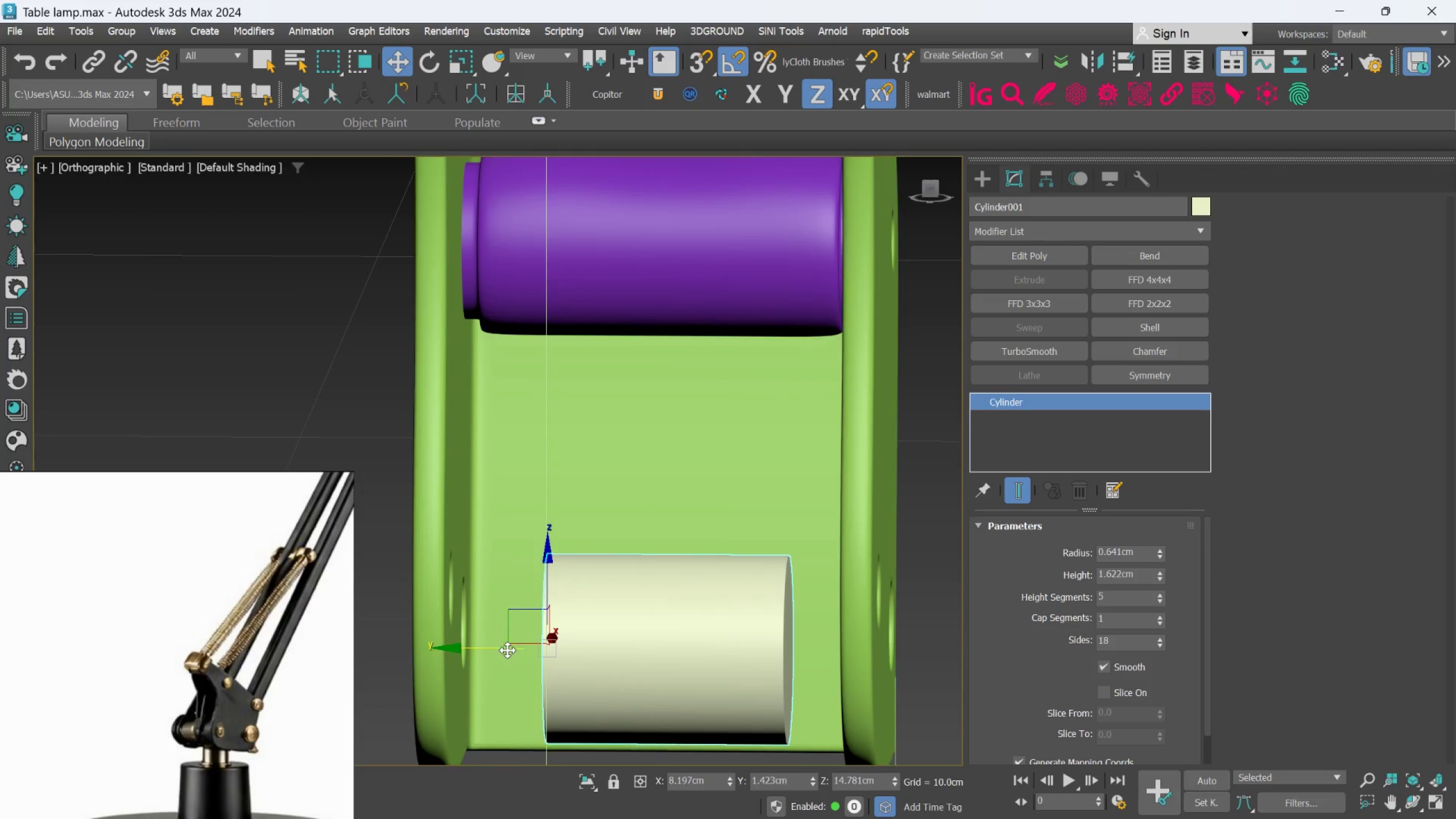 
left_click_drag(start_coordinate=[503, 648], to_coordinate=[466, 648])
 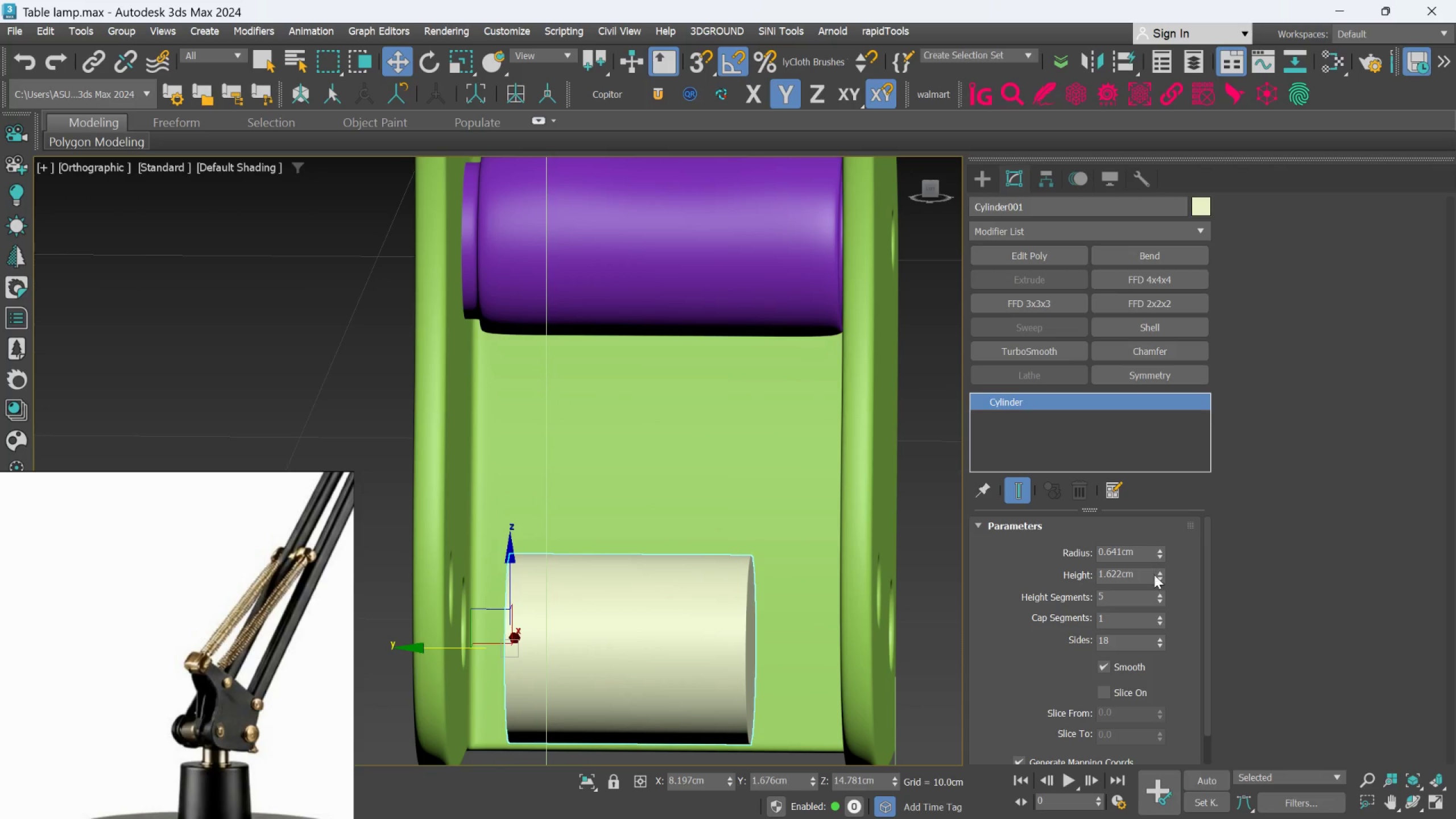 
left_click_drag(start_coordinate=[1159, 576], to_coordinate=[1154, 547])
 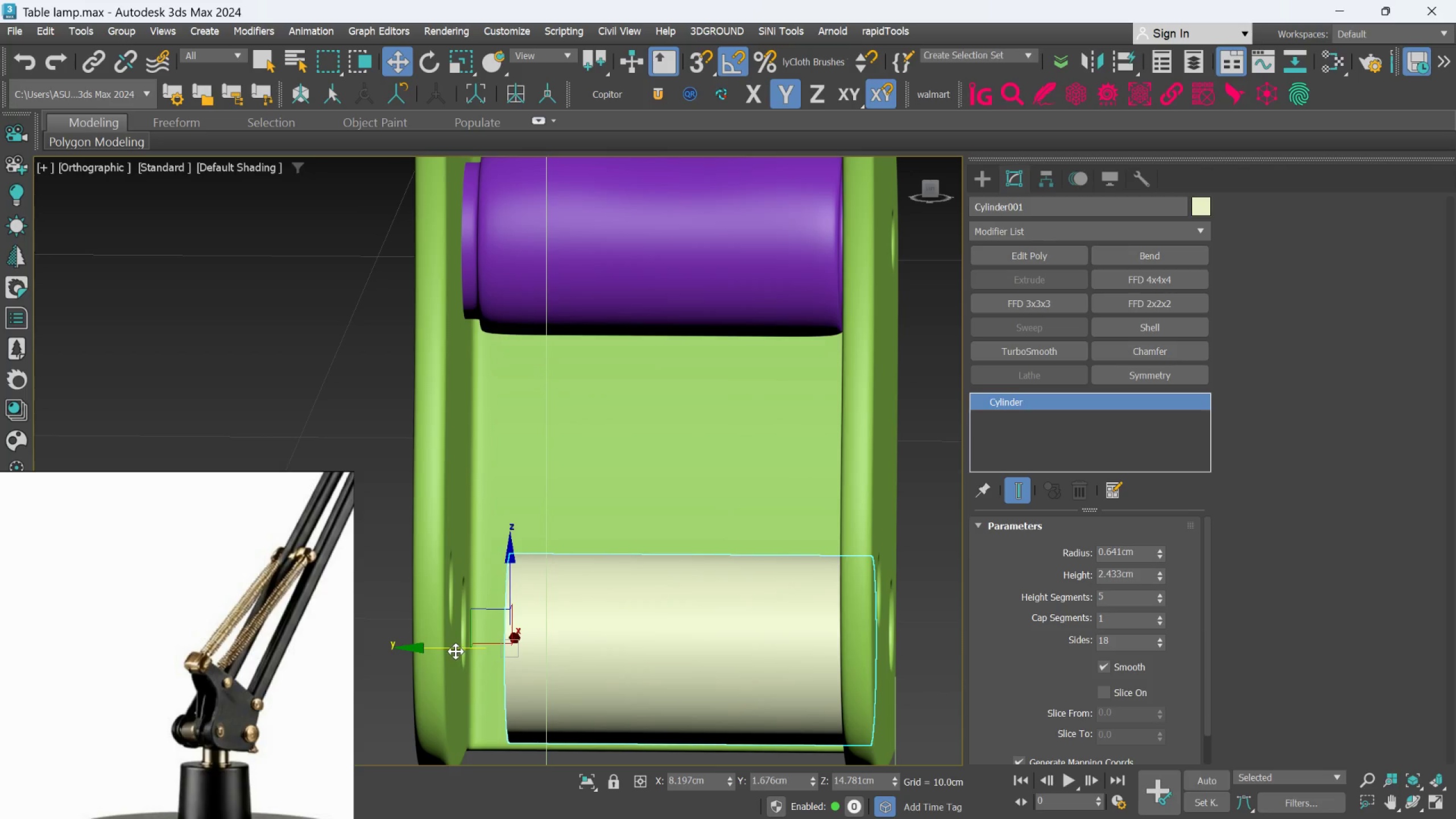 
left_click_drag(start_coordinate=[455, 650], to_coordinate=[420, 654])
 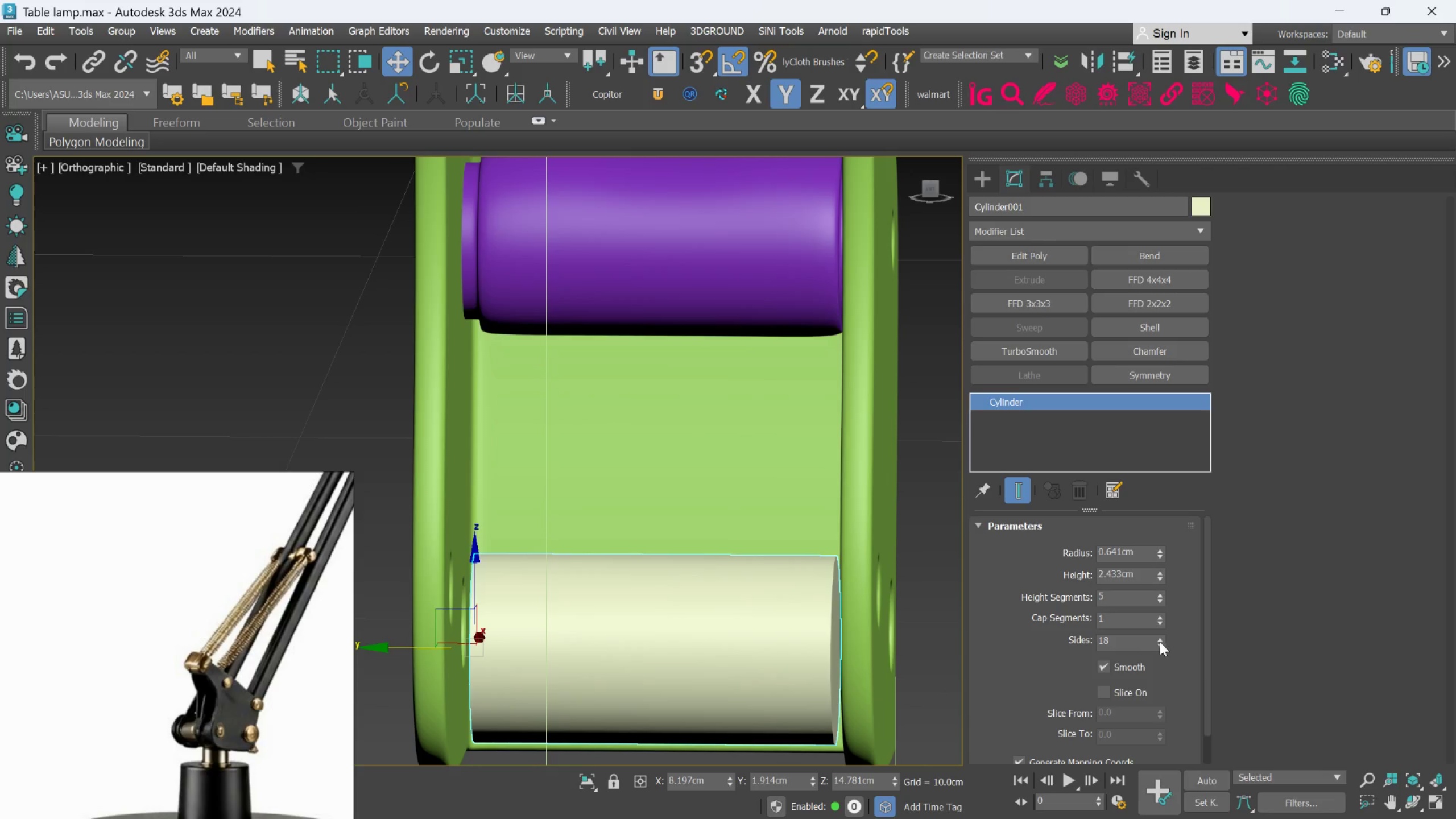 
left_click_drag(start_coordinate=[1160, 642], to_coordinate=[1158, 622])
 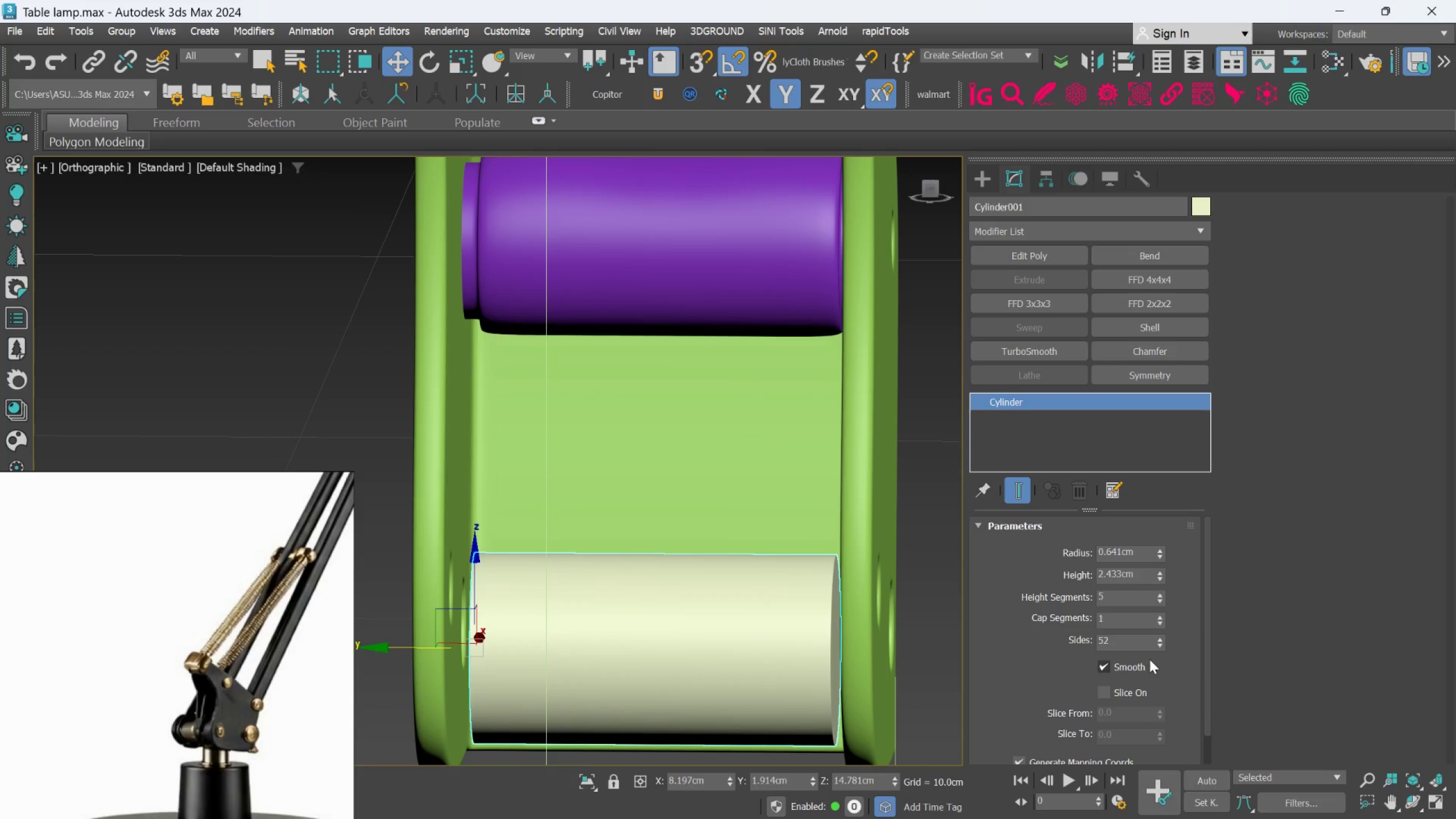 
right_click([1160, 651])
 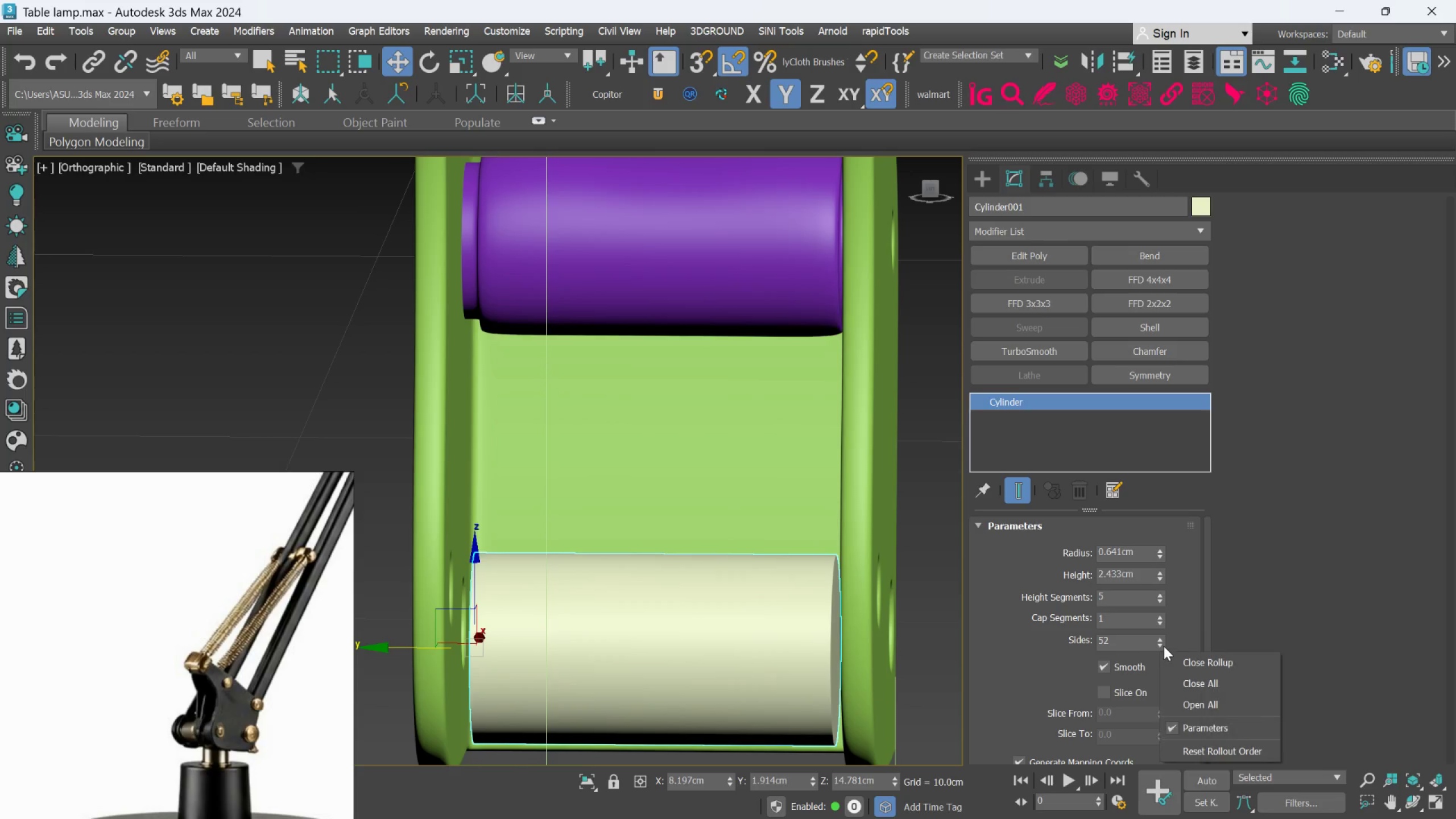 
right_click([1164, 646])
 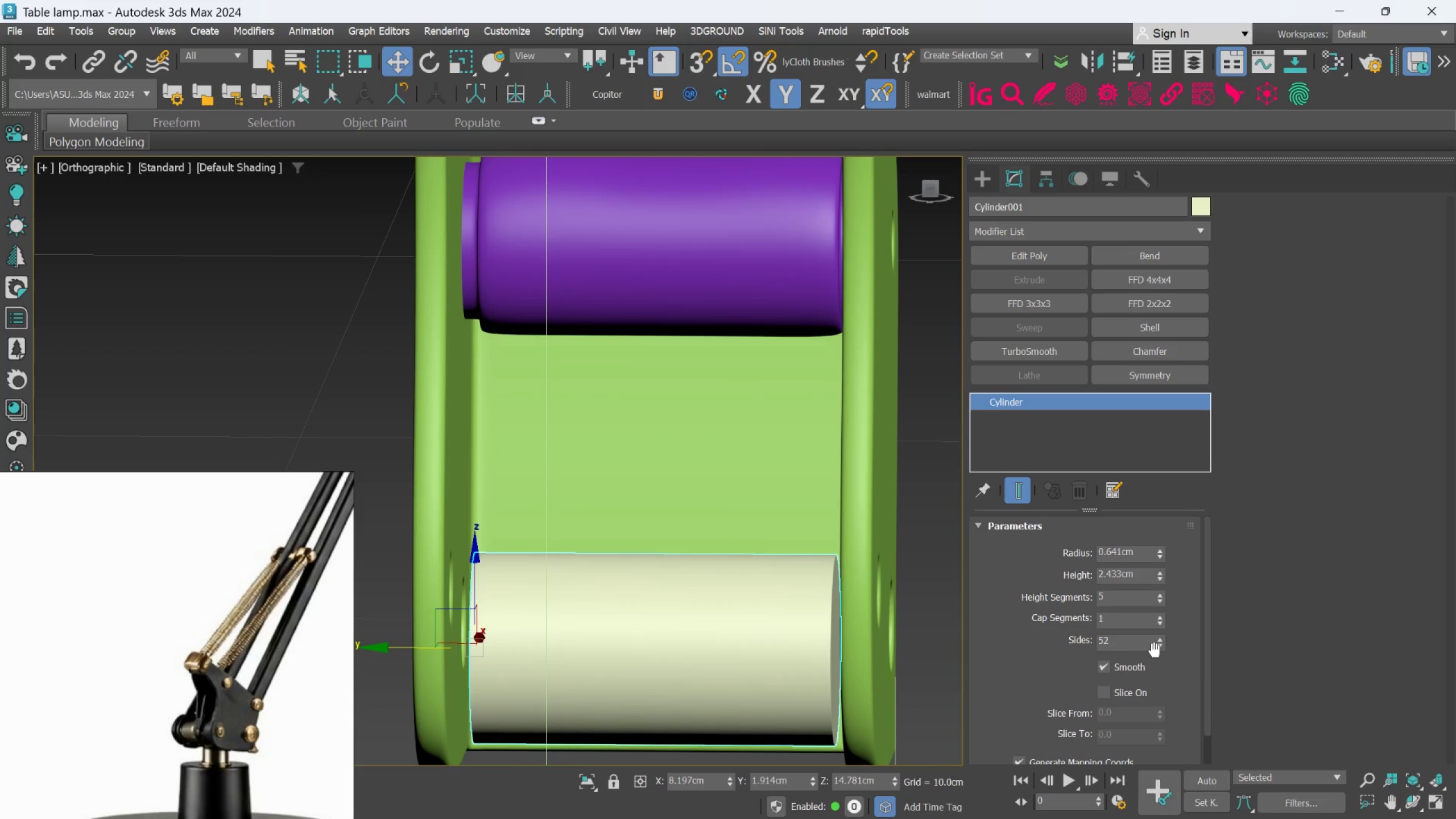 
double_click([1155, 651])
 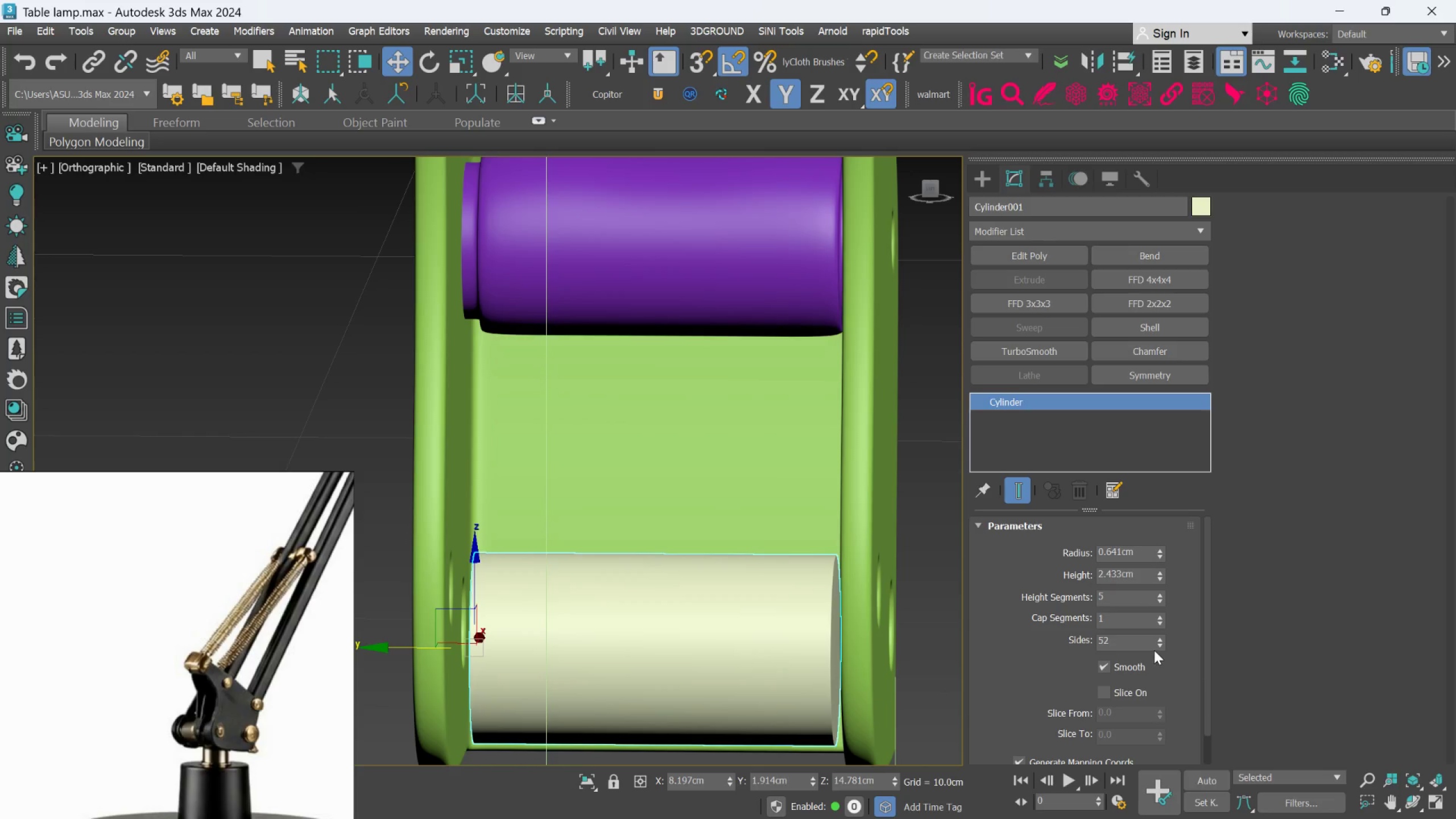 
triple_click([1154, 650])
 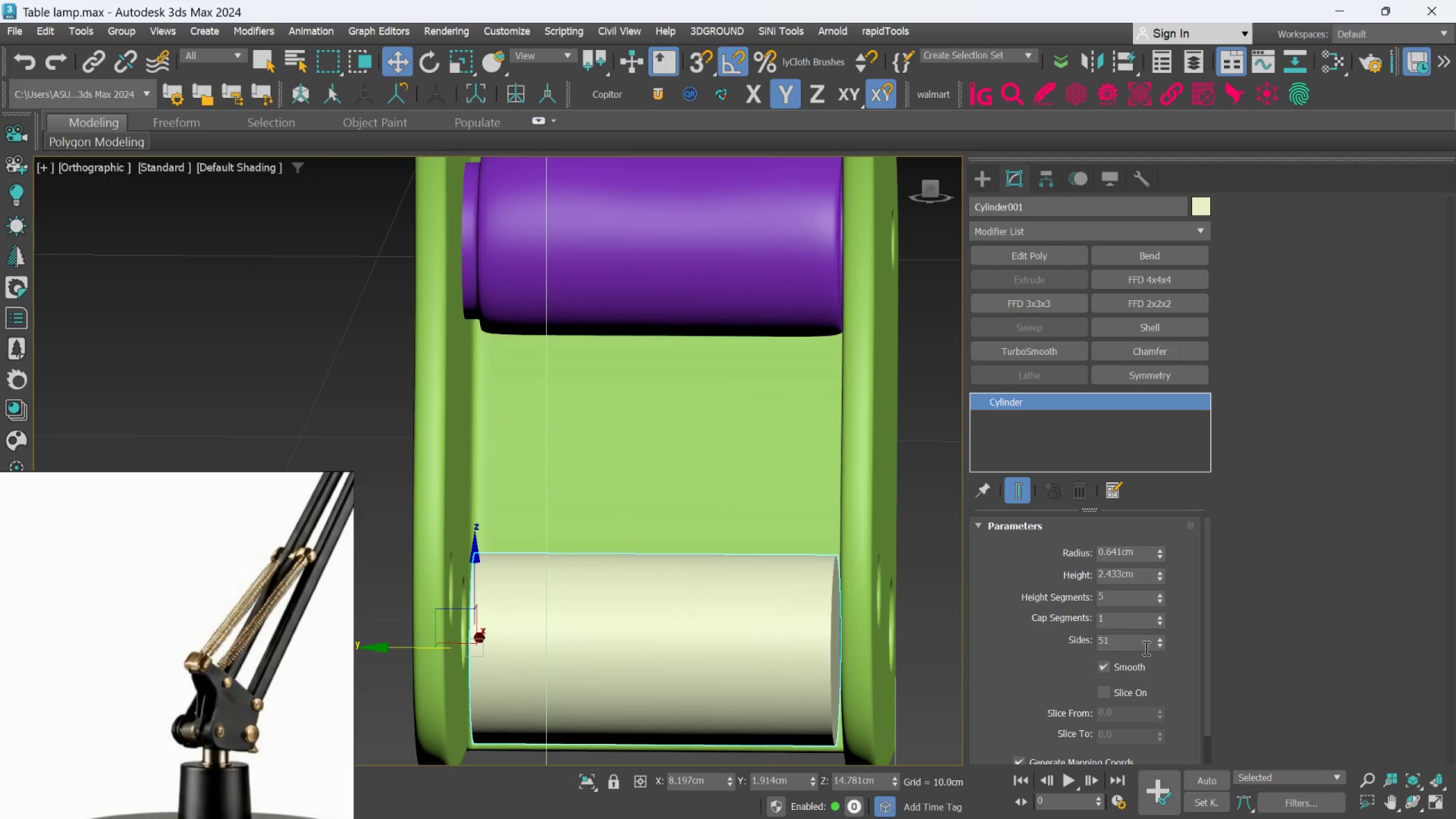 
triple_click([1145, 648])
 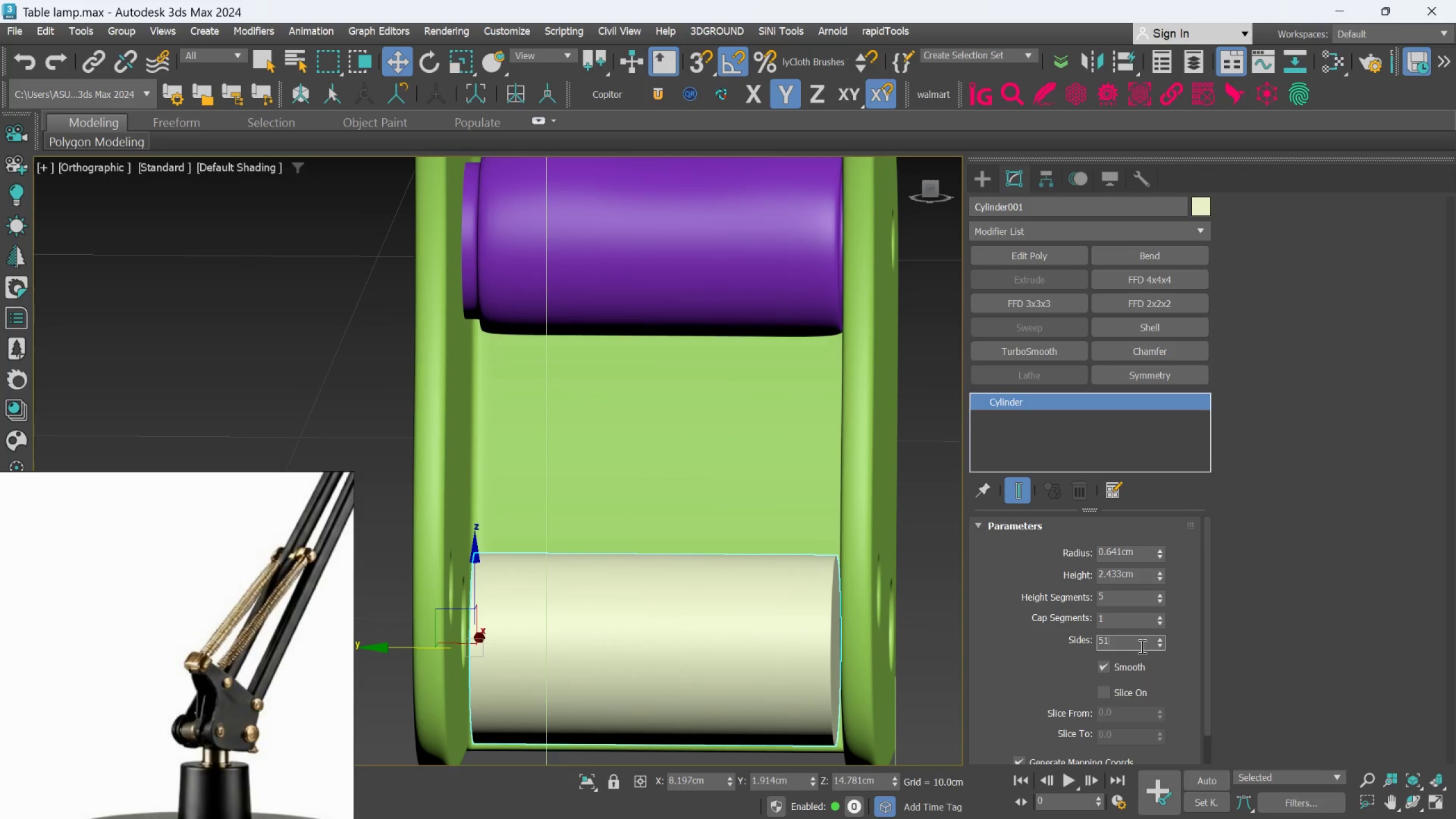 
triple_click([1141, 646])
 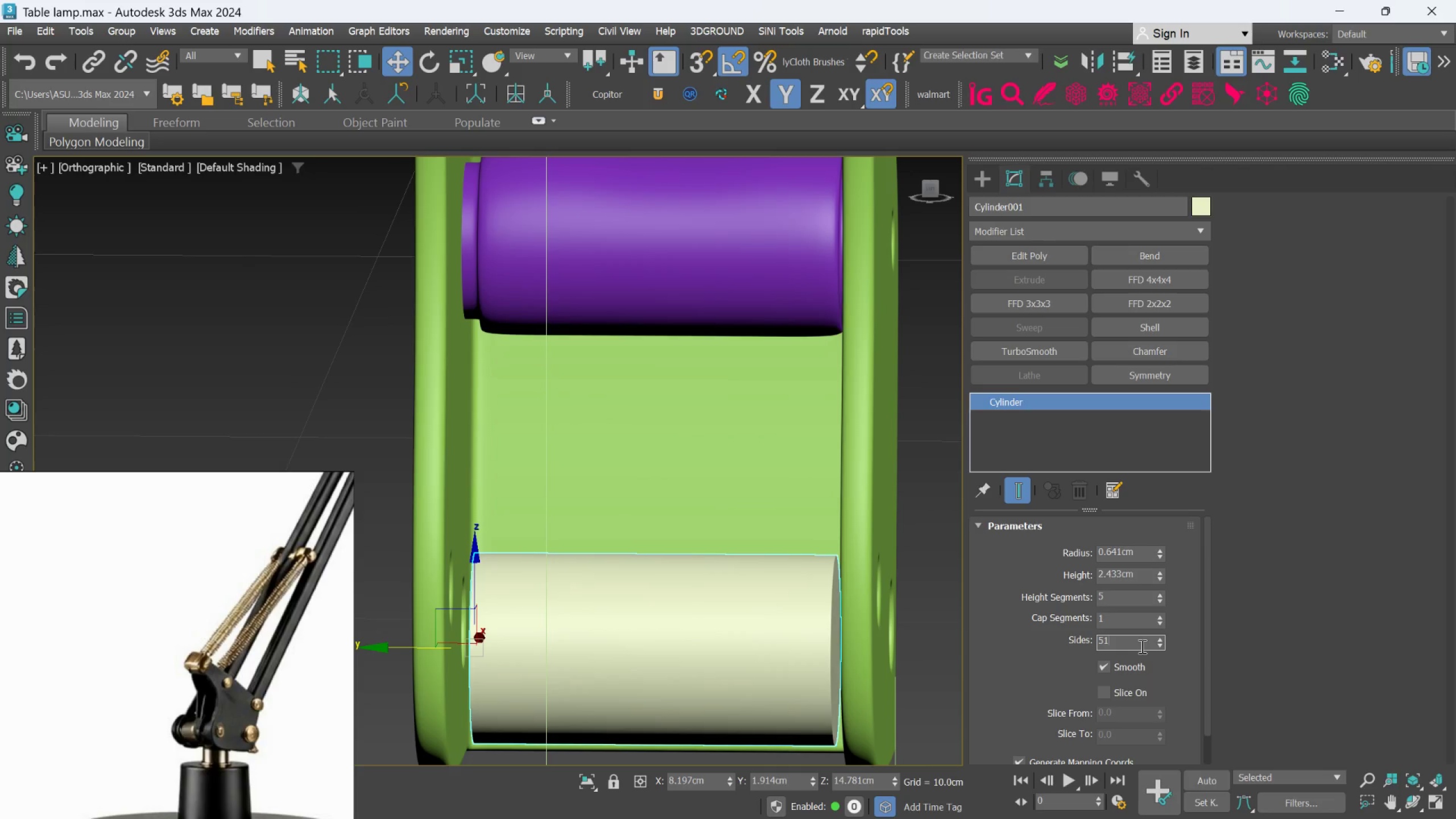 
triple_click([1141, 646])
 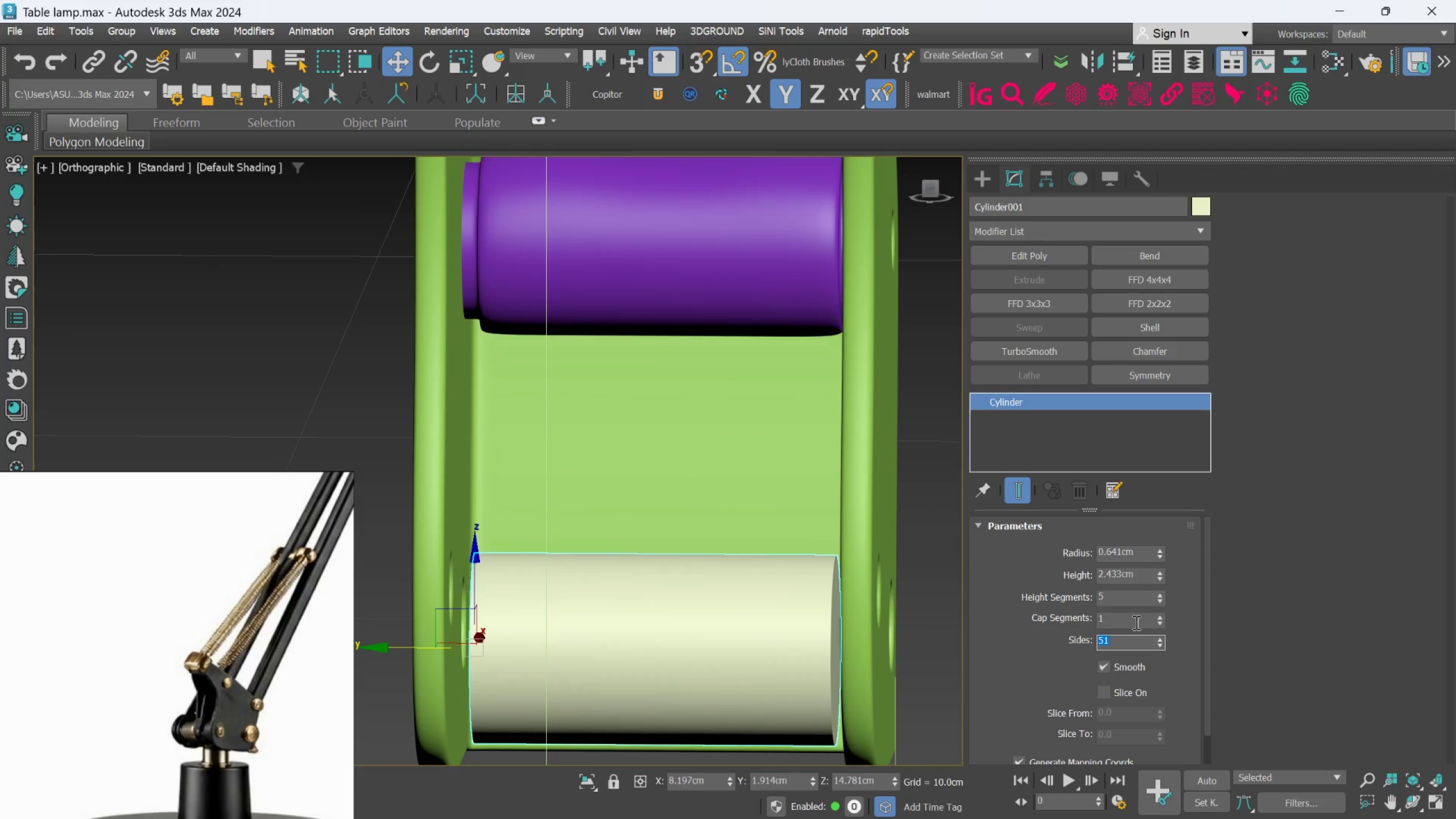 
key(8)
 